 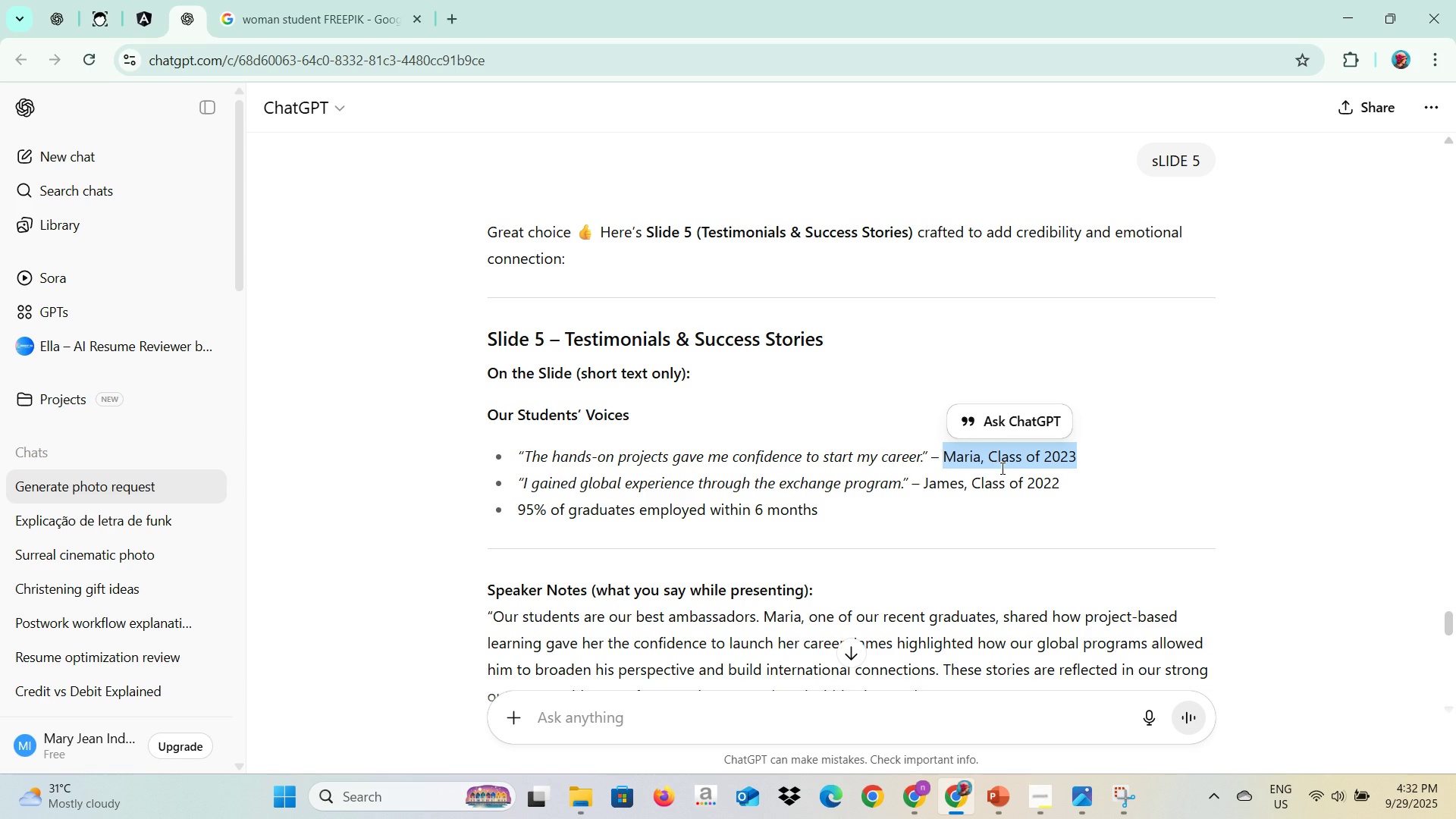 
key(Control+C)
 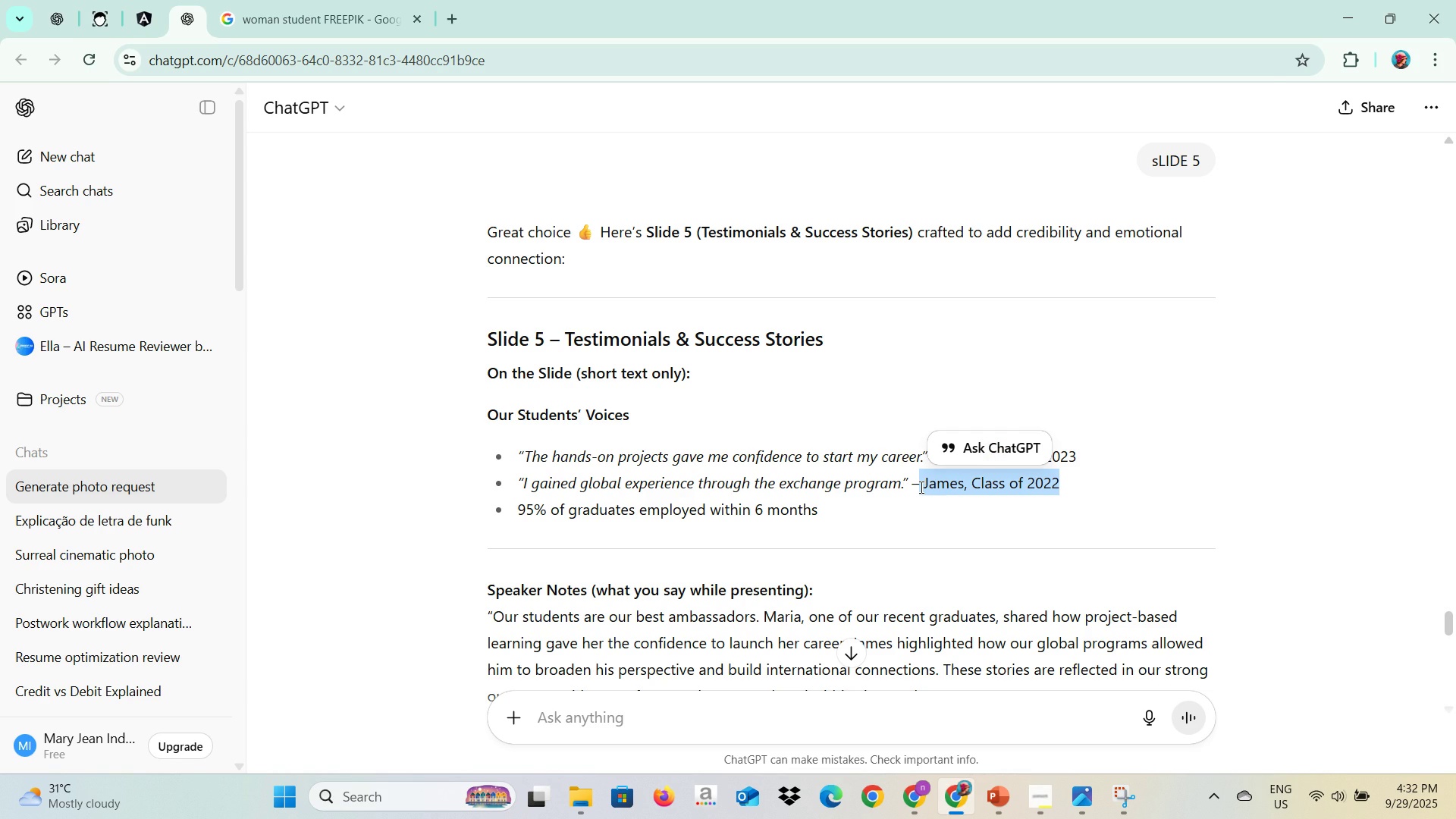 
key(Alt+Tab)
 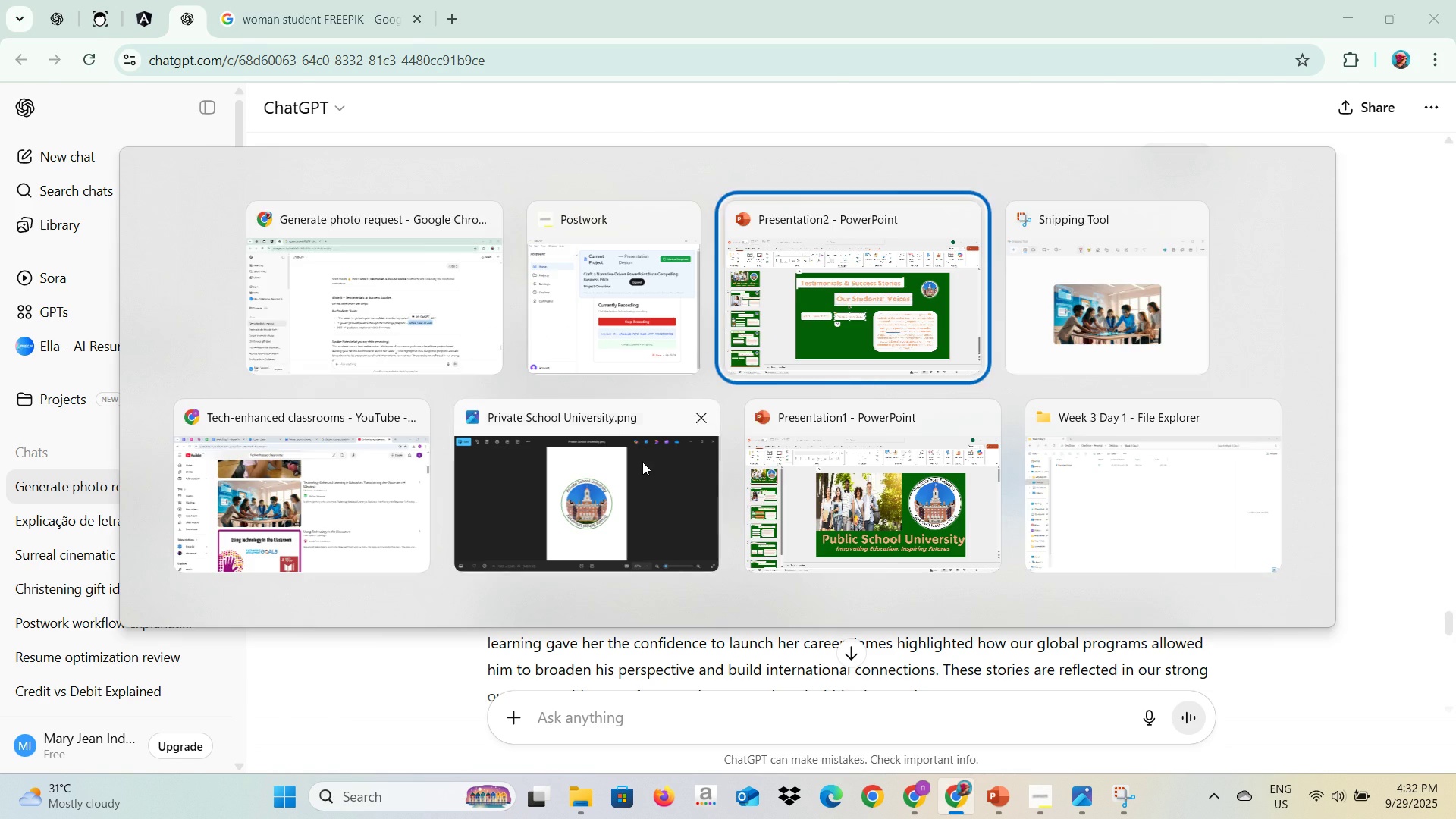 
key(Alt+Tab)
 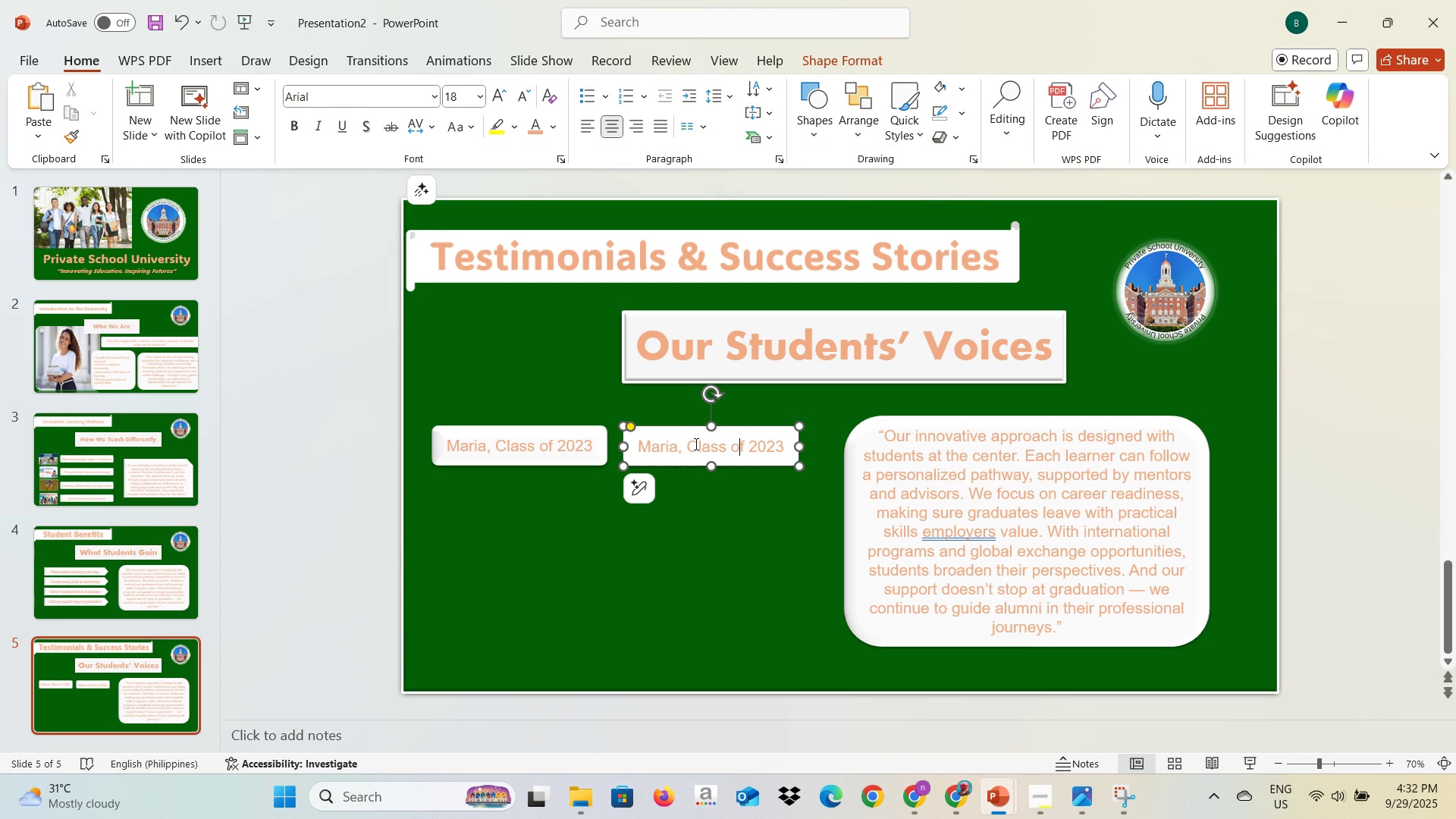 
key(Control+A)
 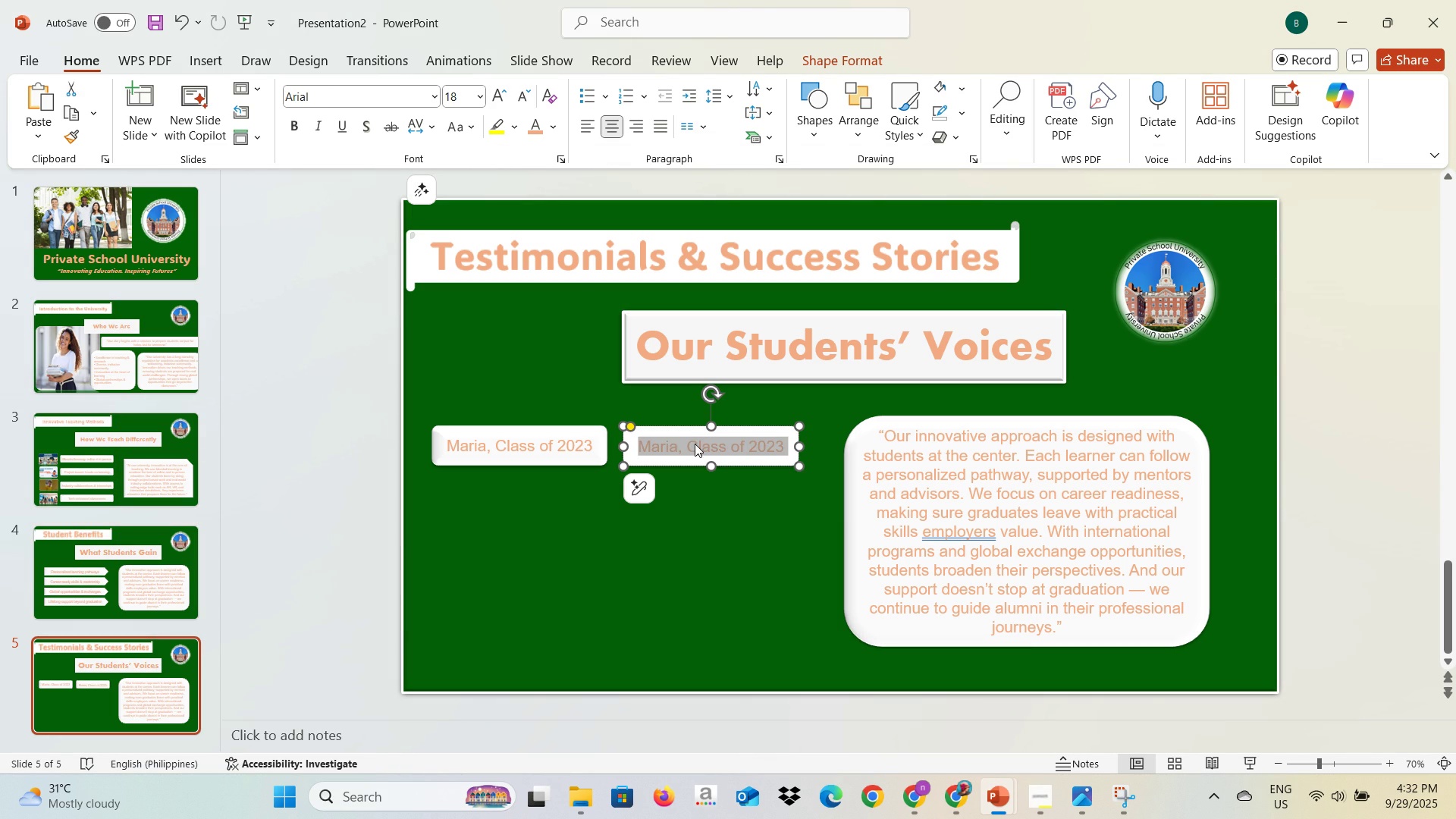 
key(Control+V)
 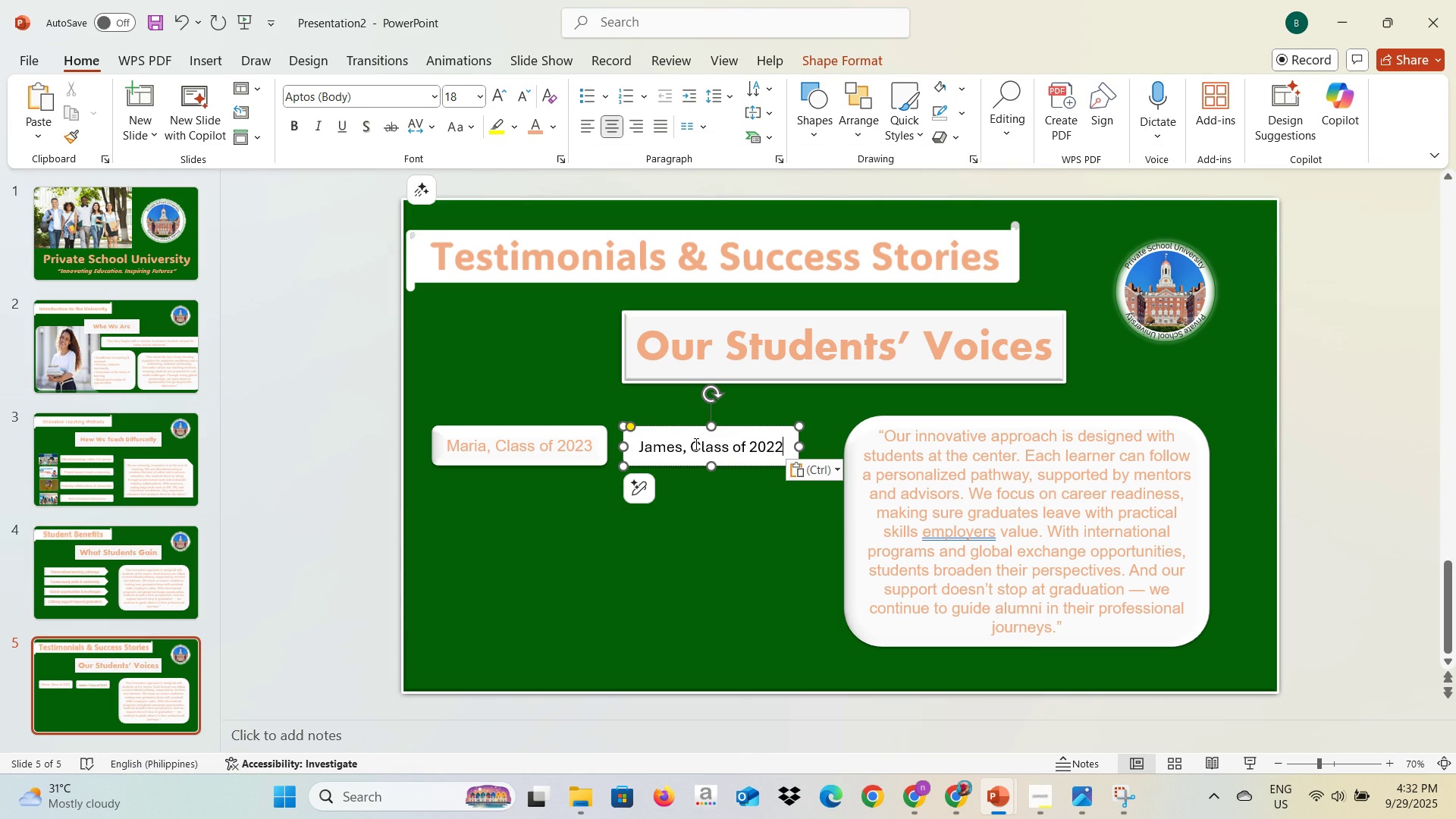 
key(Control+A)
 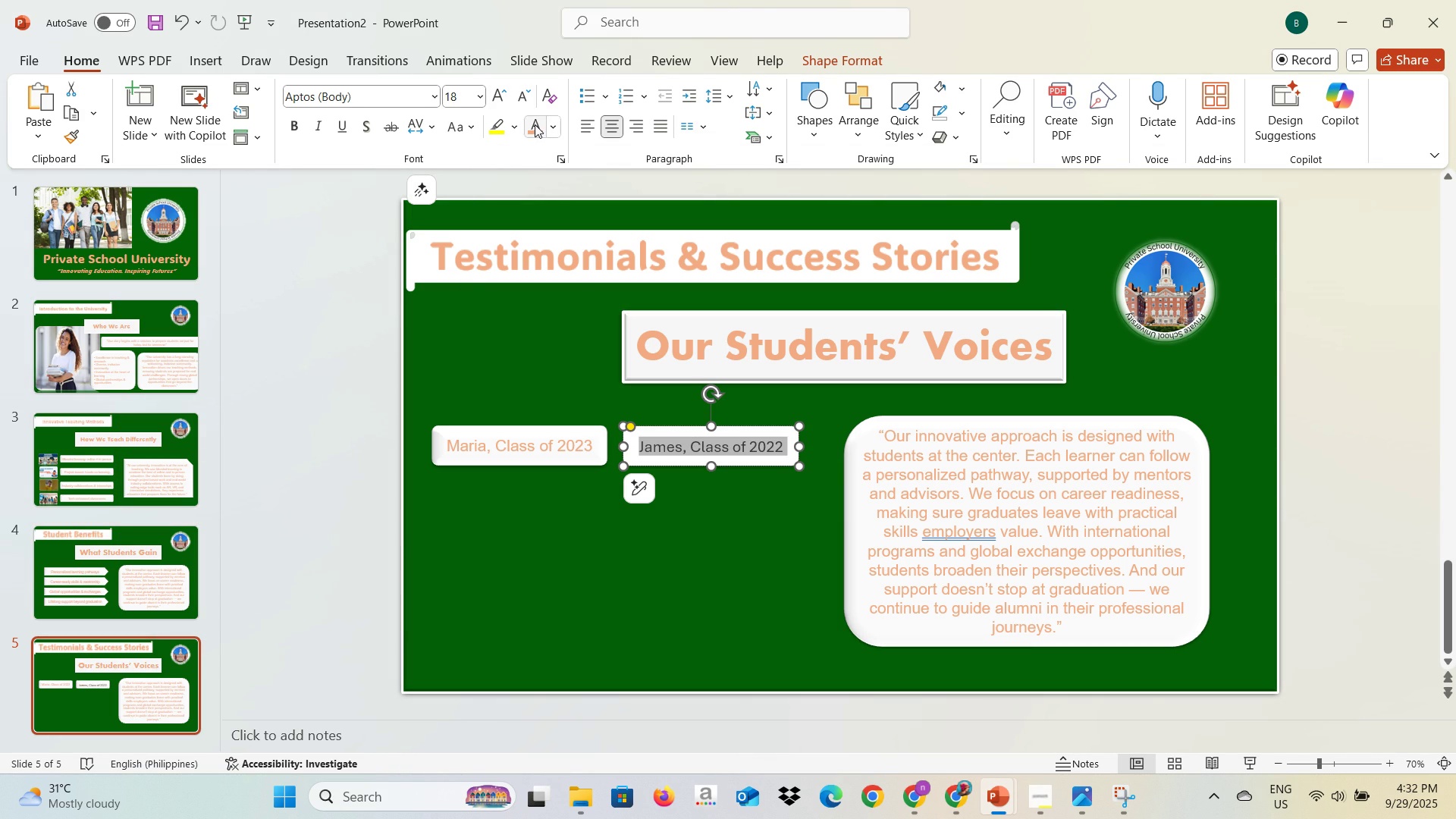 
left_click([535, 125])
 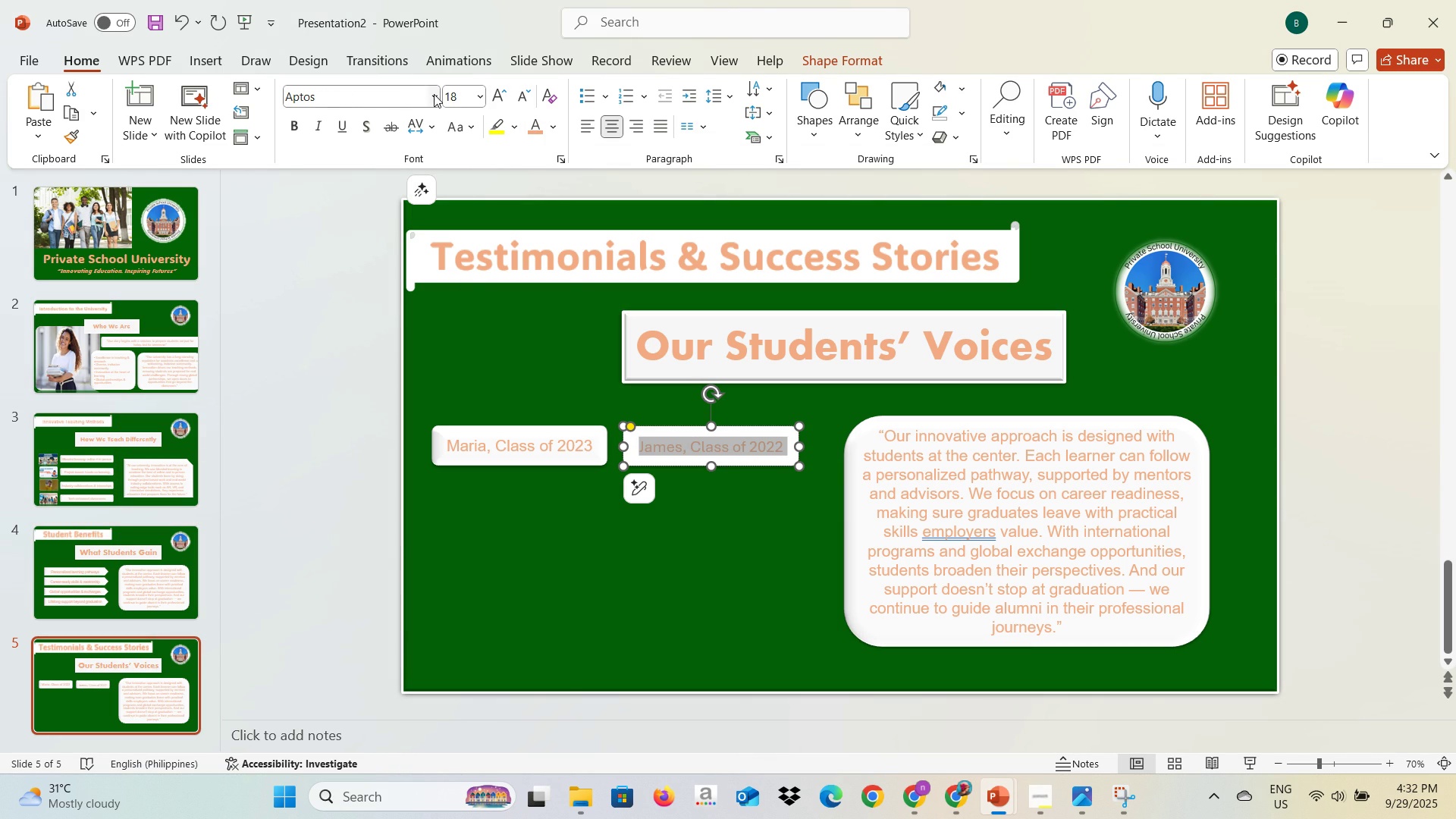 
left_click([434, 94])
 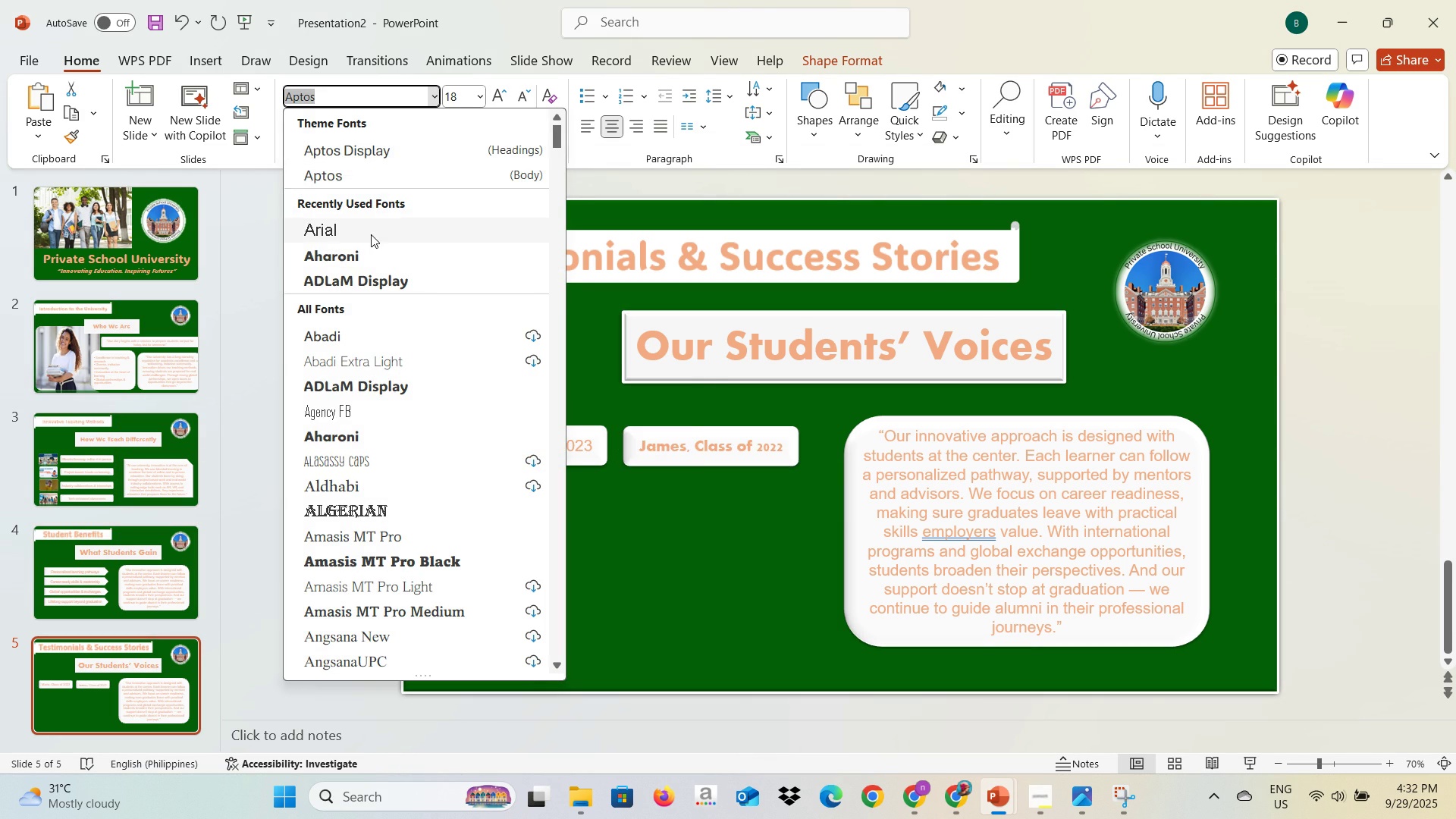 
left_click([371, 234])
 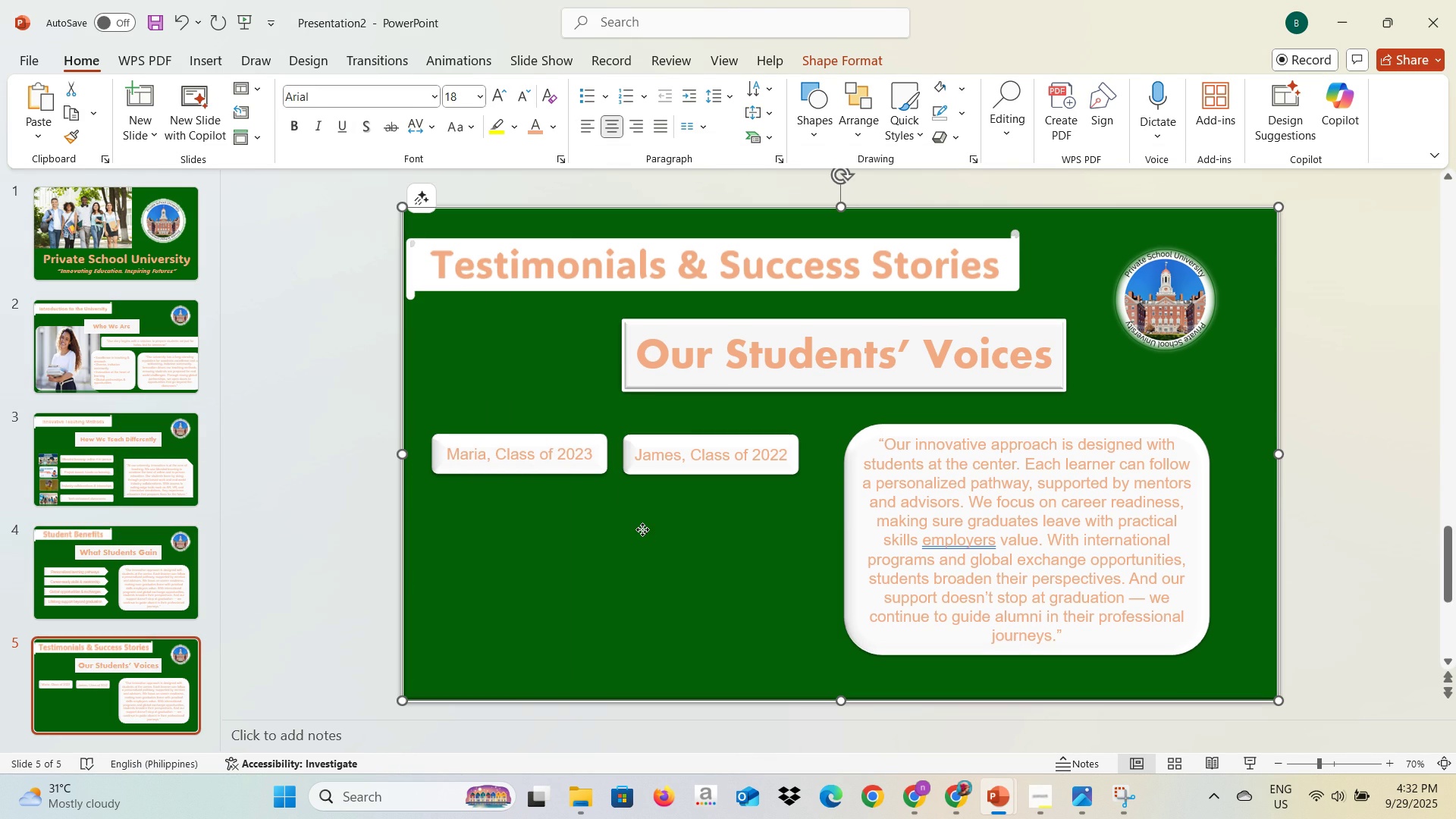 
left_click([642, 529])
 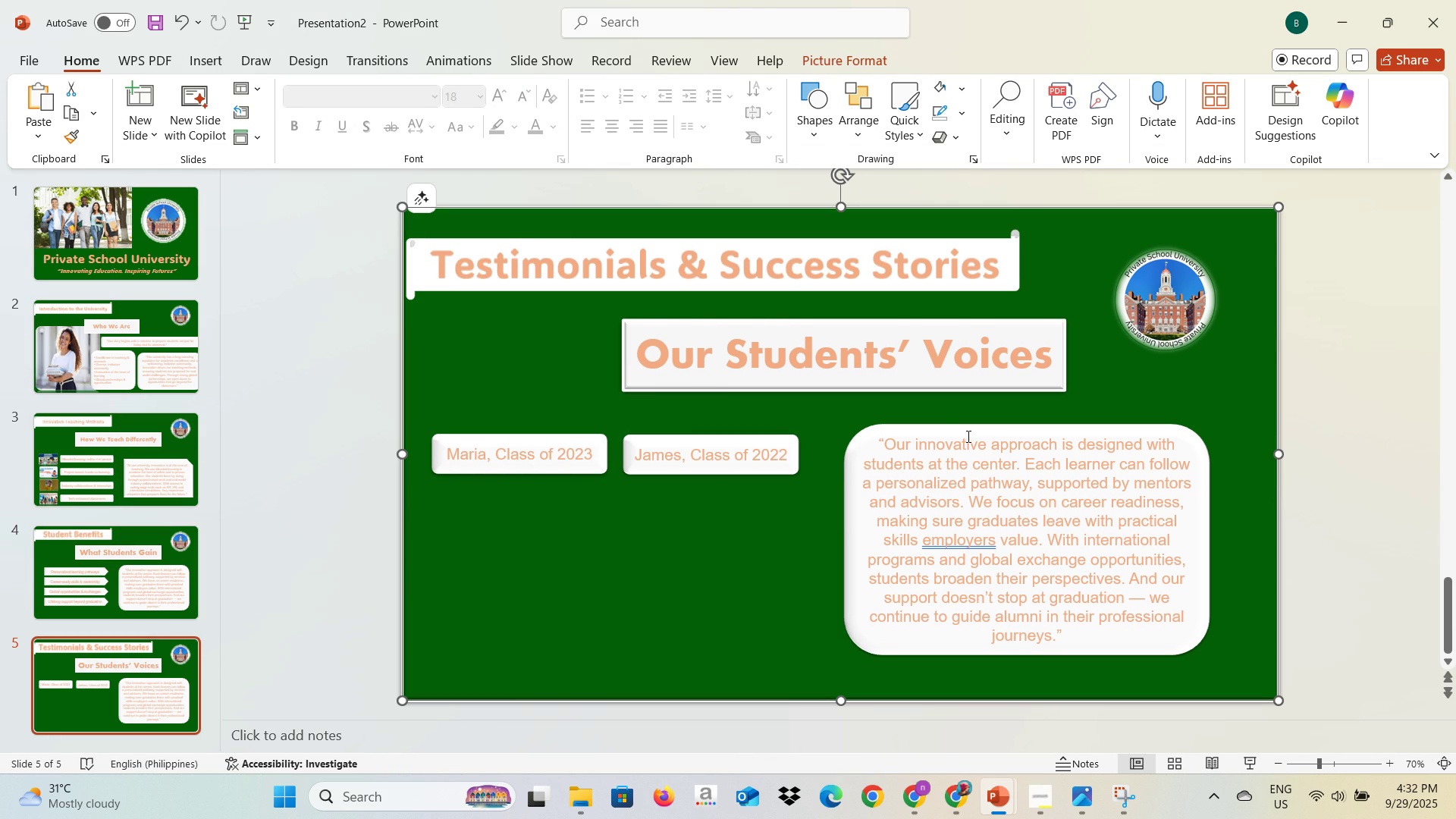 
key(Alt+AltLeft)
 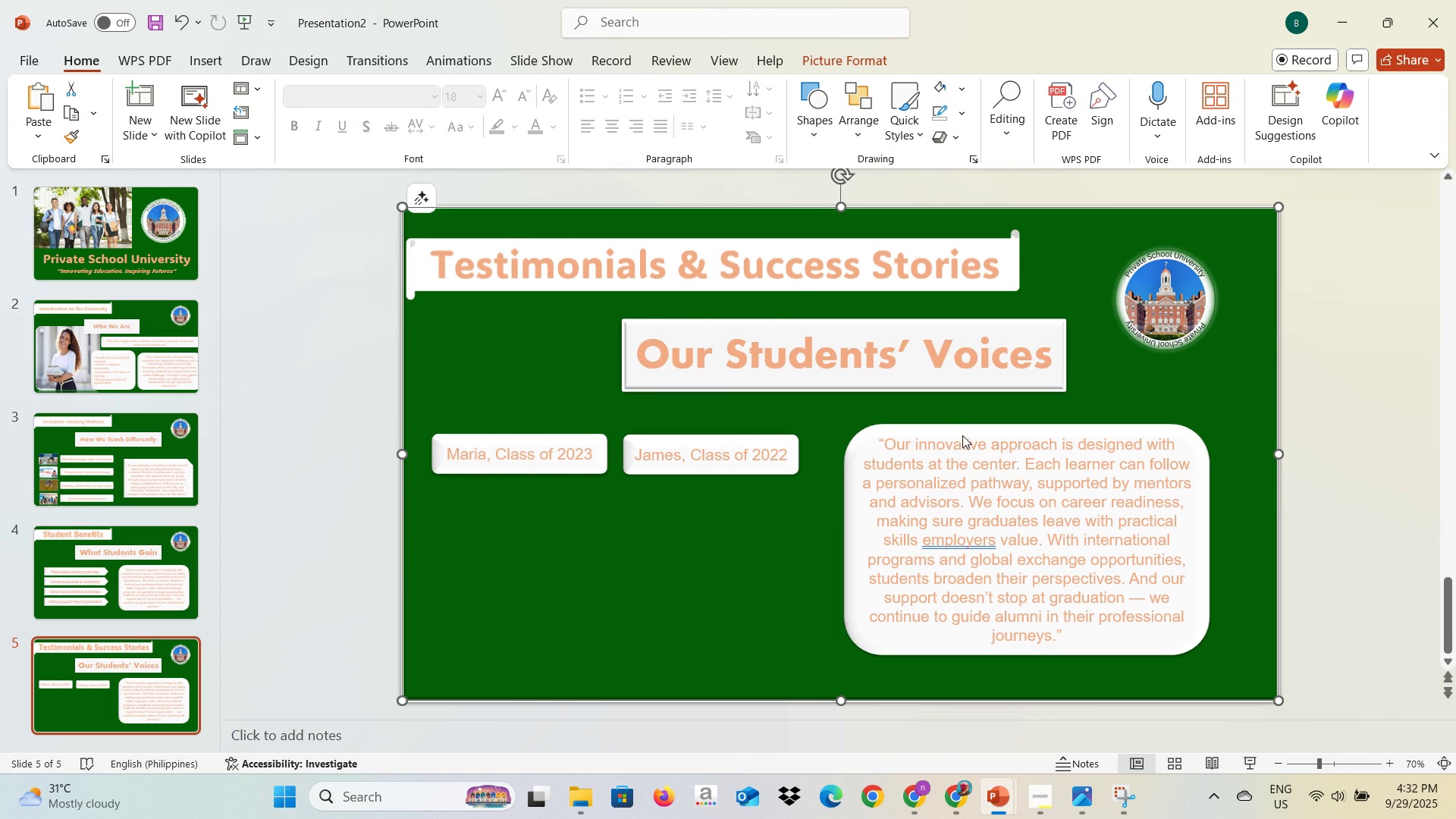 
hold_key(key=Tab, duration=0.43)
 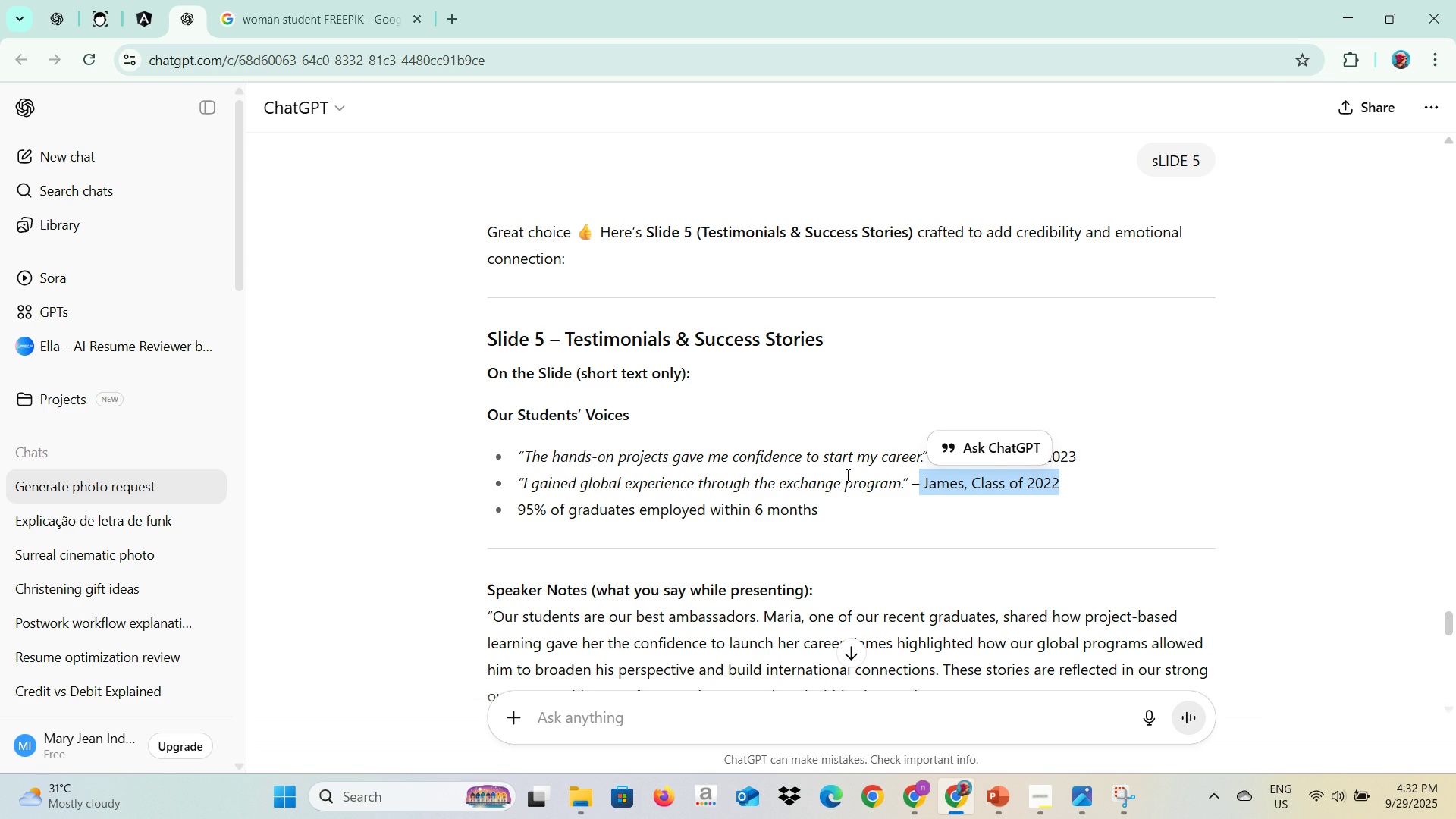 
key(Alt+AltLeft)
 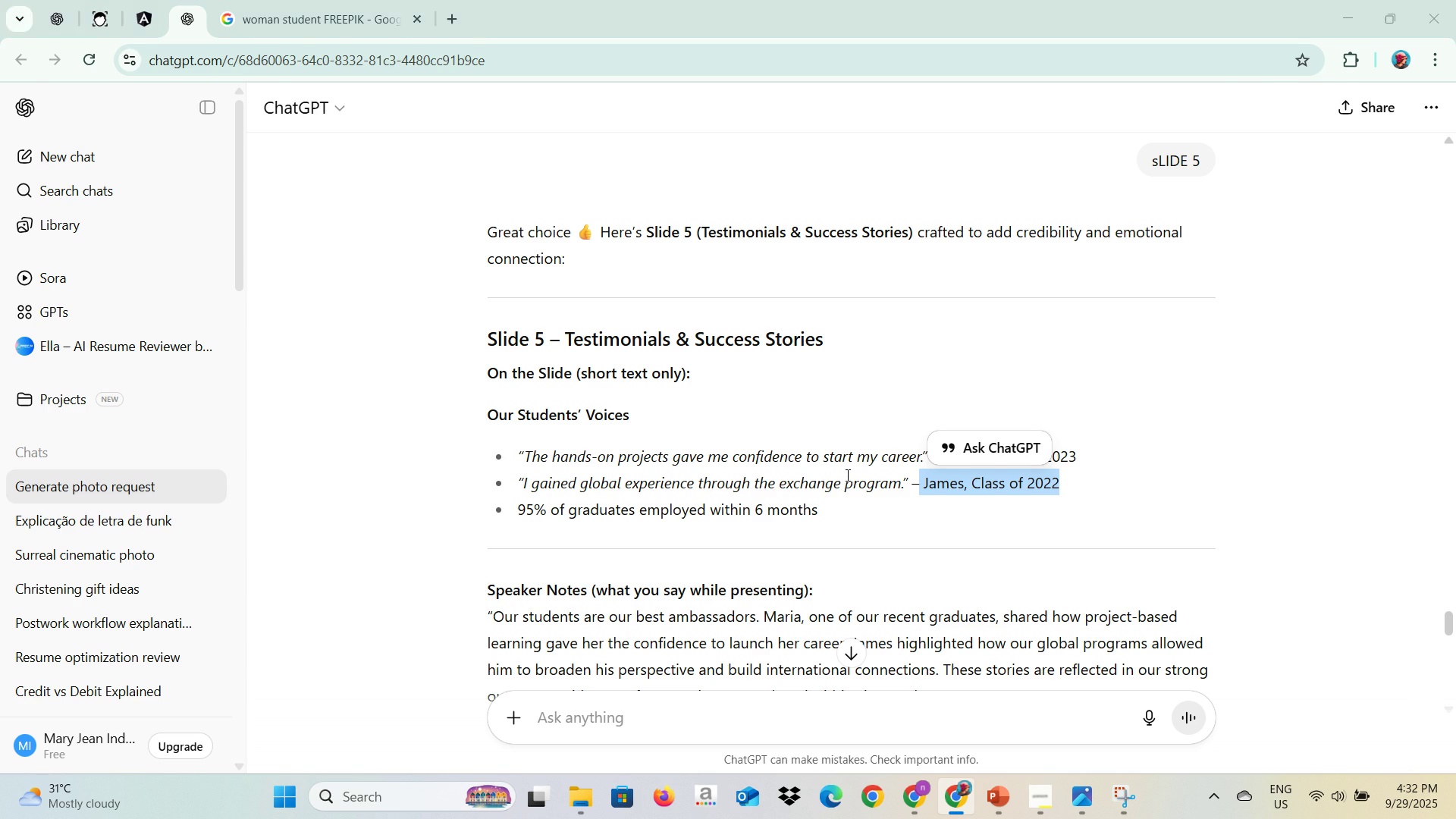 
key(Alt+Tab)
 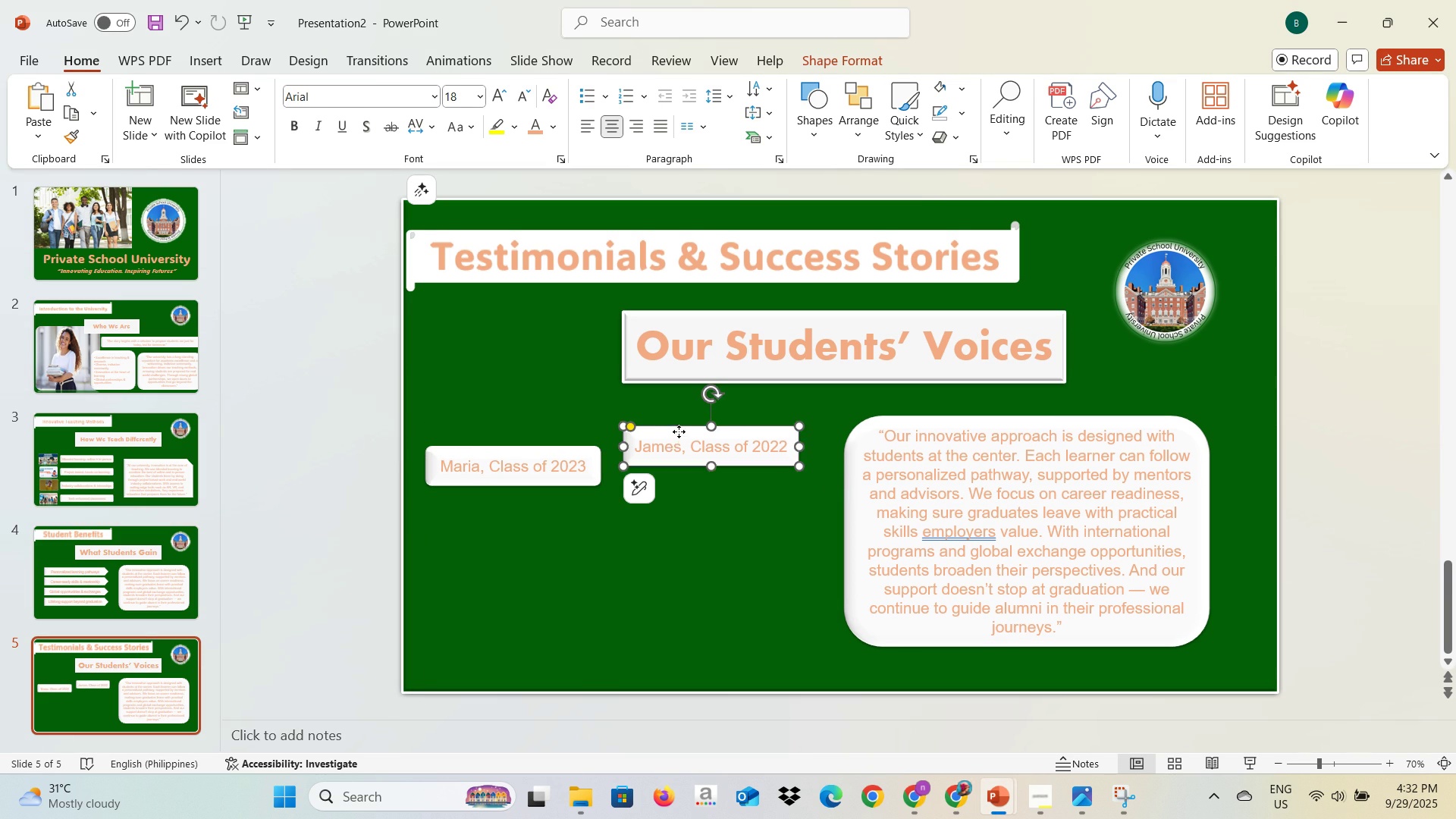 
wait(5.81)
 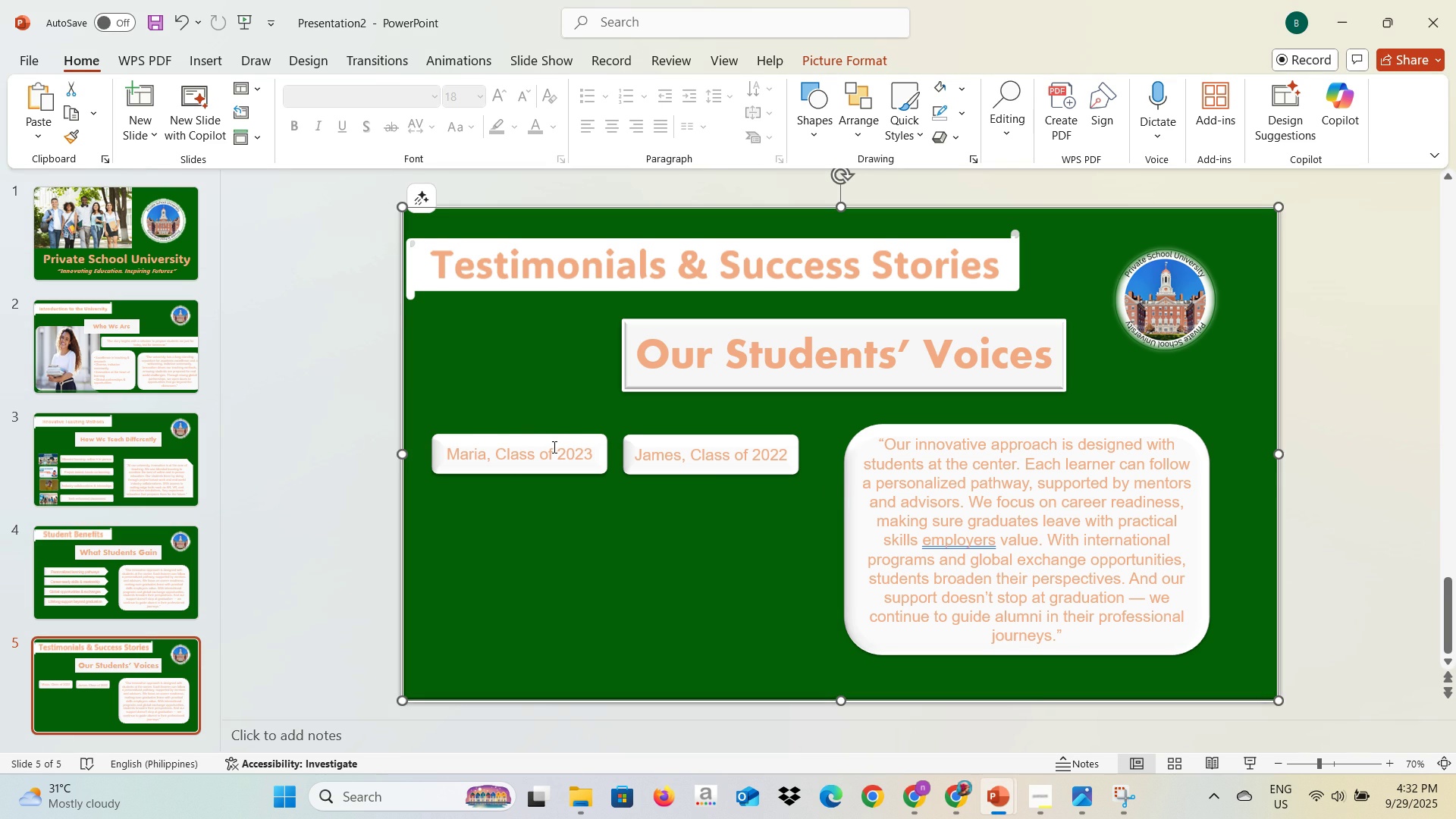 
key(Alt+AltLeft)
 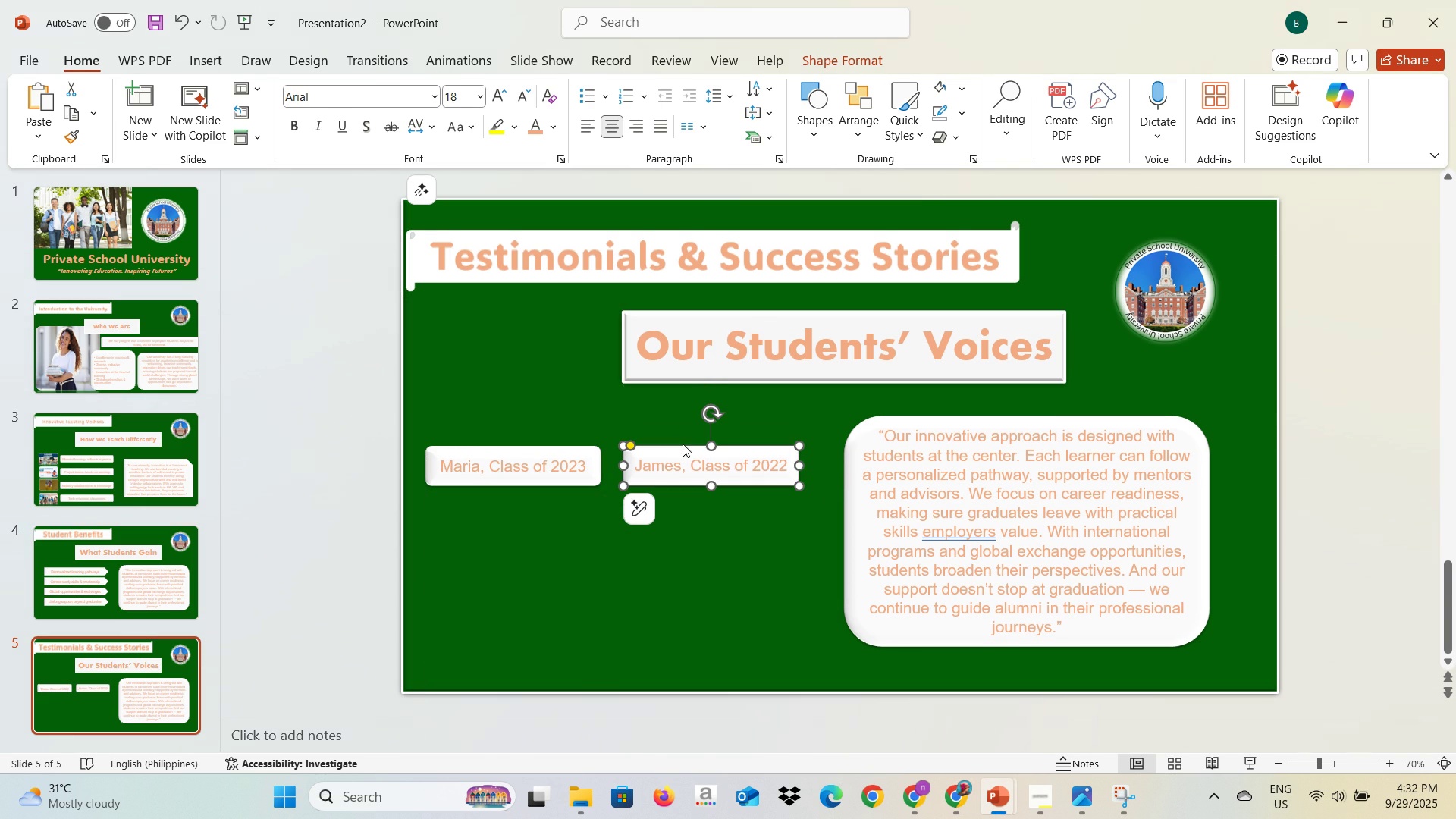 
key(Alt+Tab)
 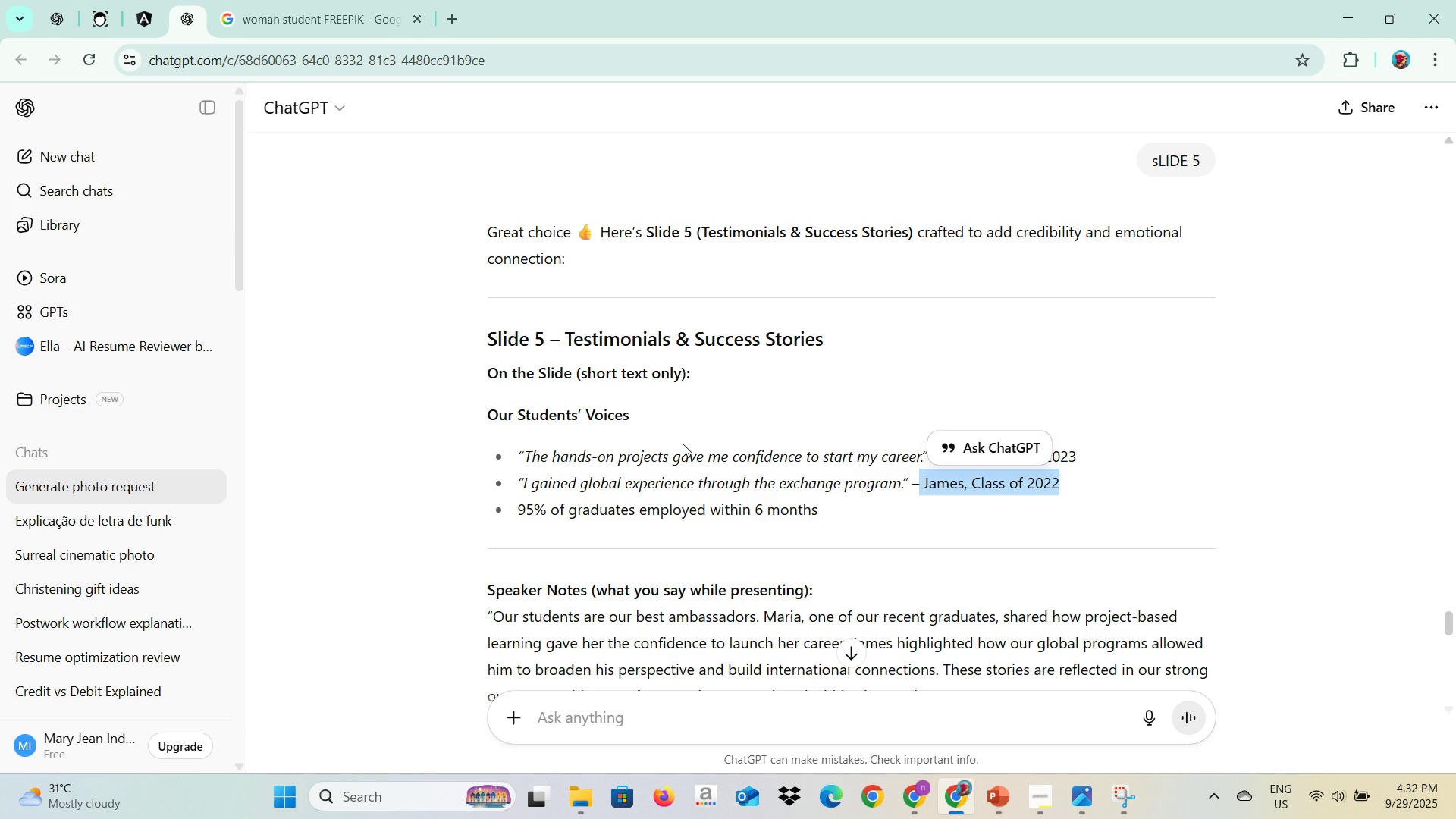 
key(Alt+AltLeft)
 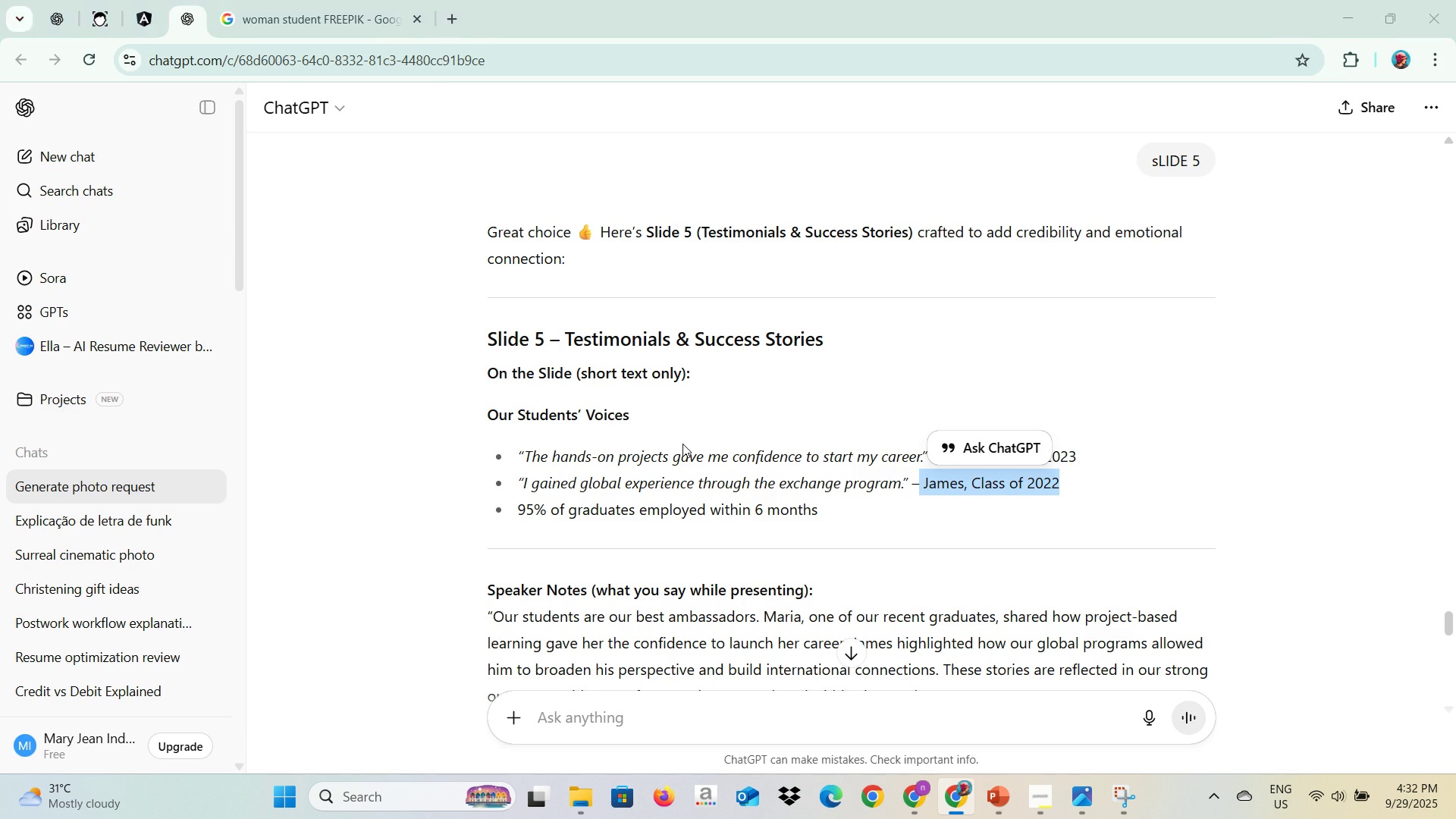 
key(Alt+Tab)
 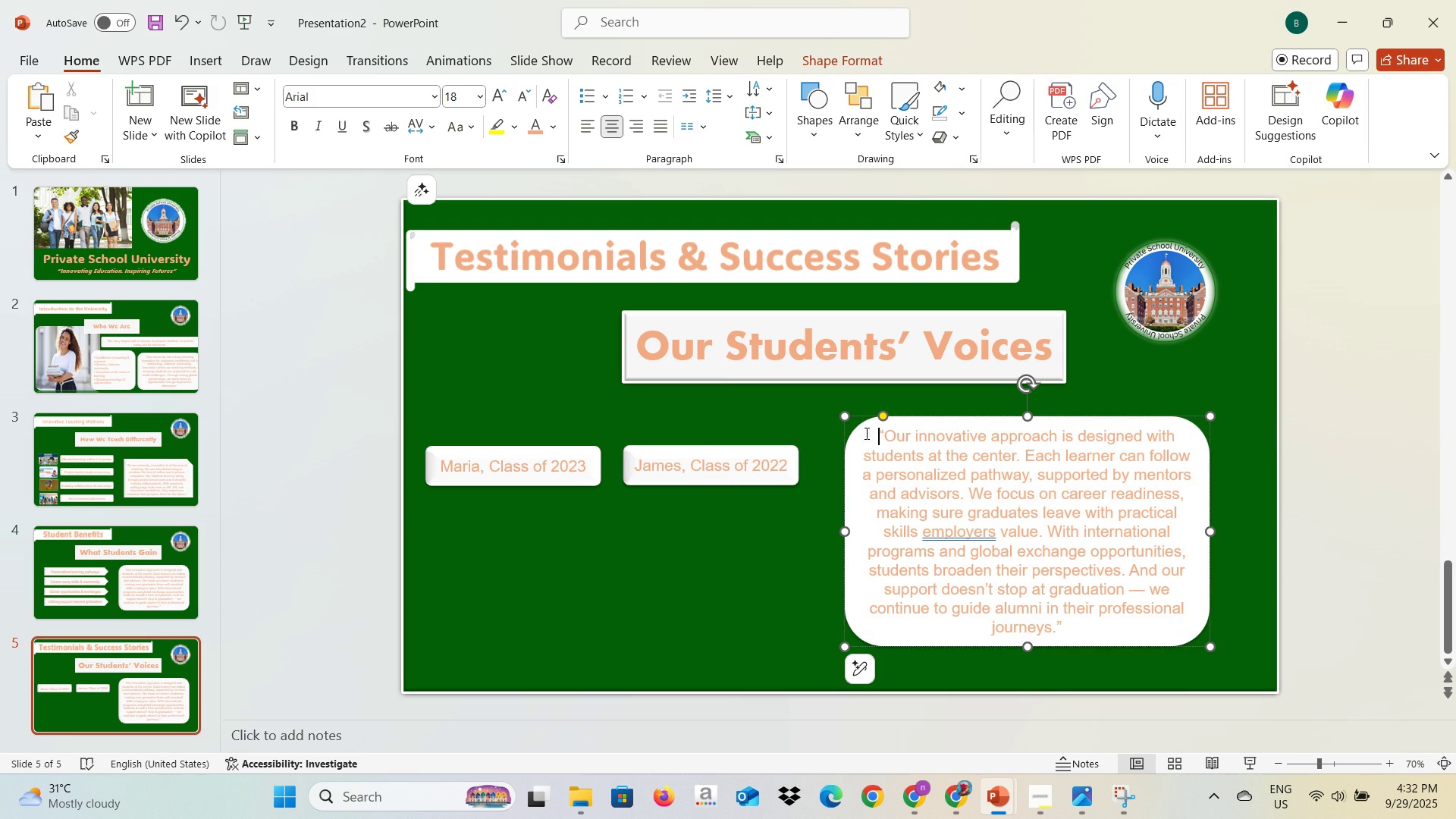 
left_click([865, 433])
 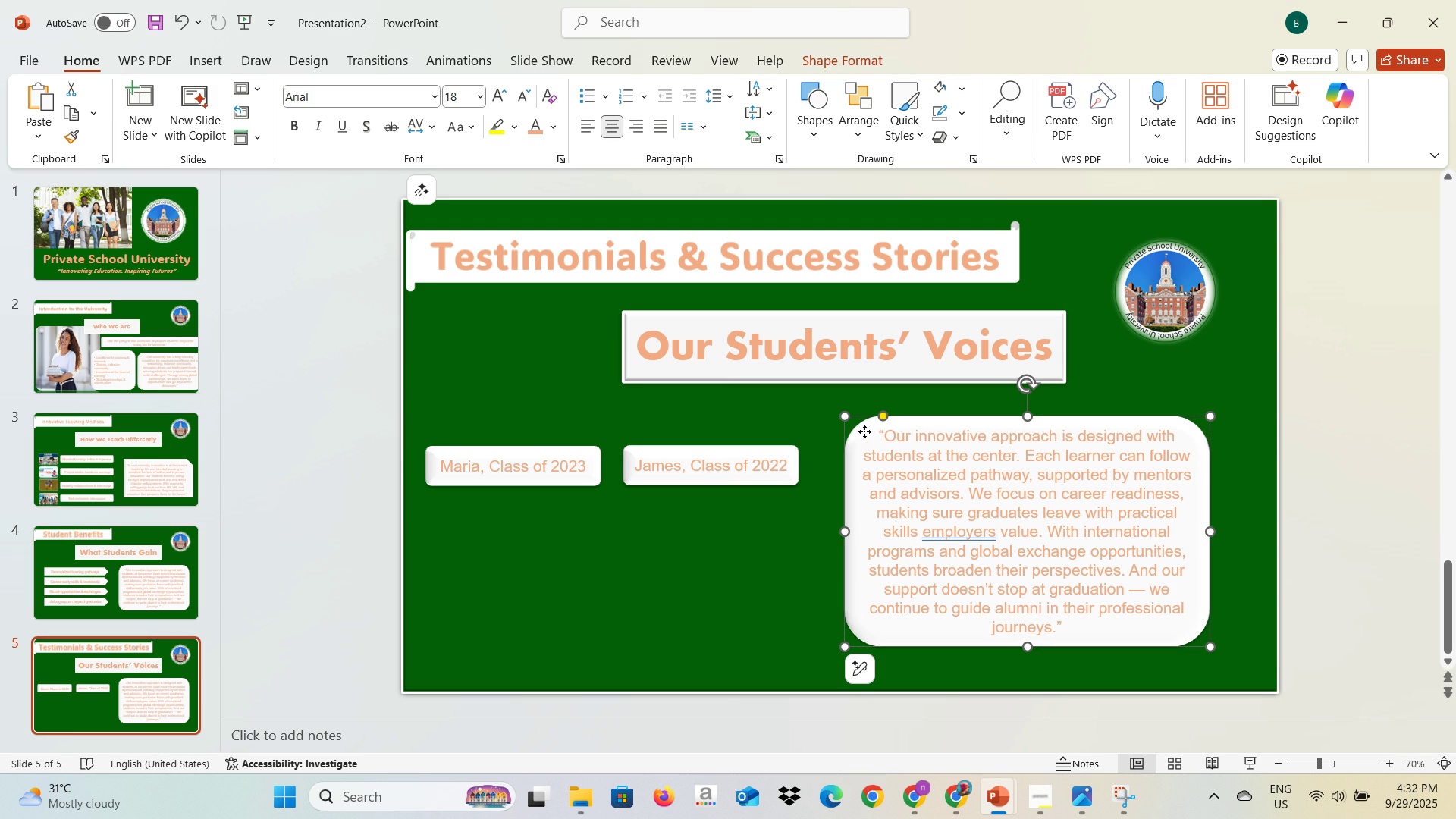 
left_click([864, 431])
 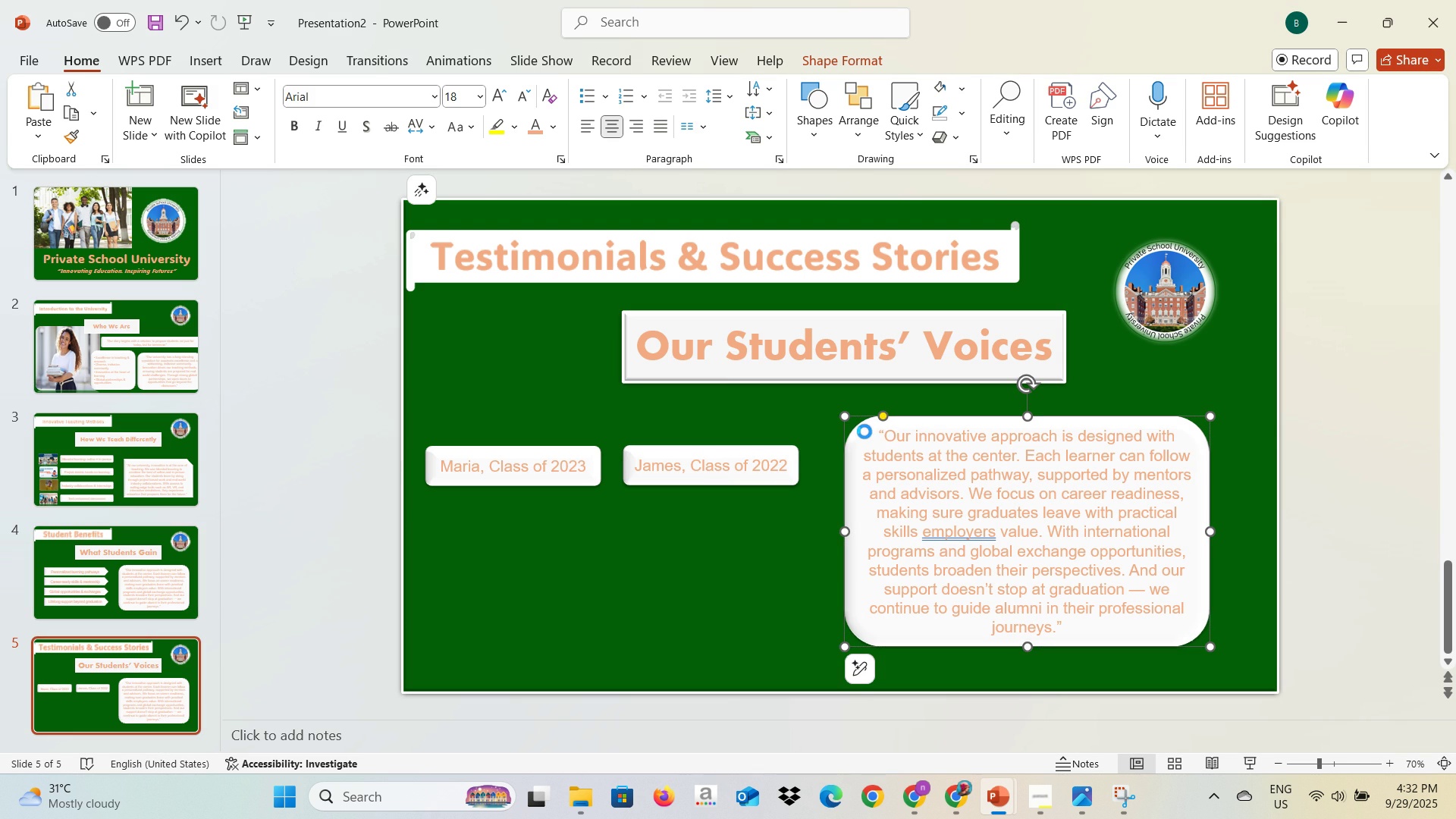 
key(Control+C)
 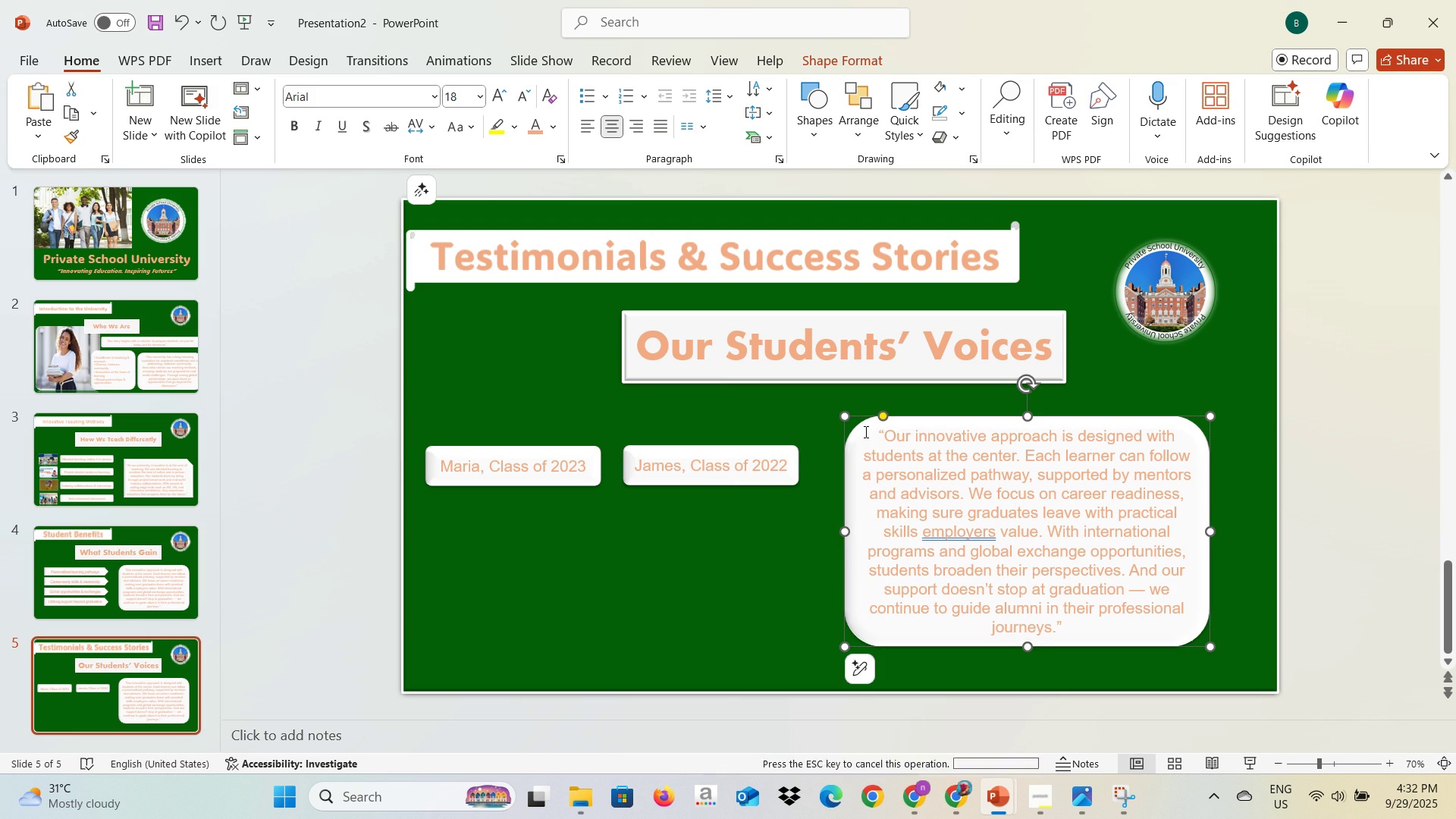 
key(Control+V)
 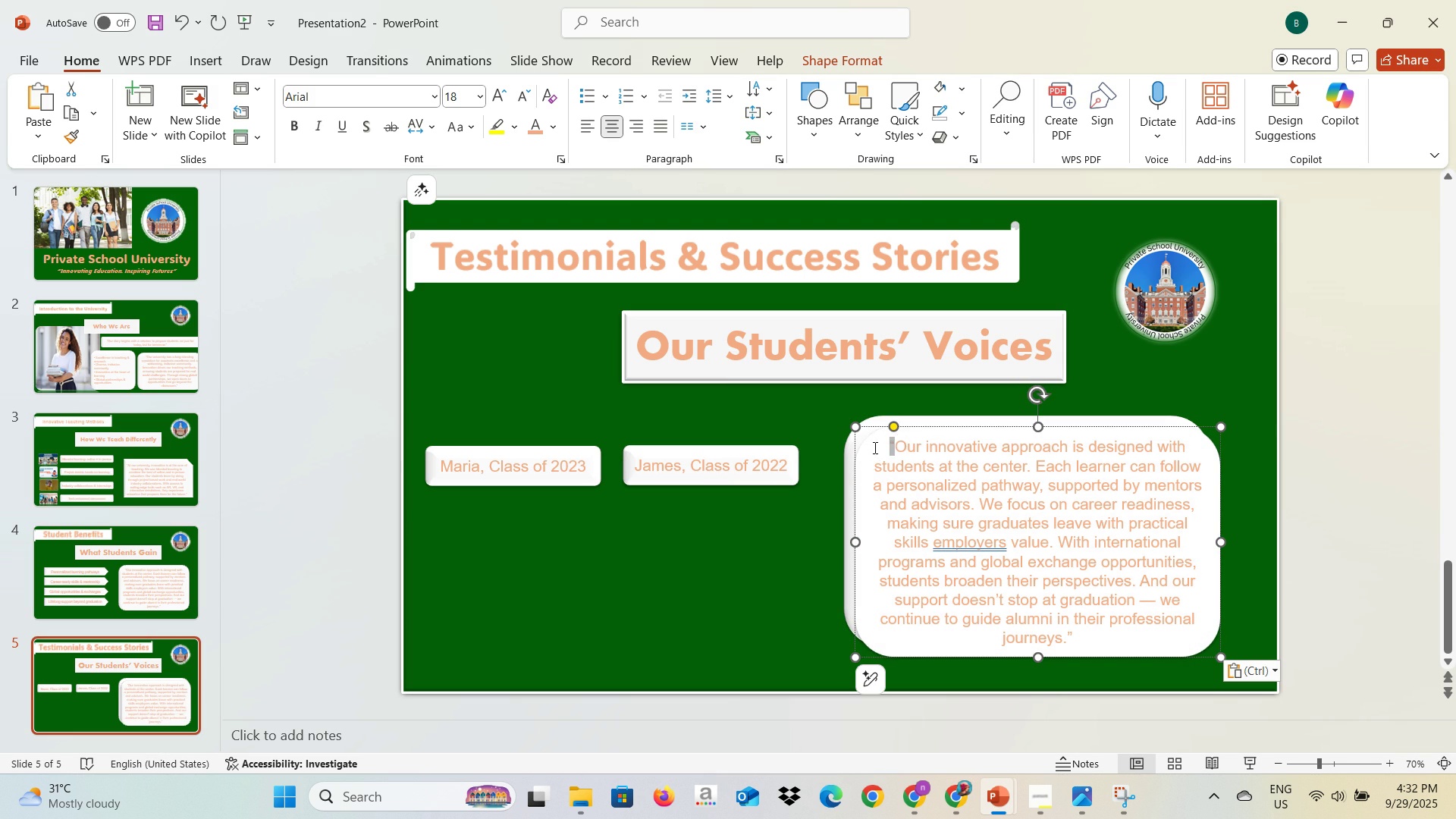 
key(Control+A)
 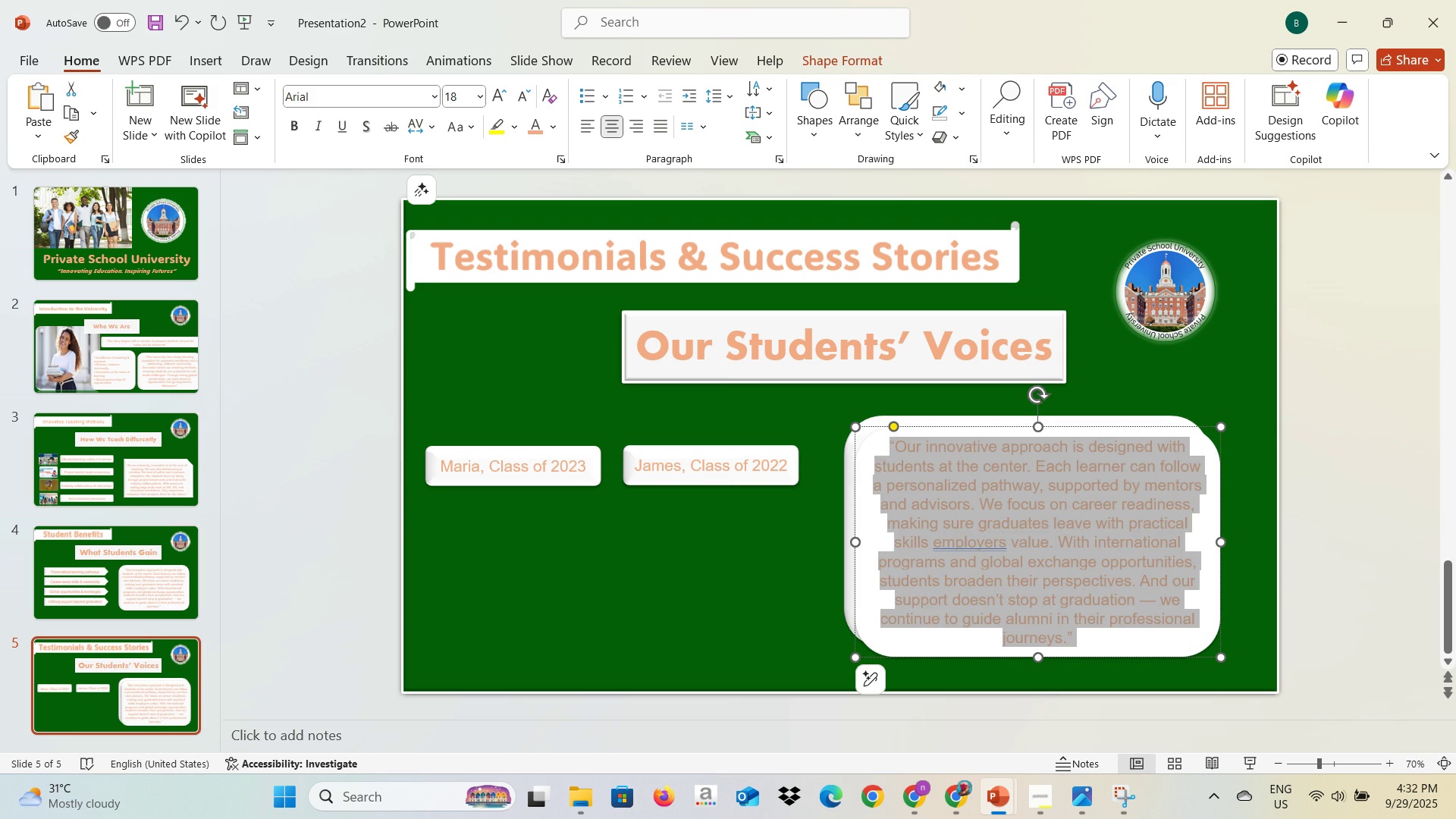 
key(Backspace)
 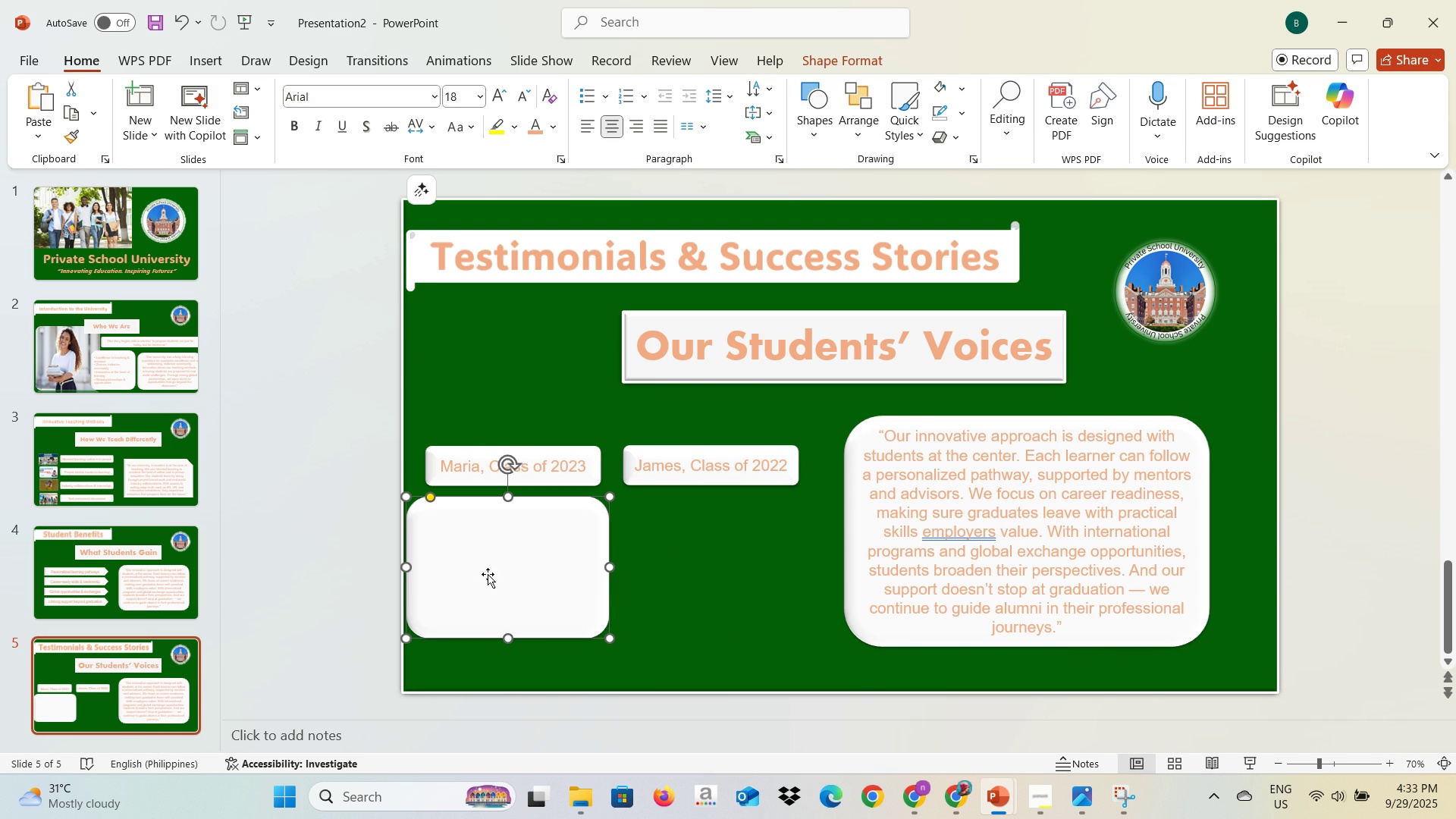 
wait(14.19)
 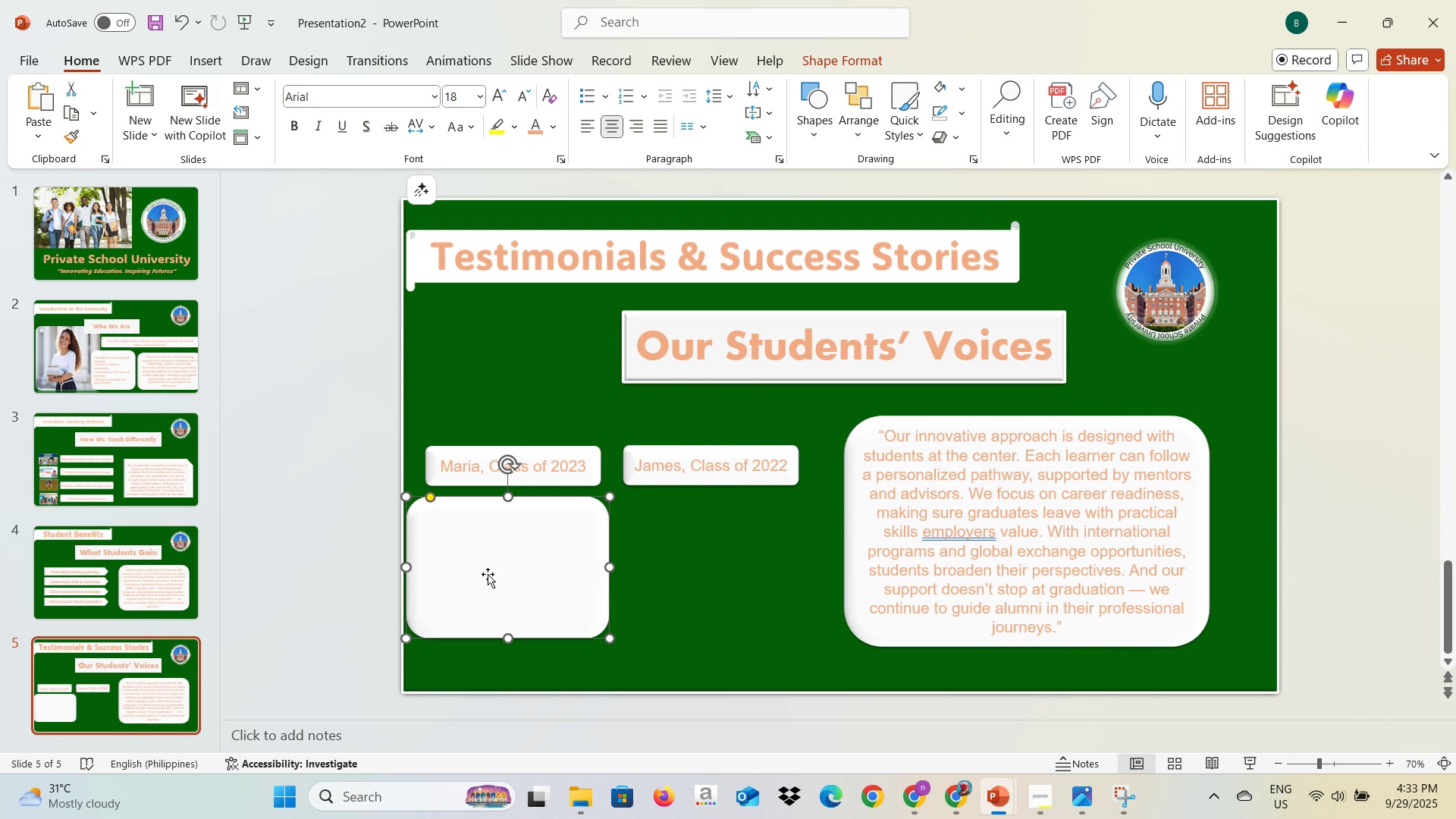 
double_click([535, 570])
 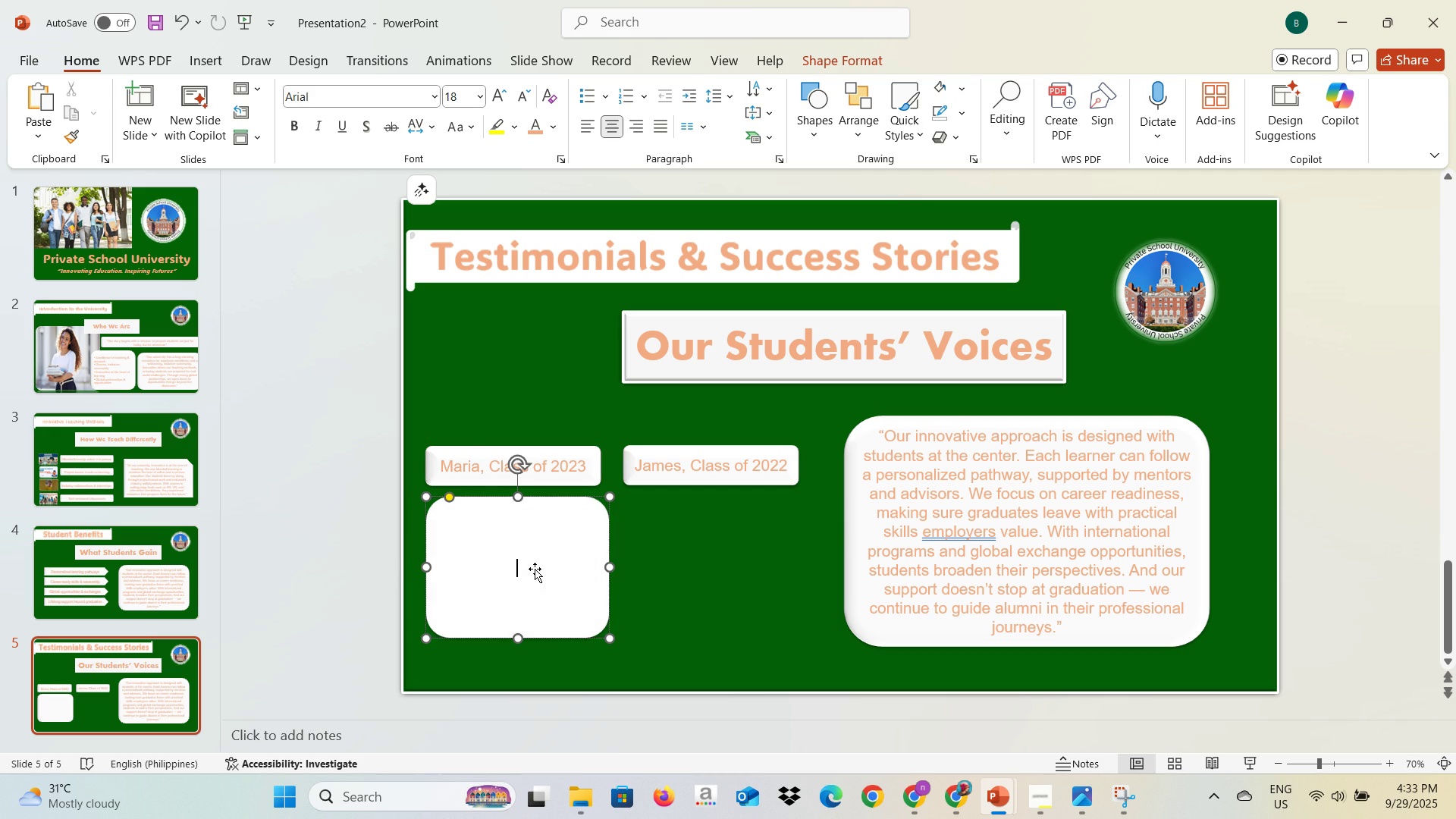 
key(Alt+AltLeft)
 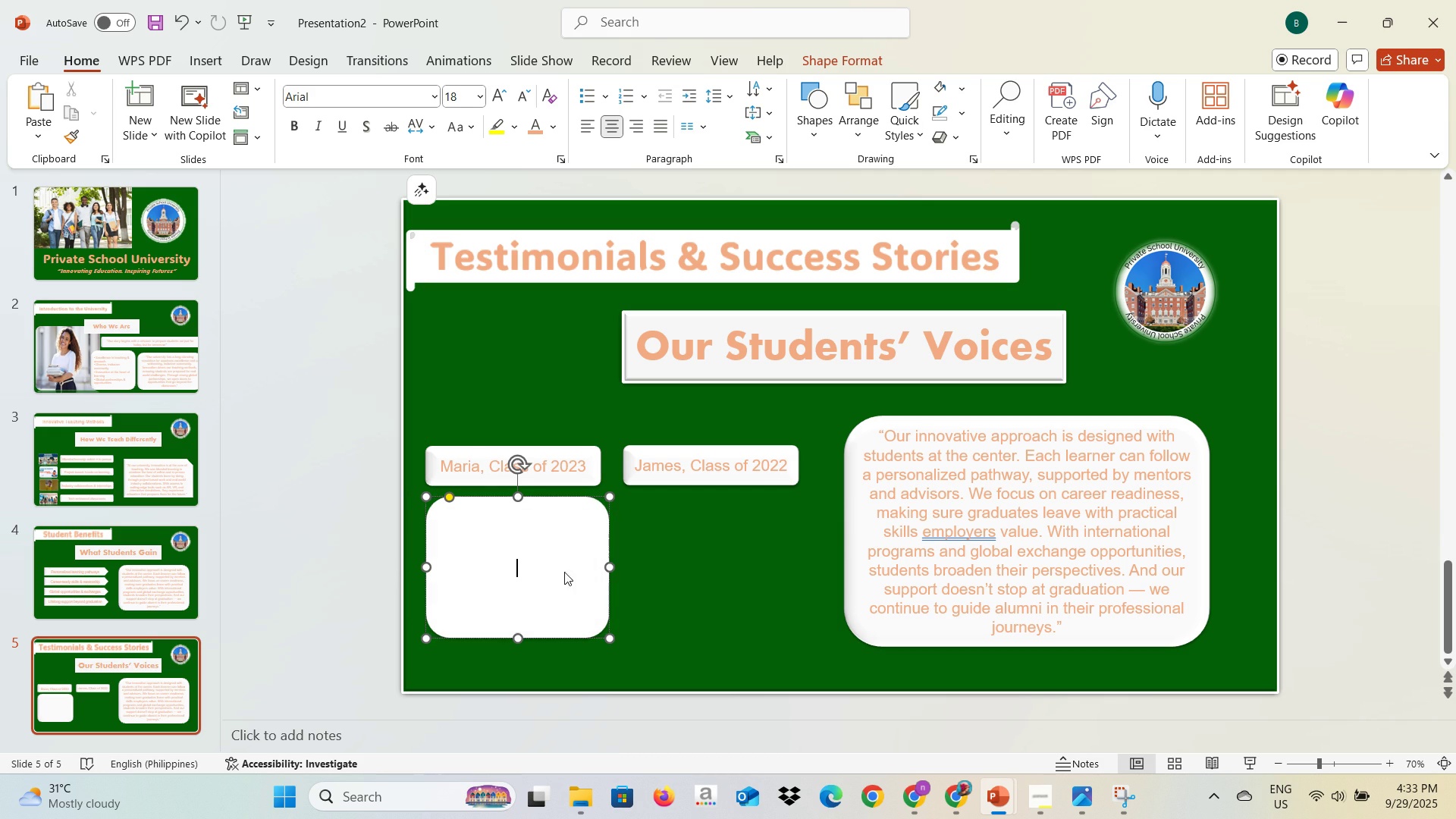 
key(Alt+Tab)
 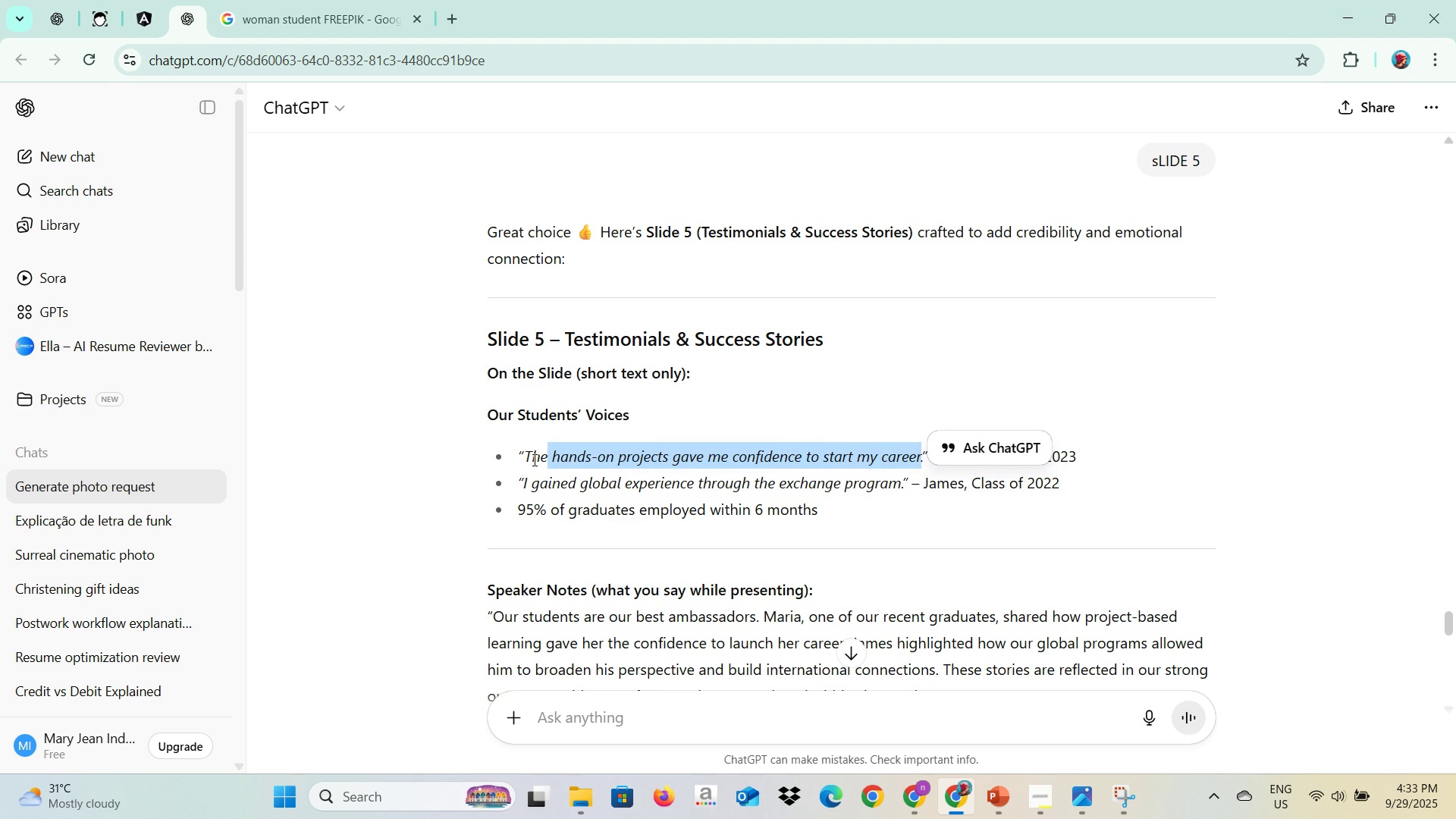 
left_click([518, 460])
 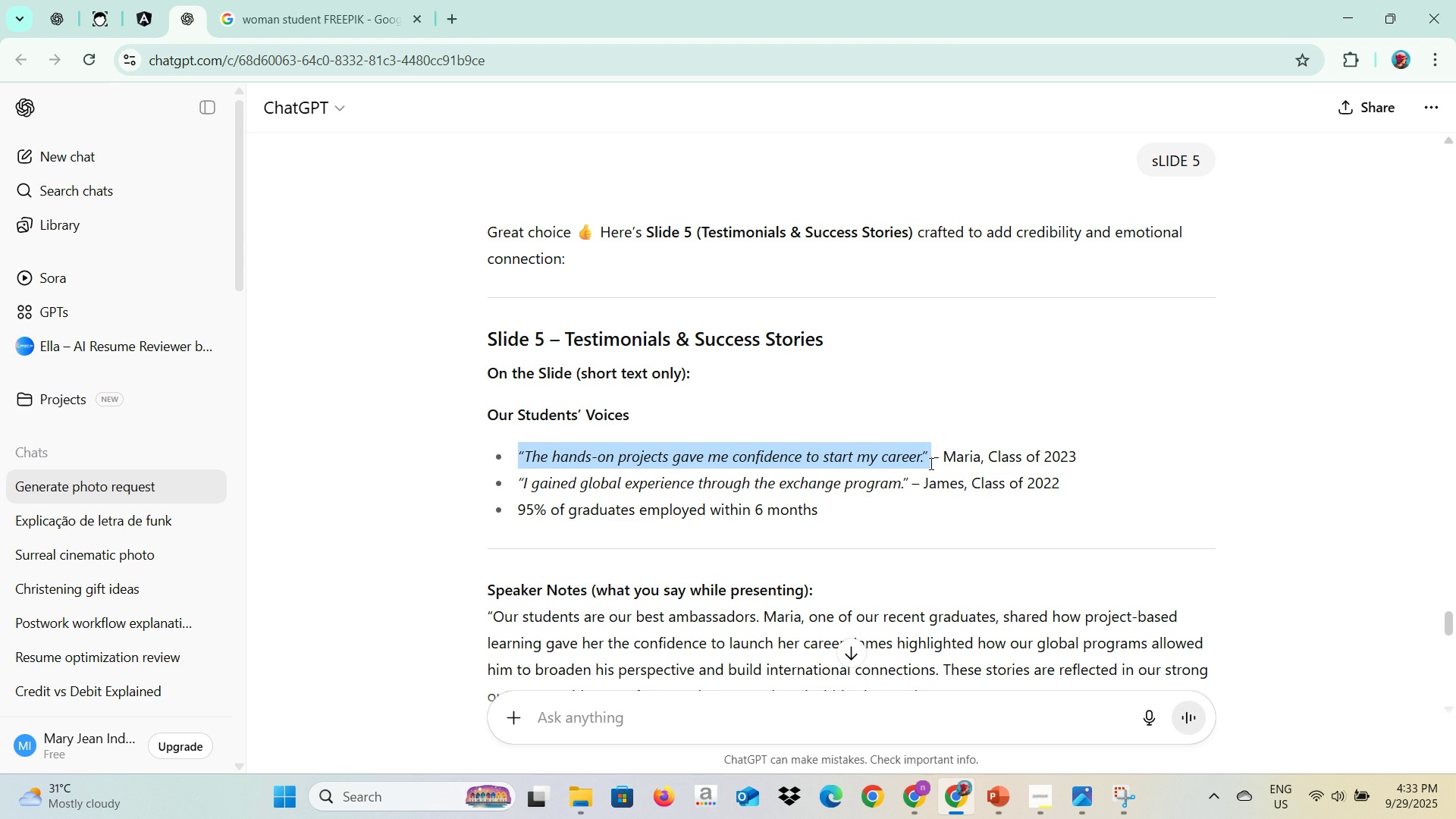 
key(Control+C)
 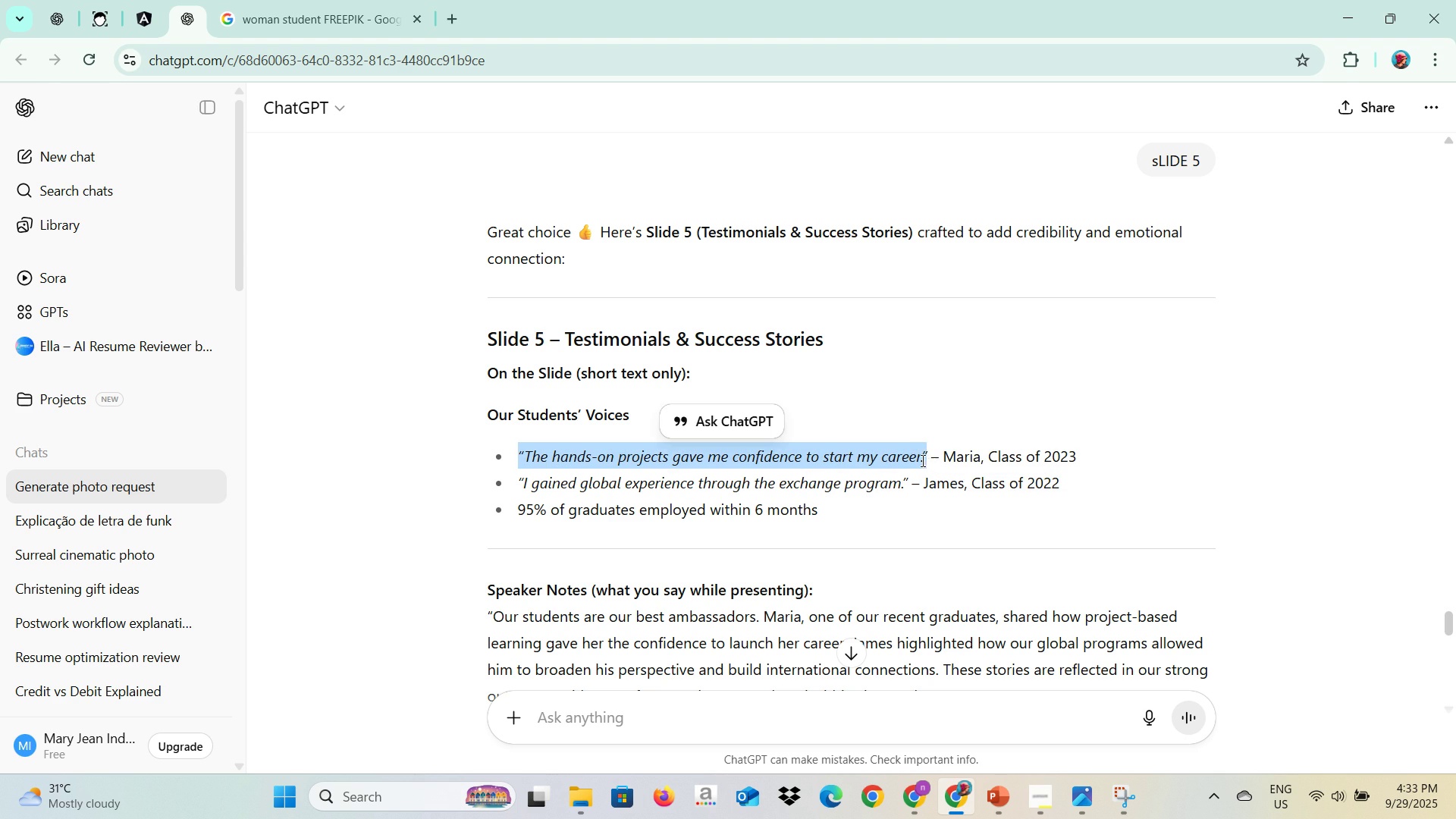 
key(Alt+AltLeft)
 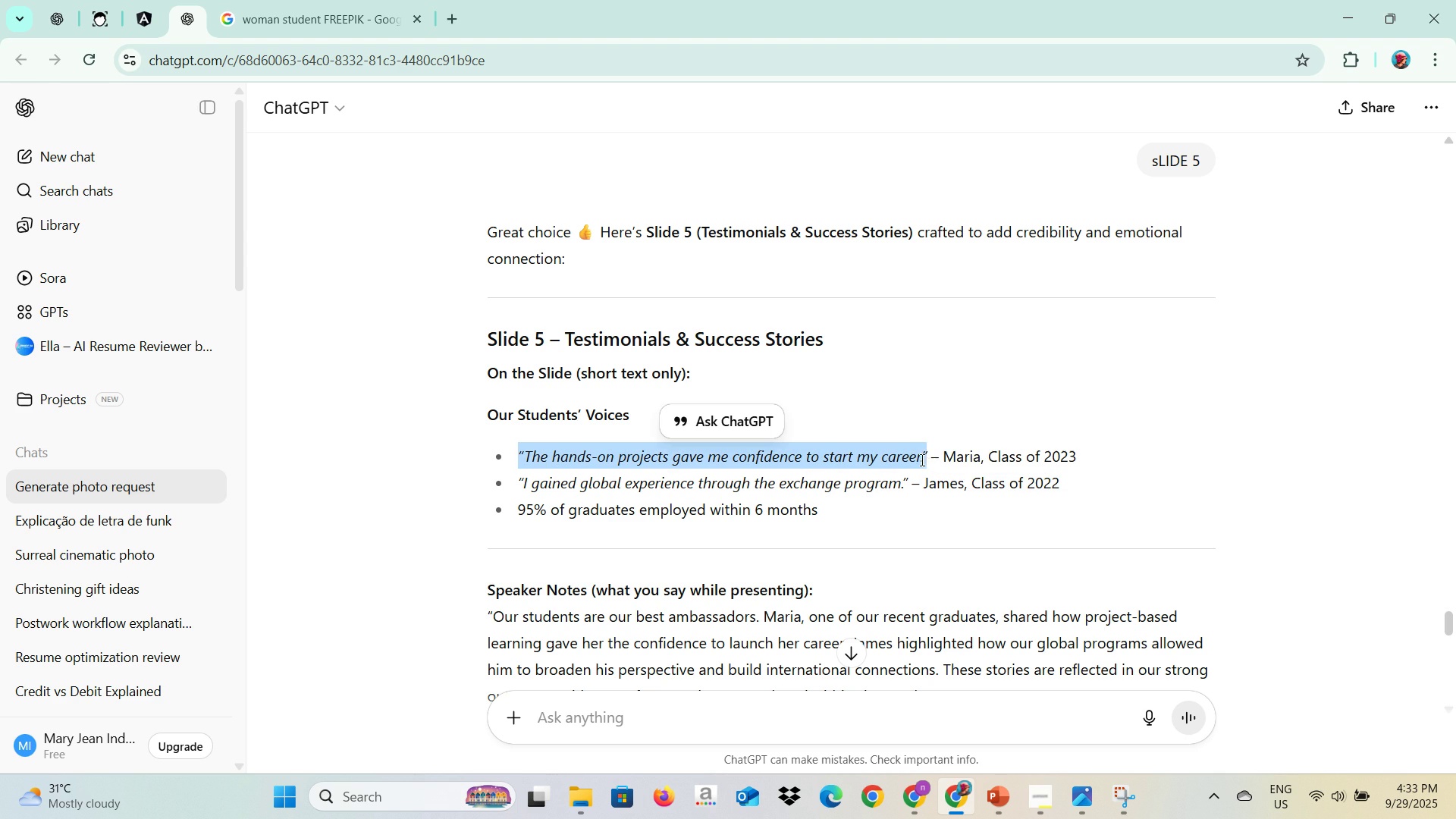 
key(Alt+Tab)
 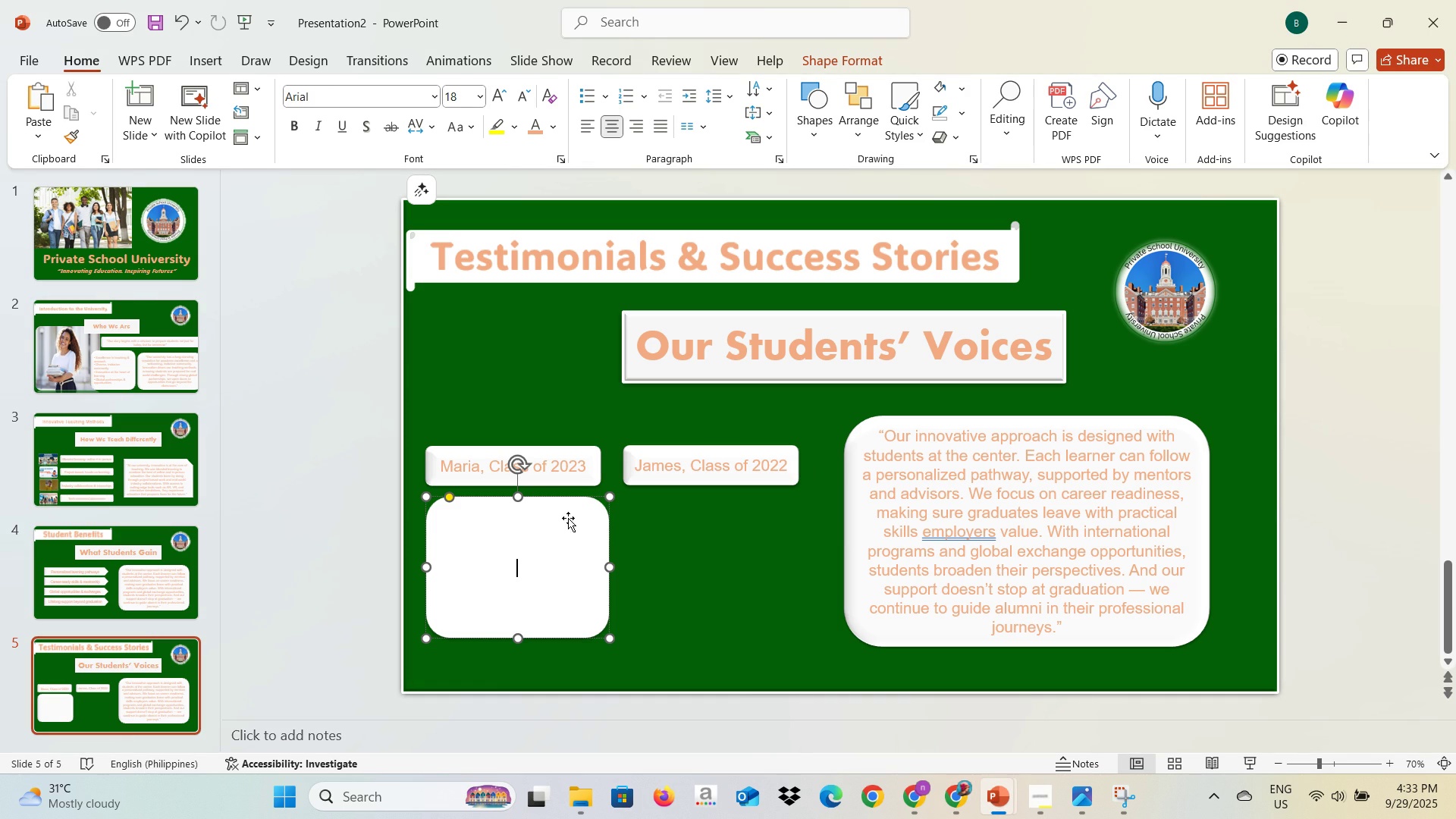 
key(Control+V)
 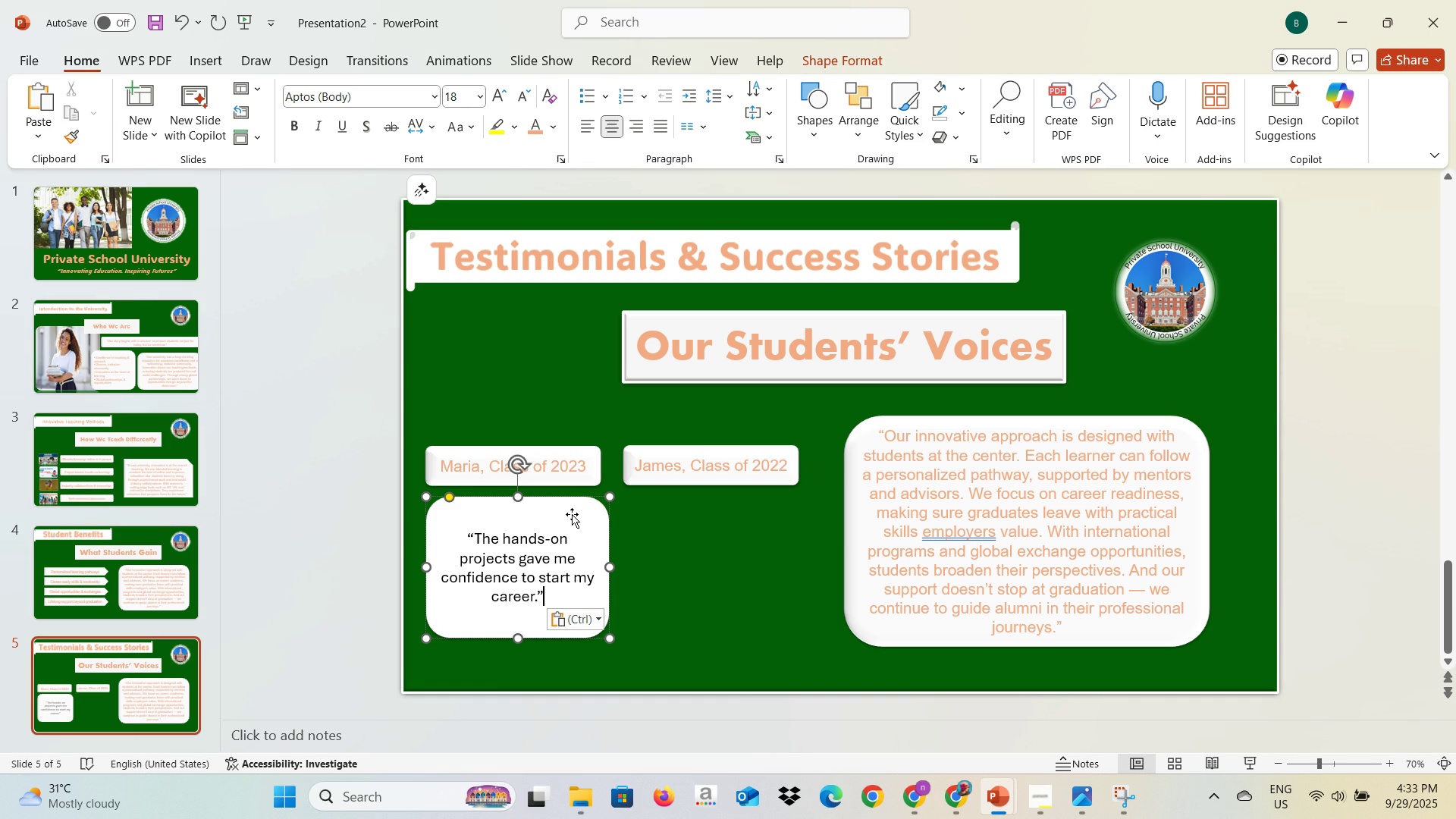 
key(Control+A)
 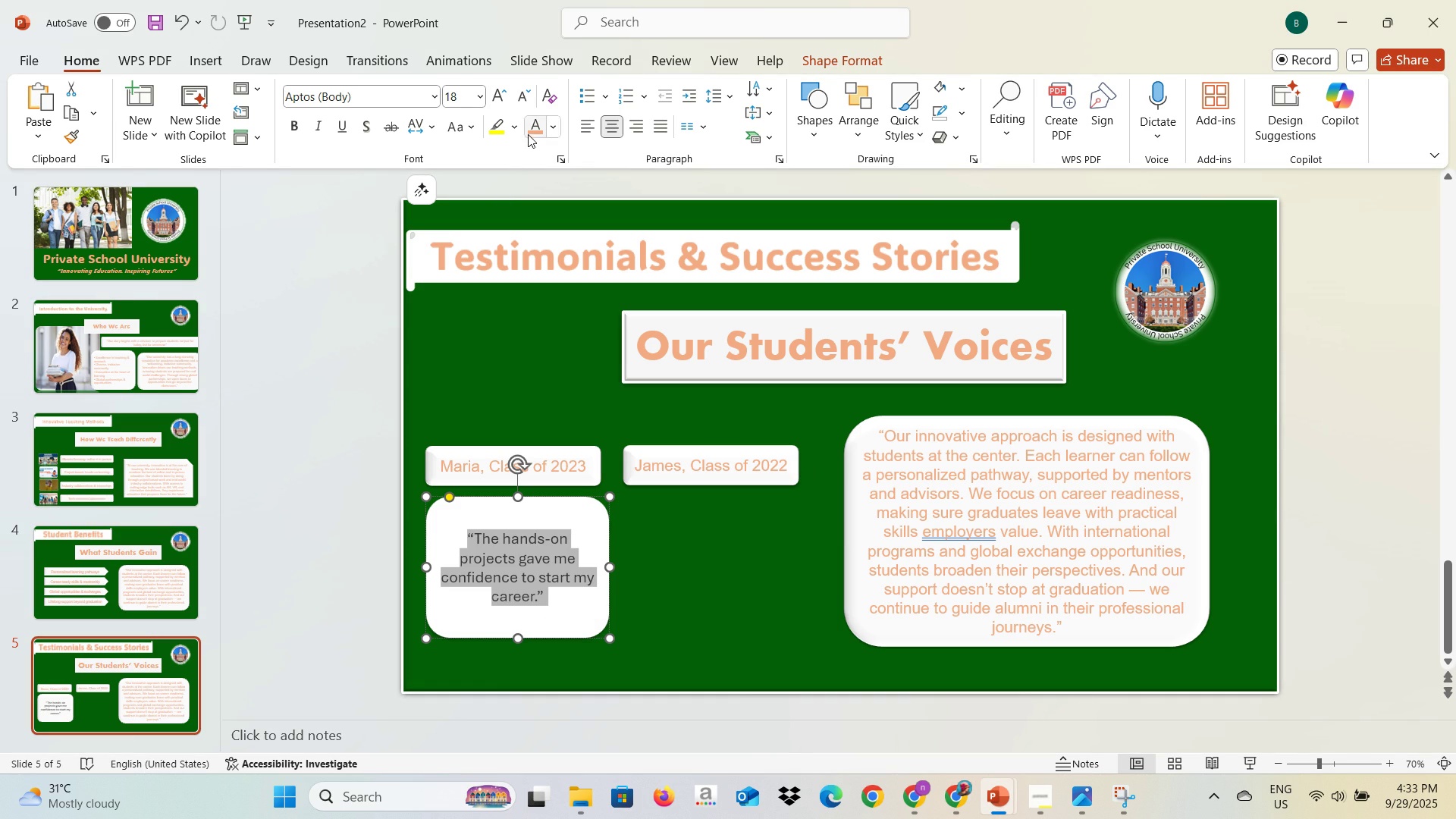 
left_click([528, 130])
 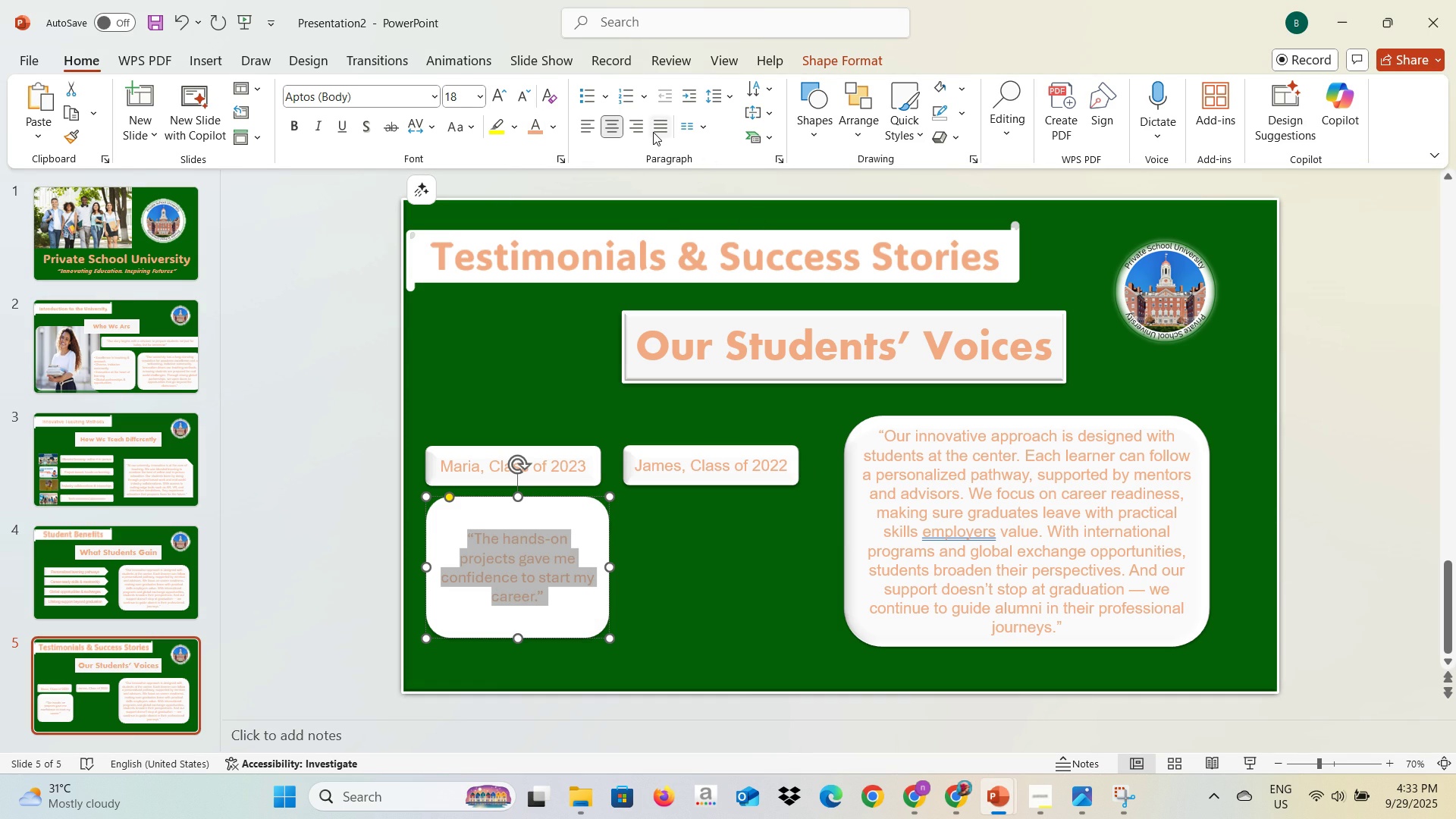 
left_click([653, 132])
 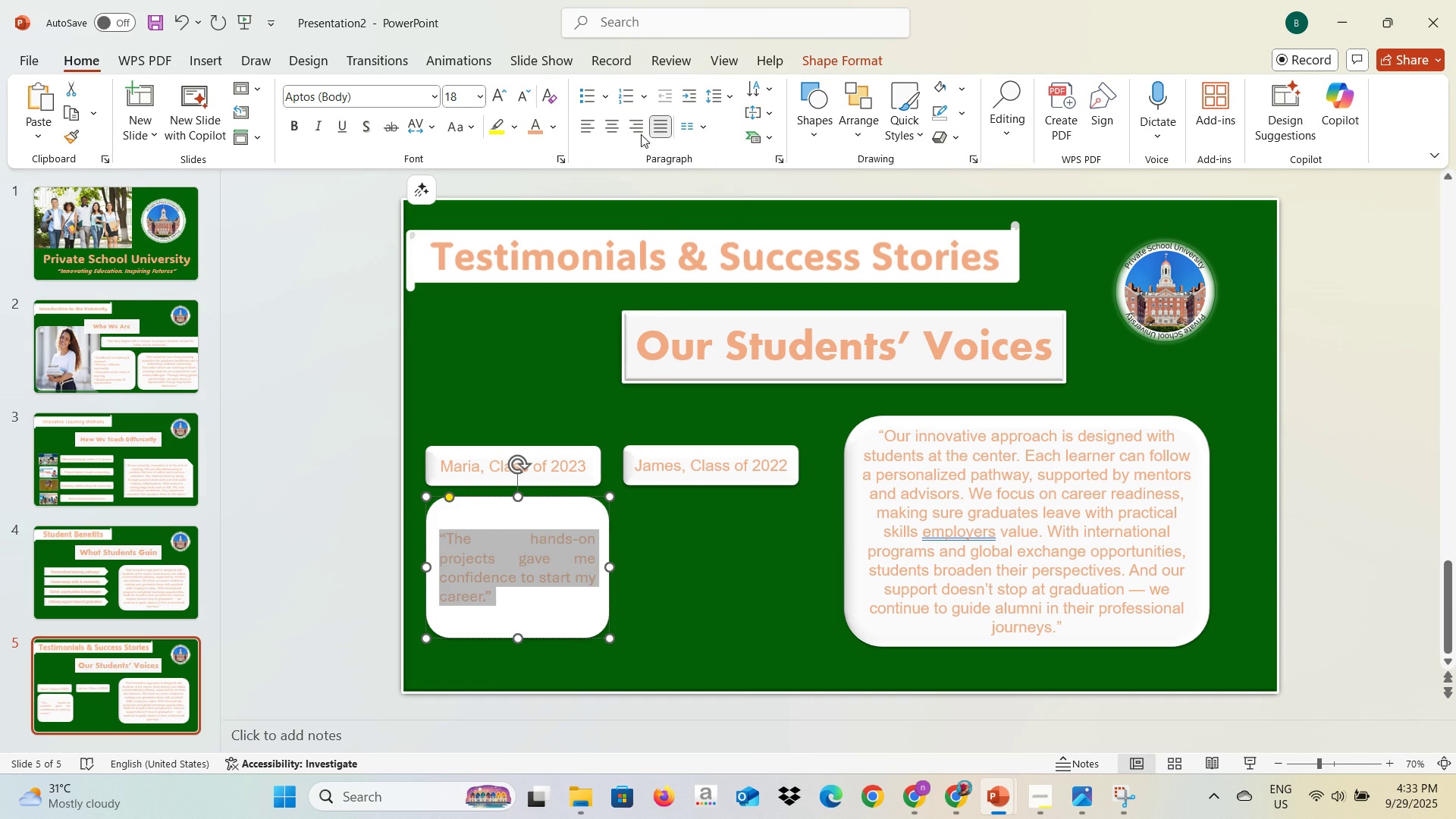 
left_click([616, 129])
 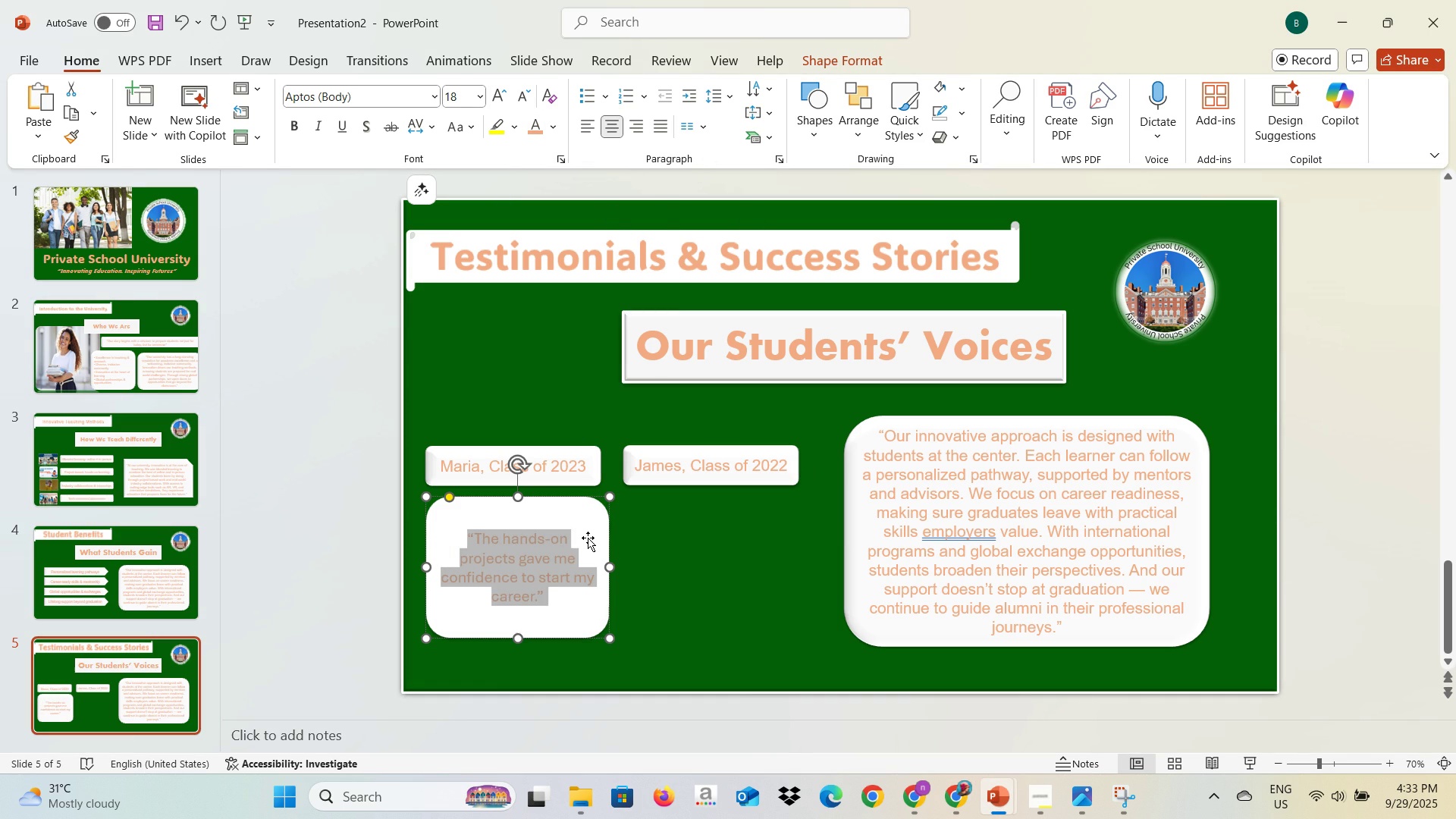 
left_click([588, 538])
 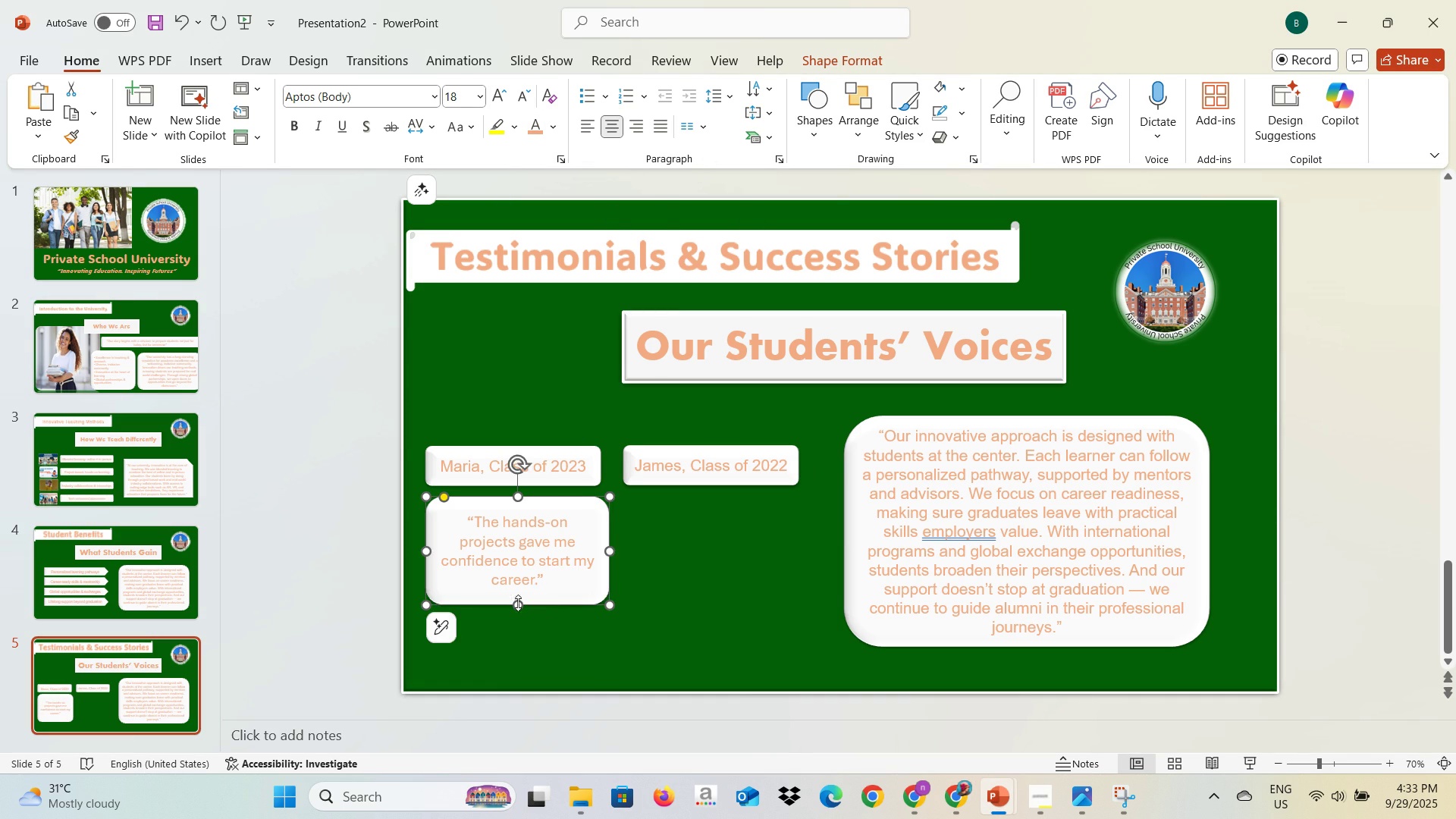 
left_click([684, 585])
 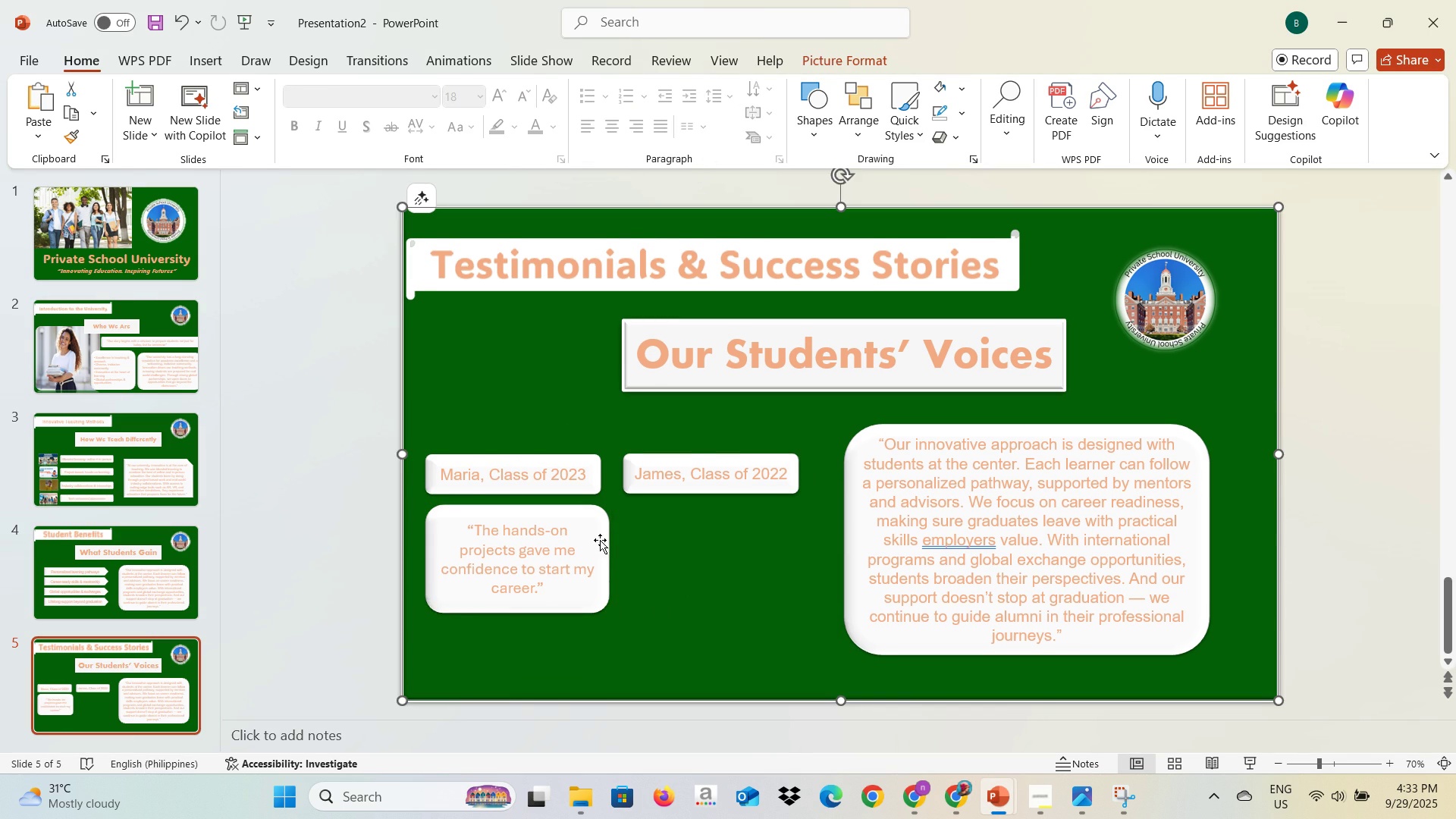 
left_click([600, 540])
 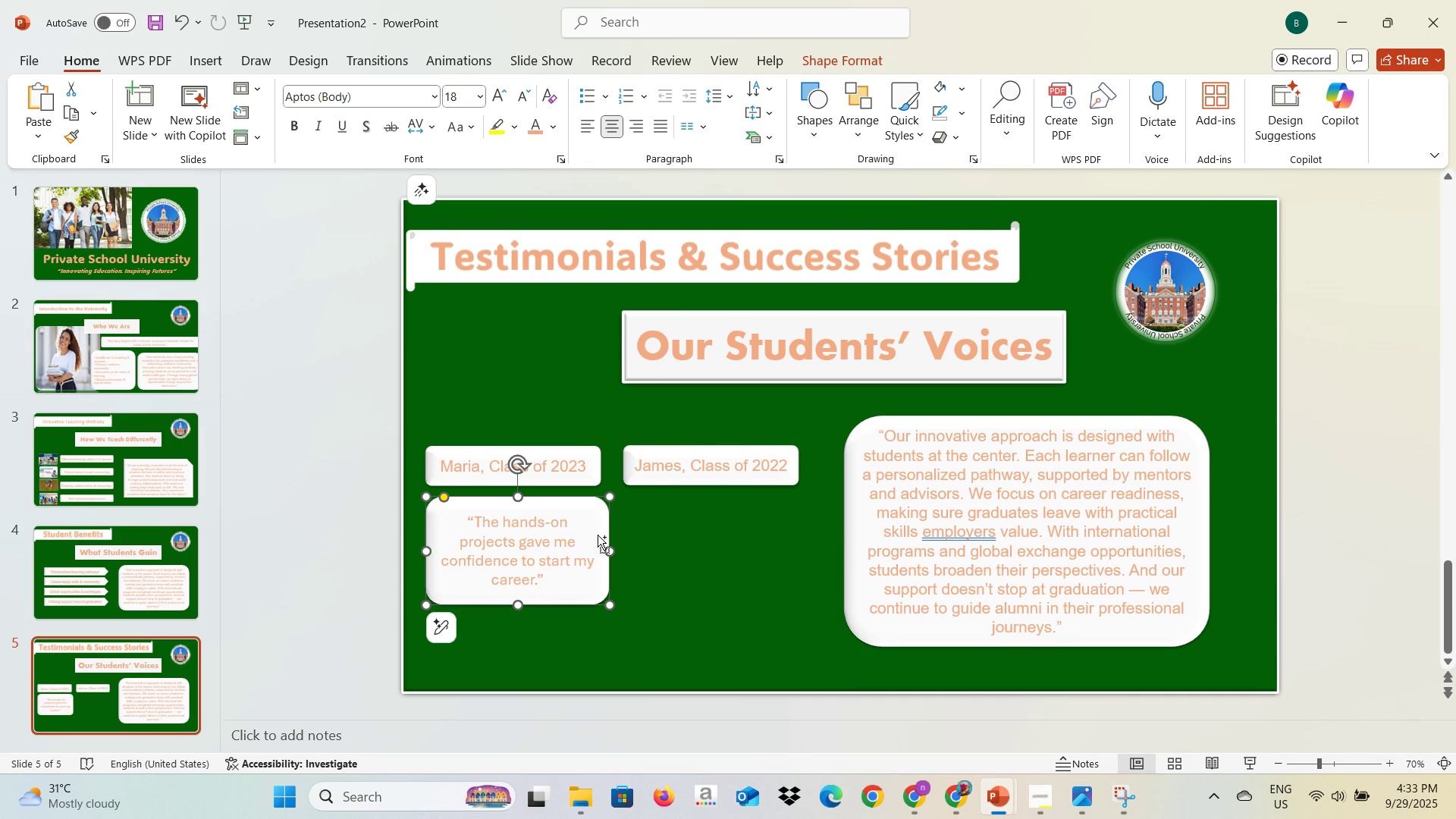 
key(Control+C)
 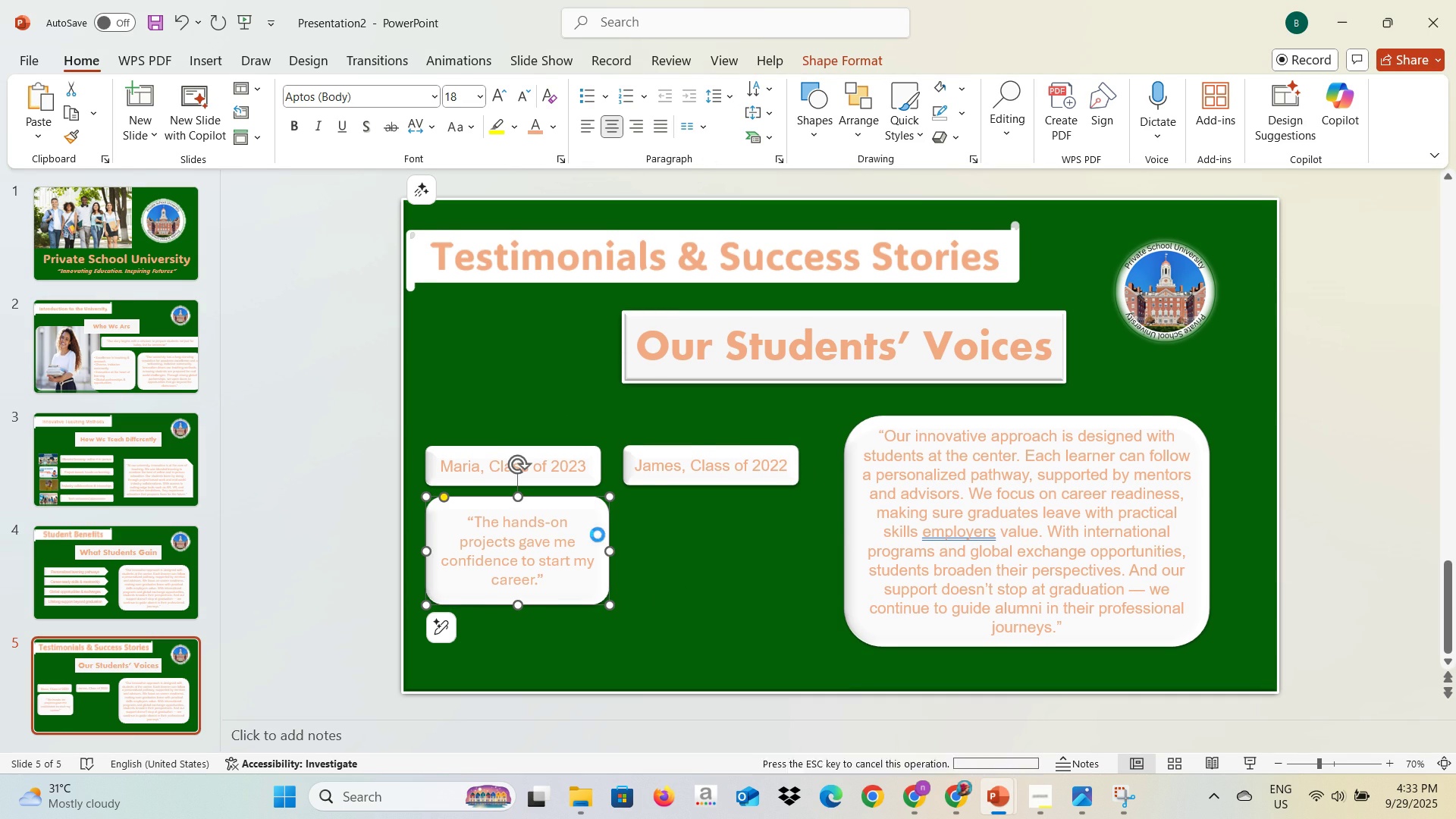 
key(Control+V)
 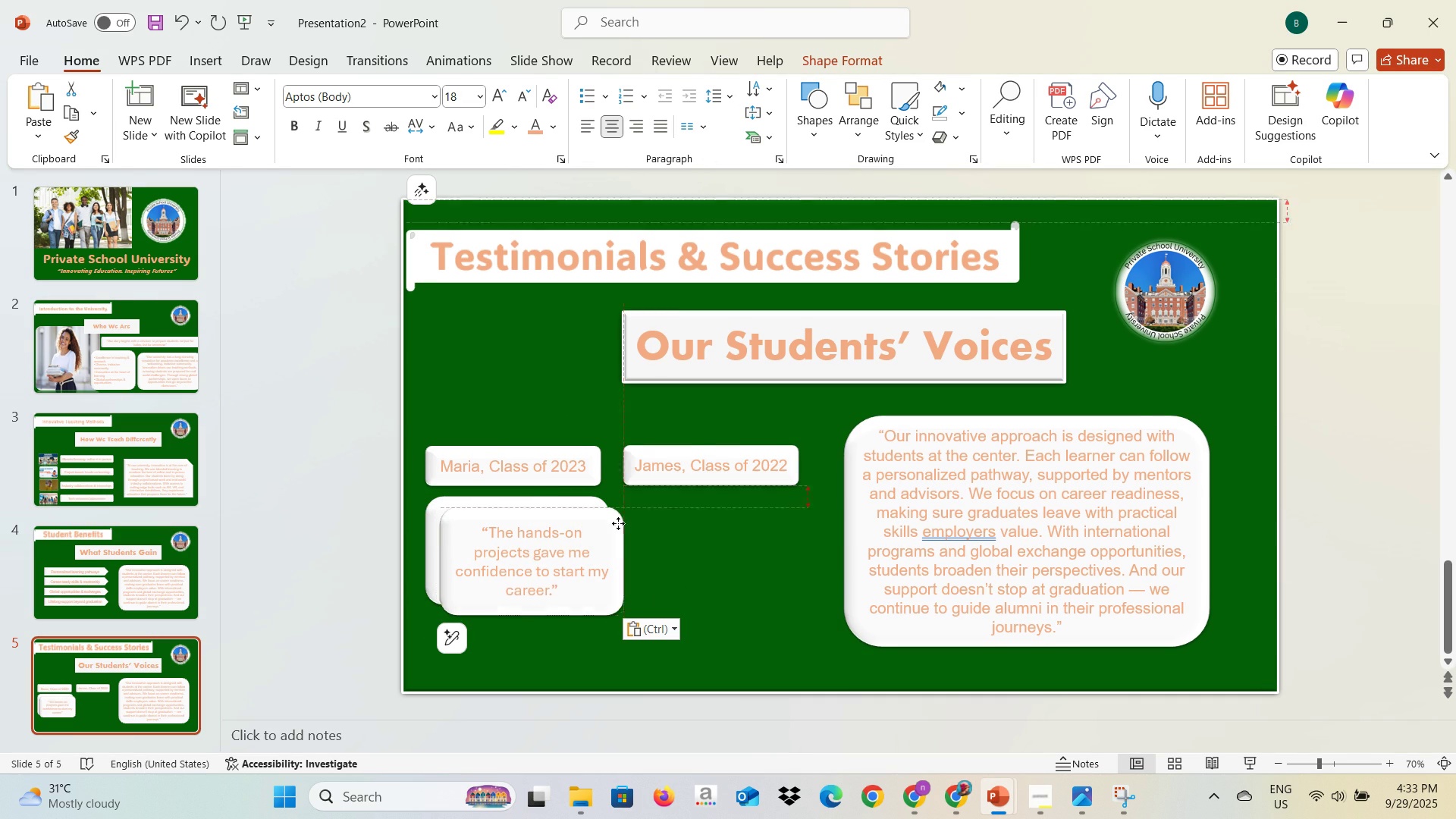 
mouse_move([764, 533])
 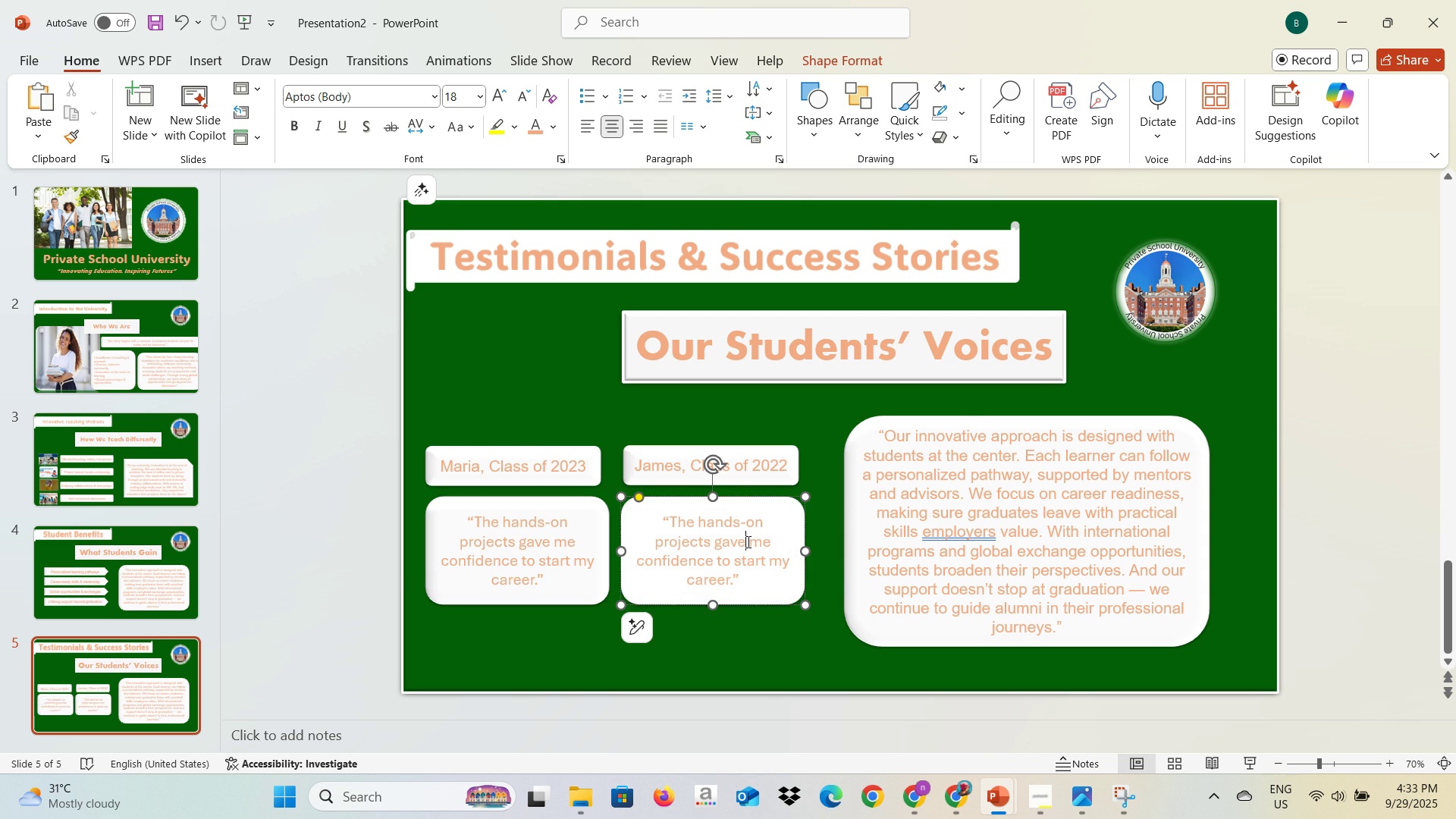 
left_click([747, 541])
 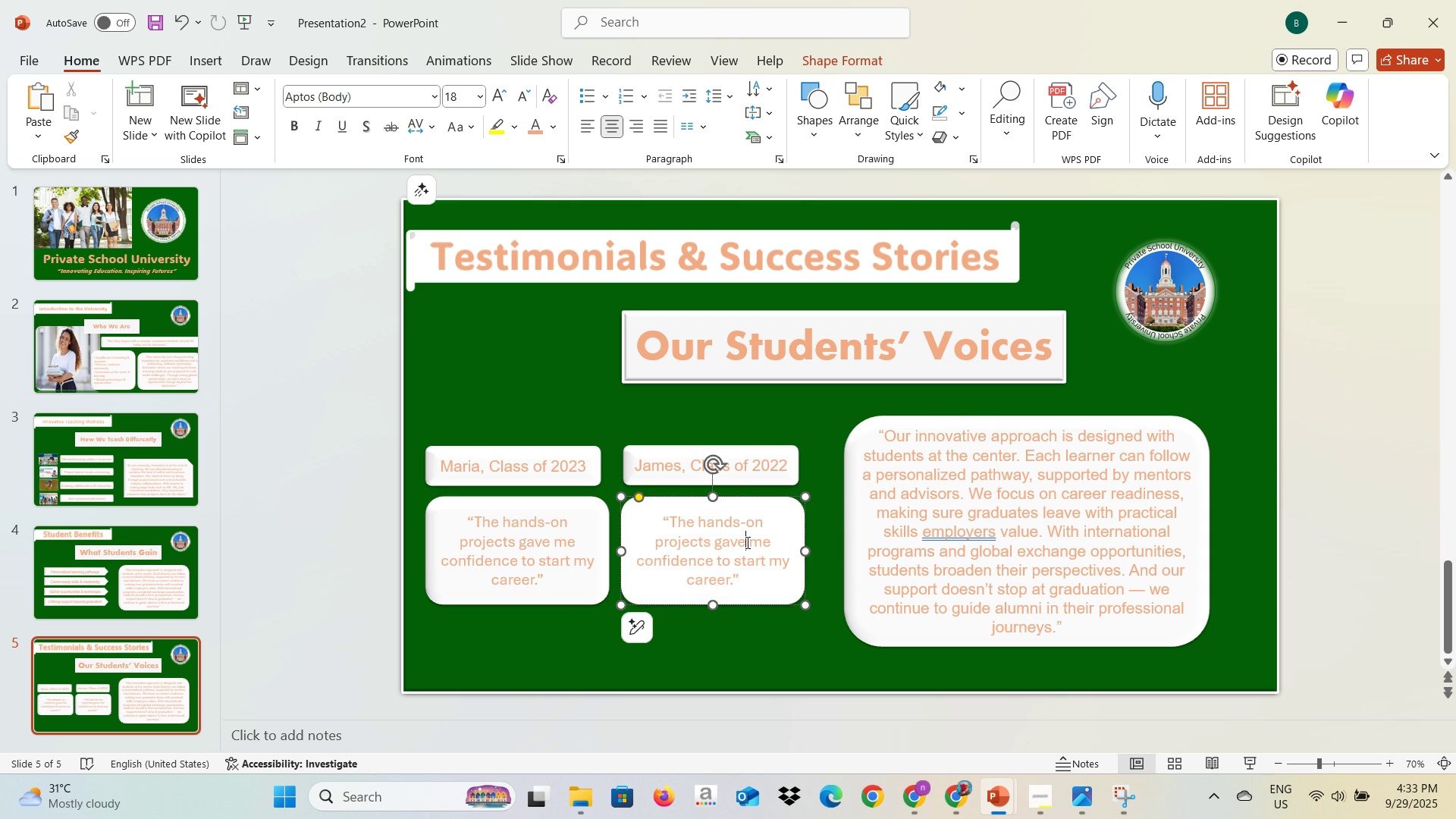 
key(Alt+AltLeft)
 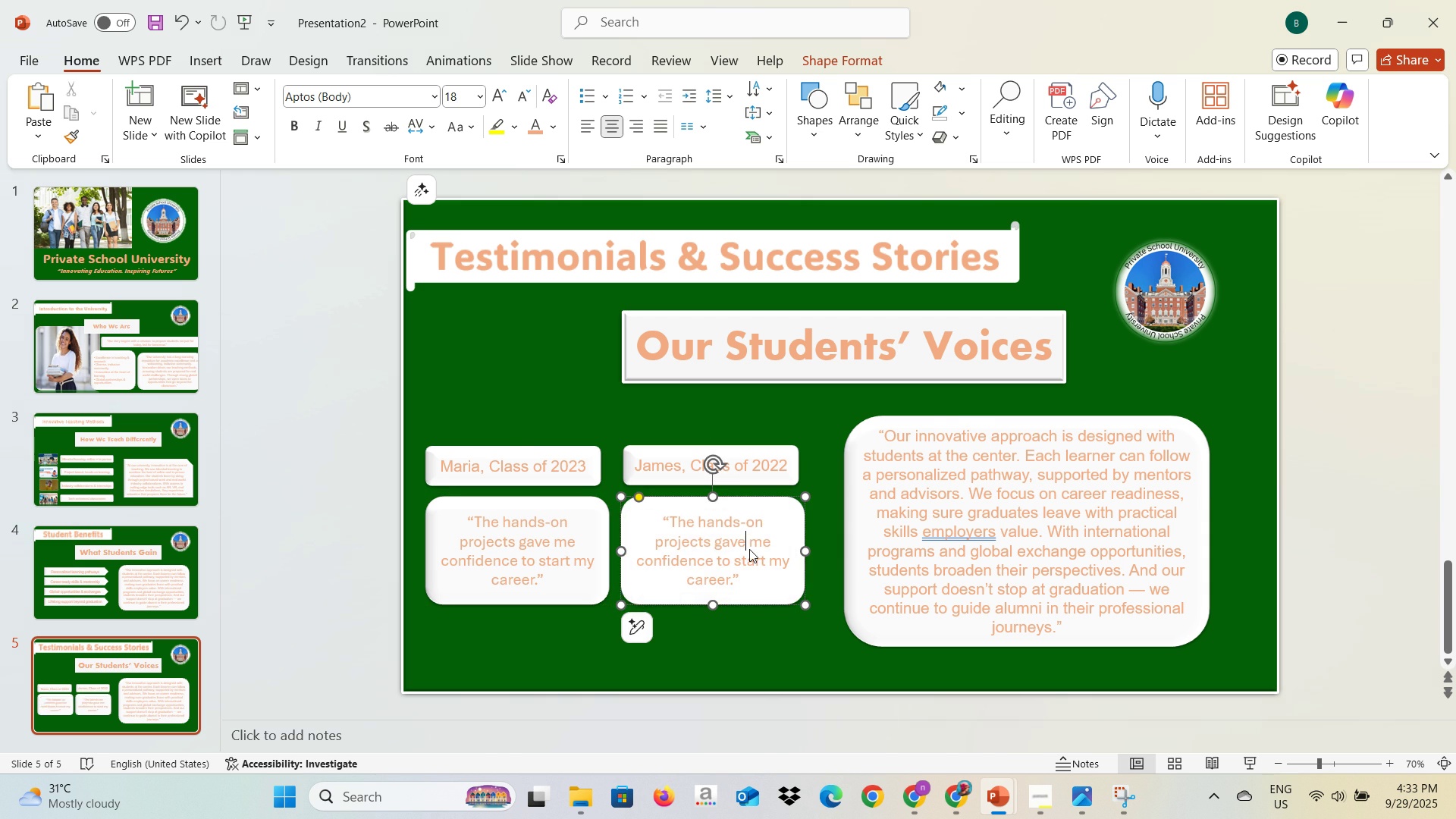 
key(Alt+Tab)
 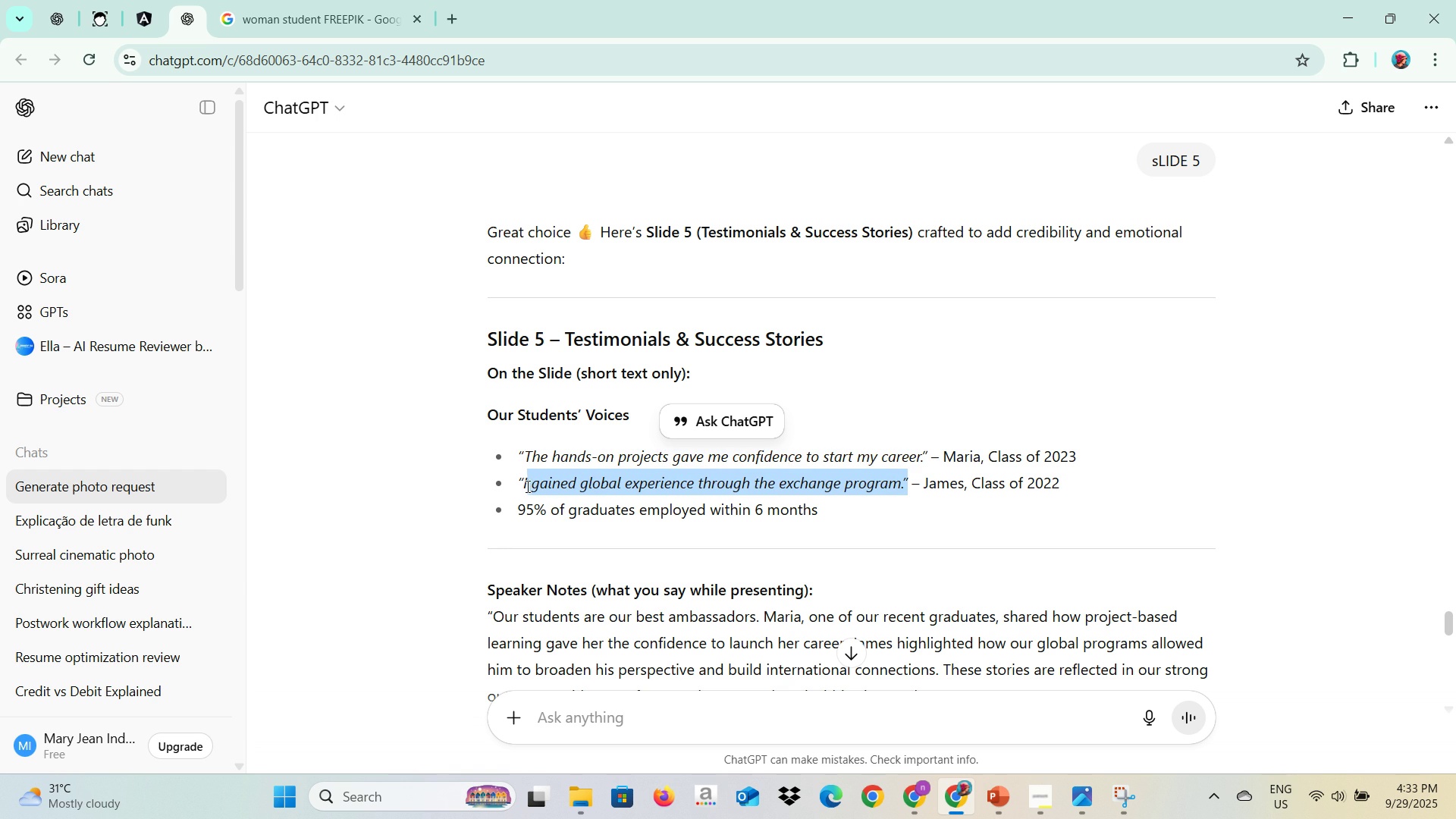 
key(Control+C)
 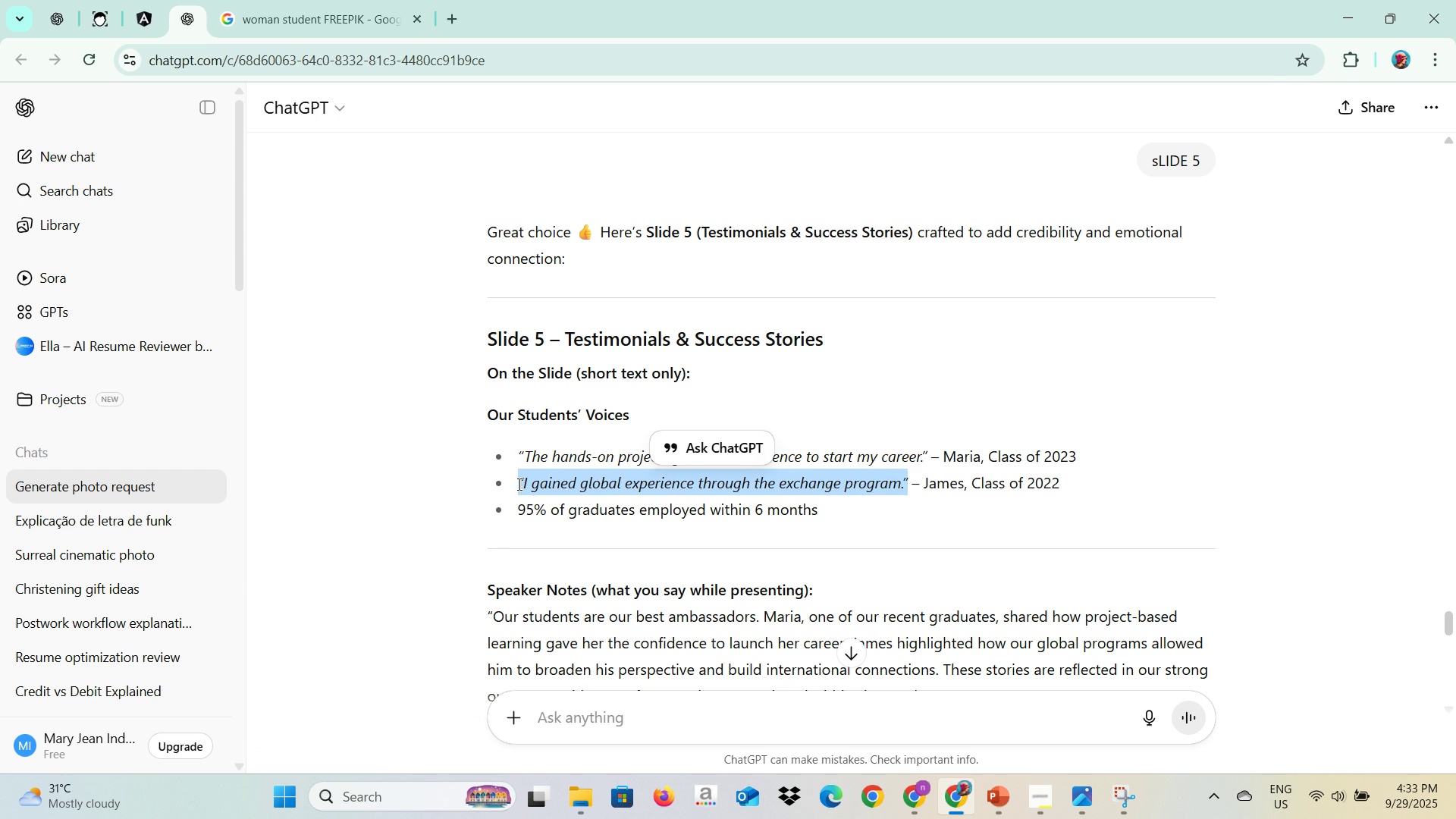 
key(Control+C)
 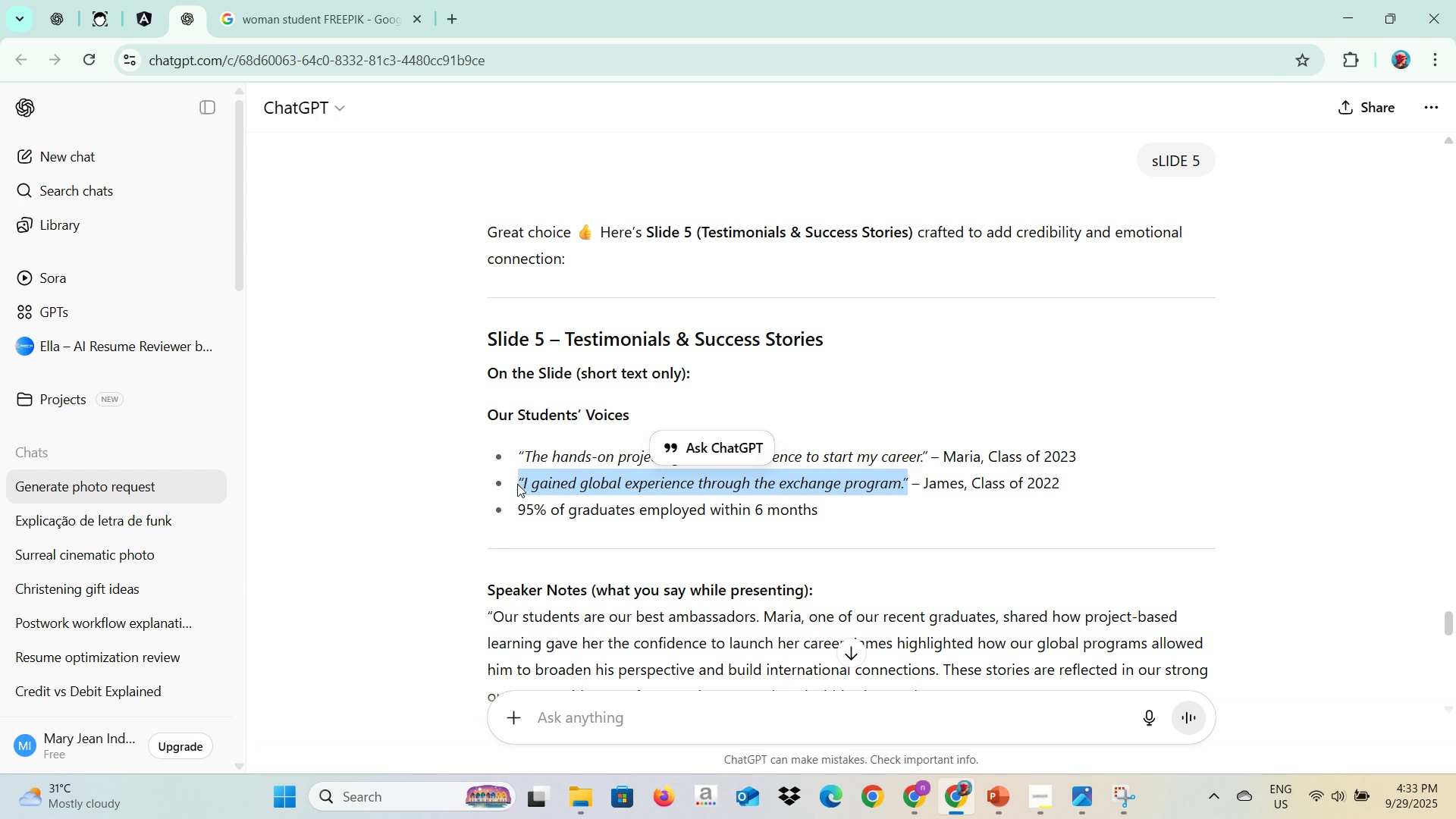 
key(Alt+AltLeft)
 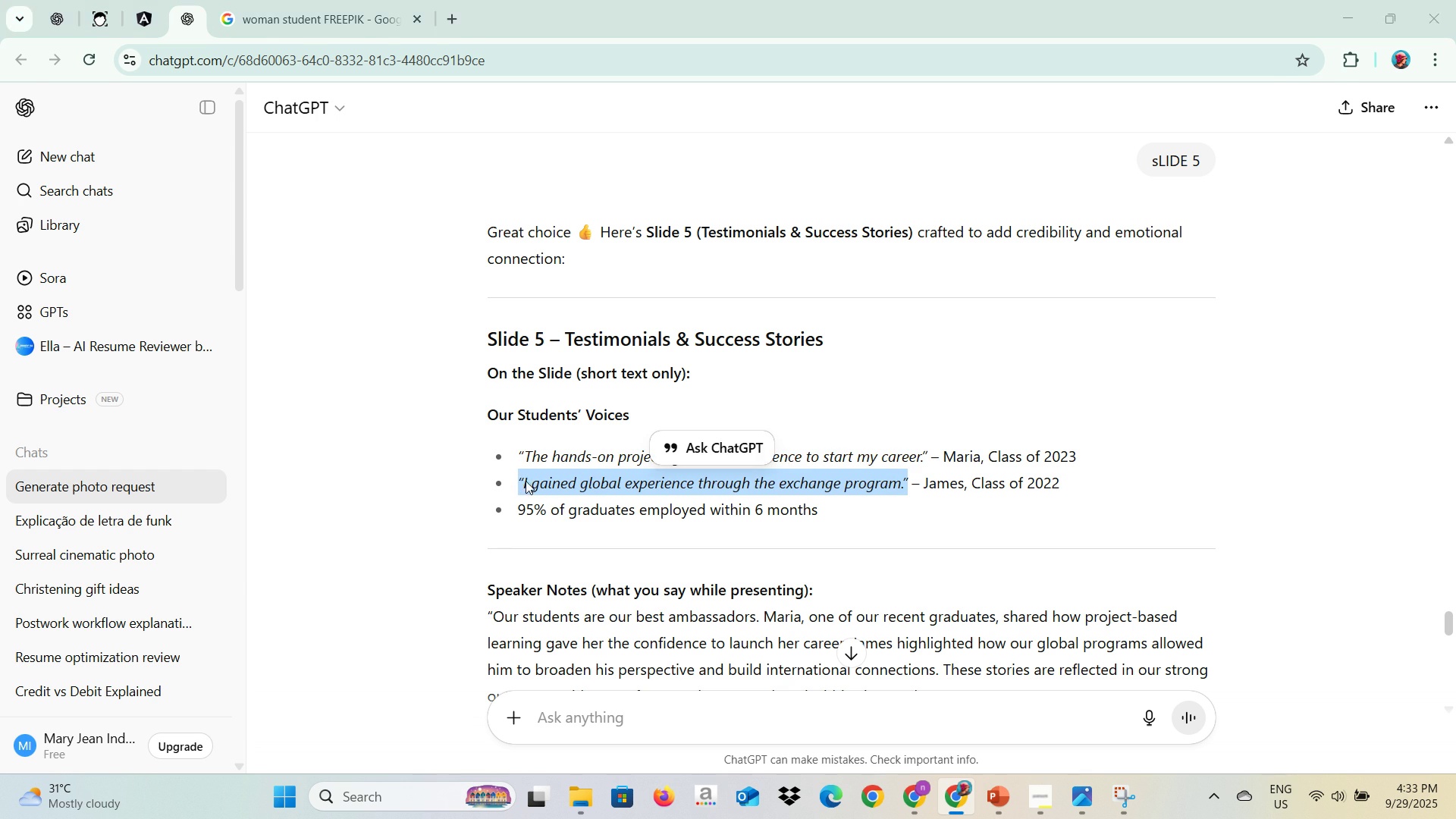 
key(Alt+Tab)
 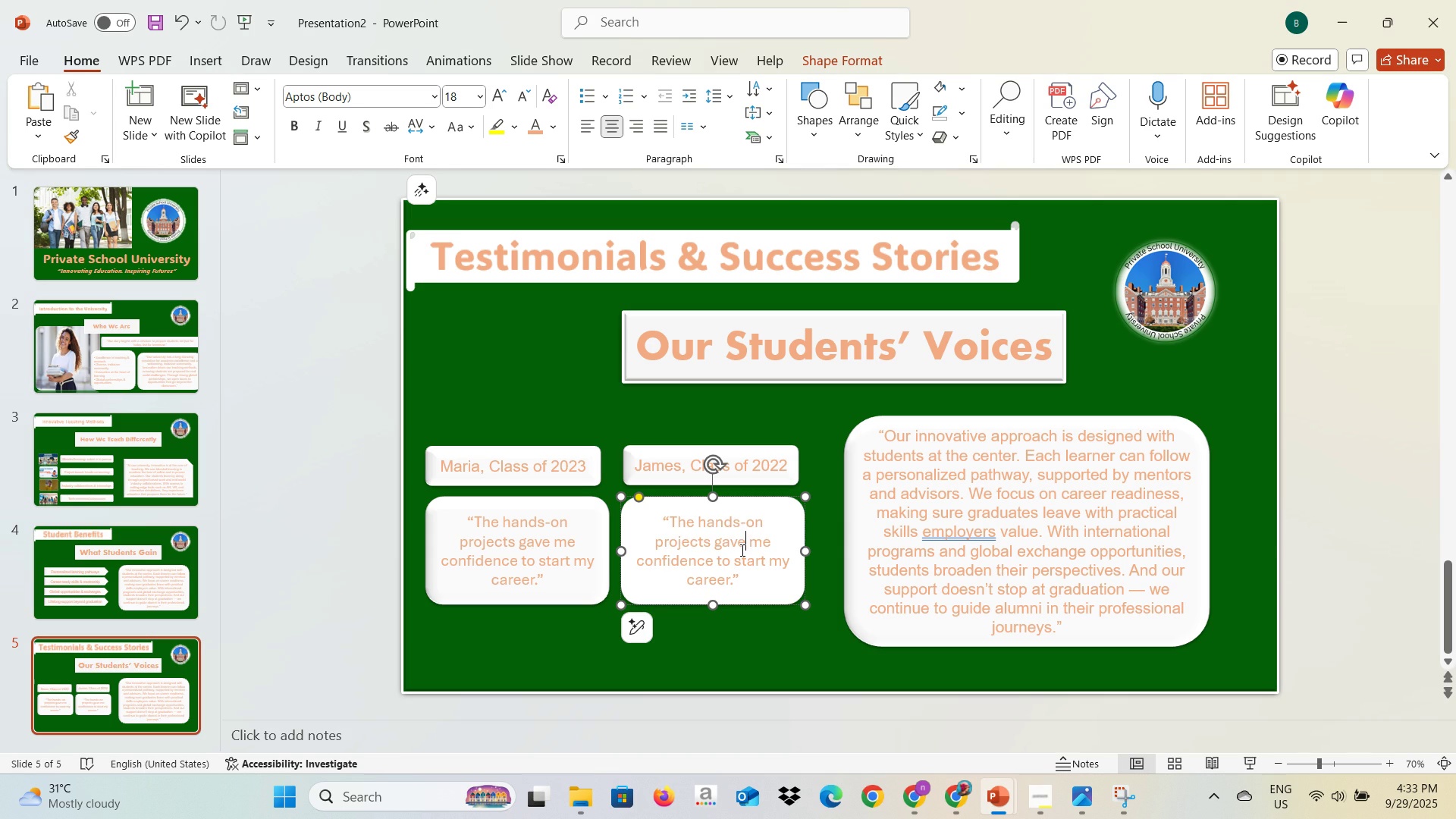 
left_click([741, 550])
 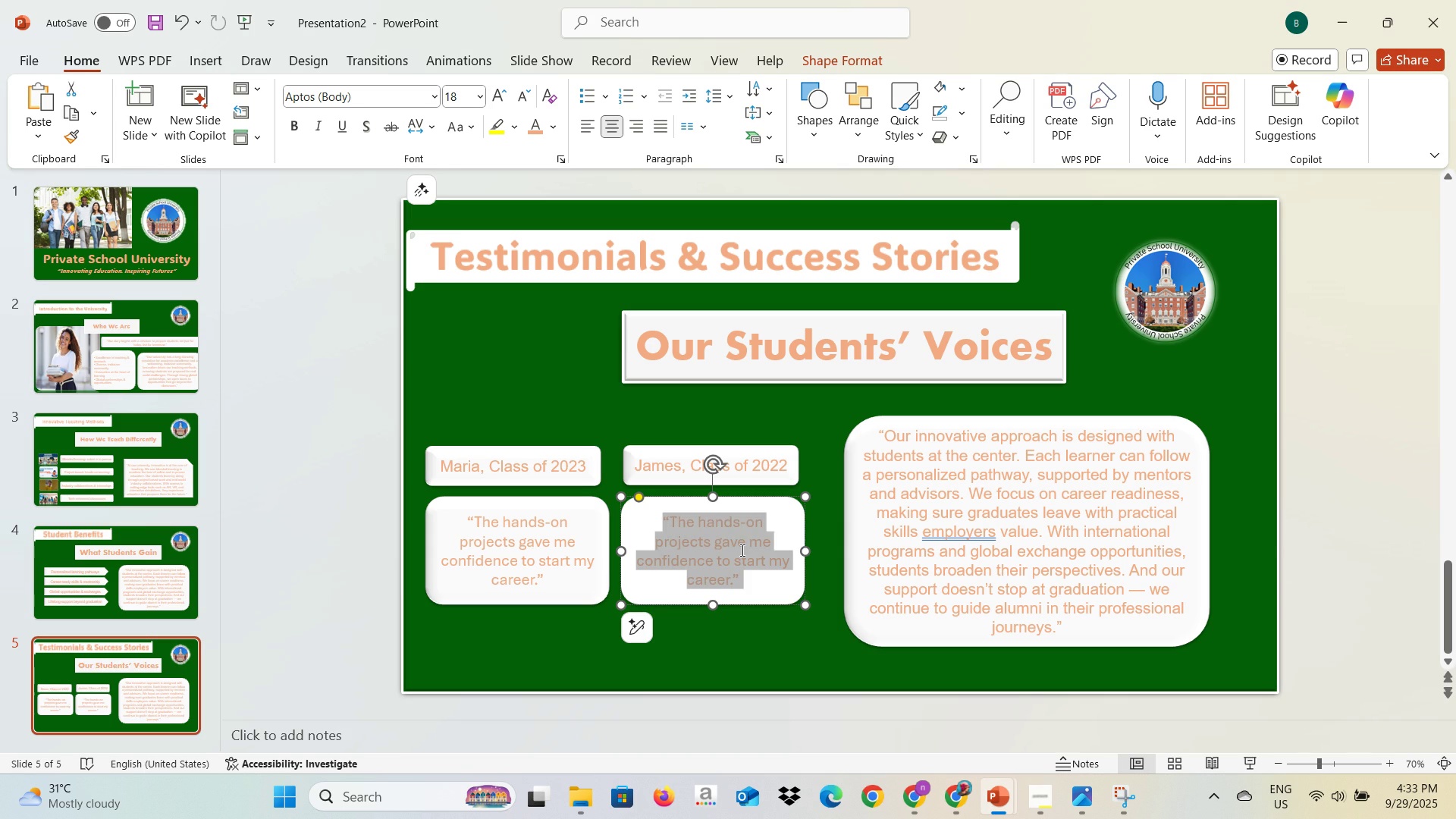 
key(Control+A)
 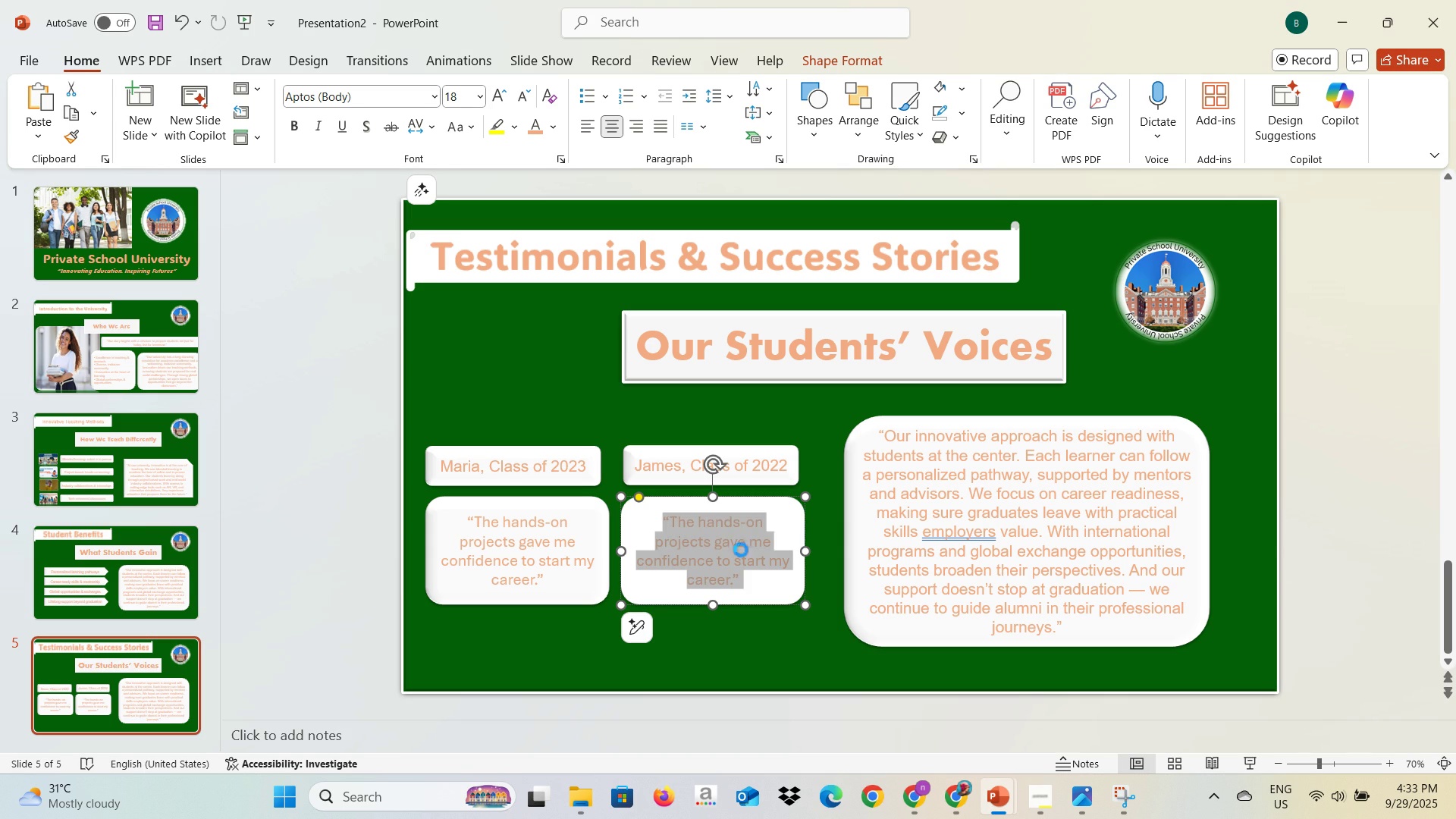 
key(Control+V)
 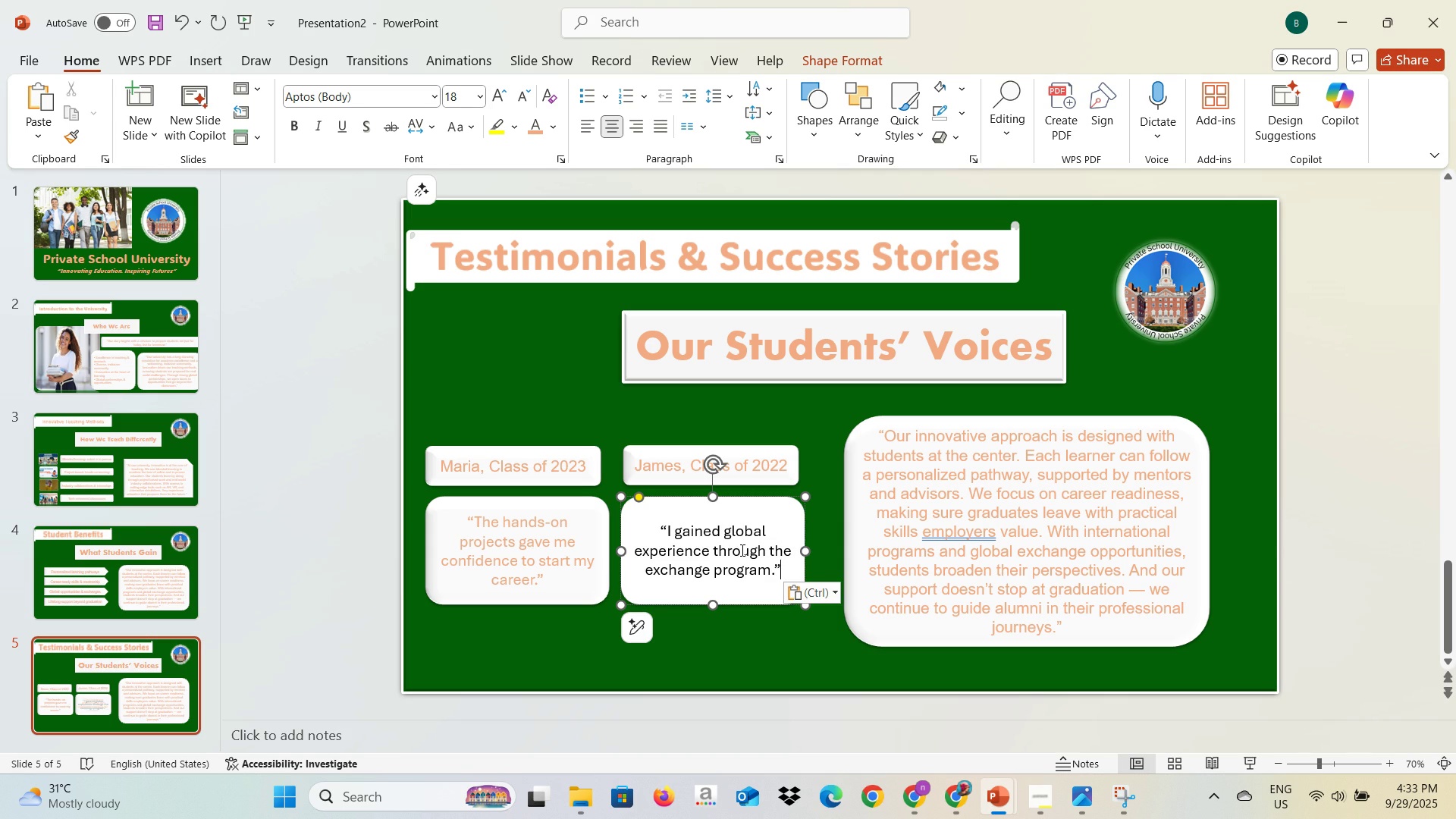 
key(Control+A)
 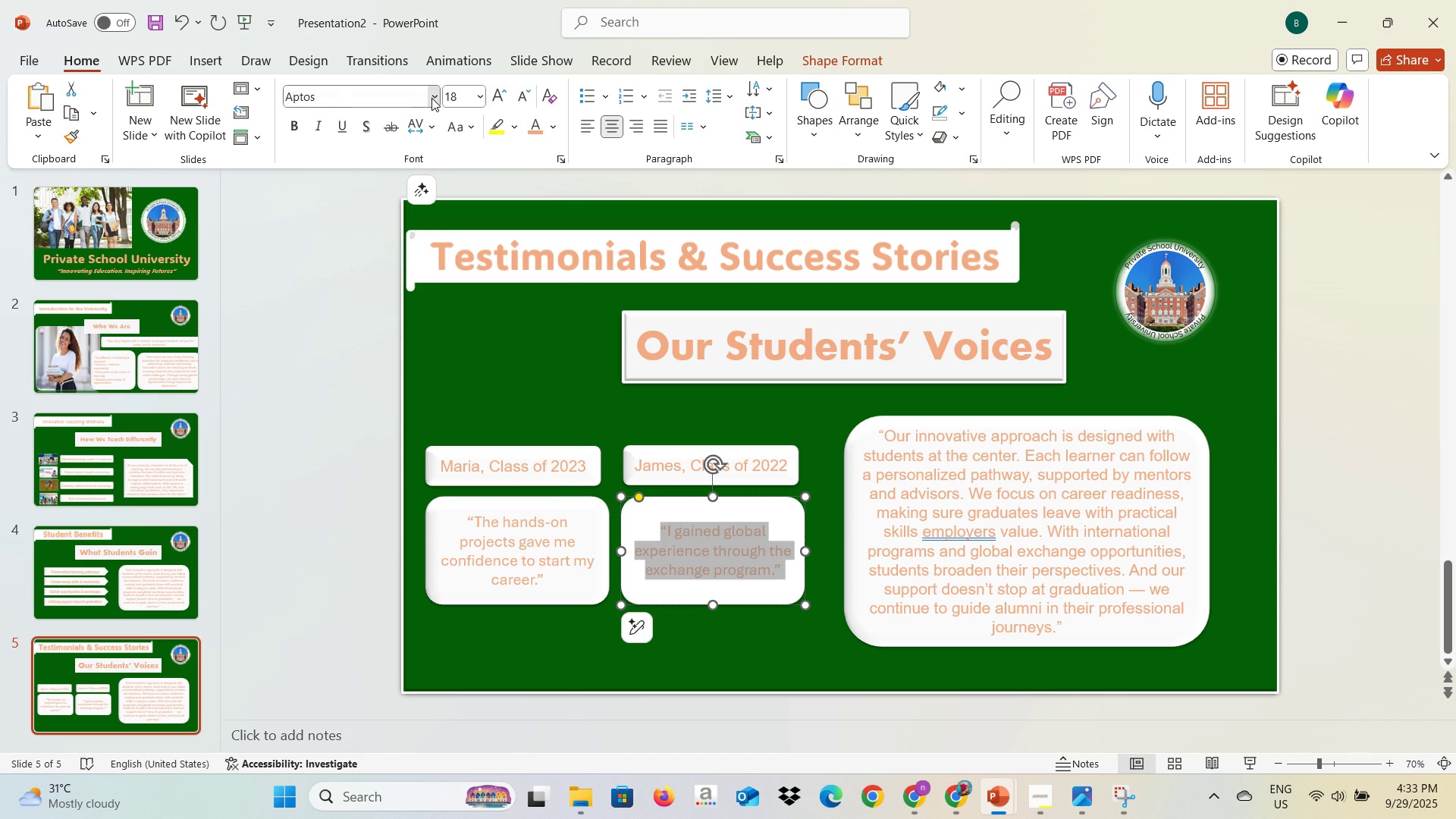 
left_click([410, 229])
 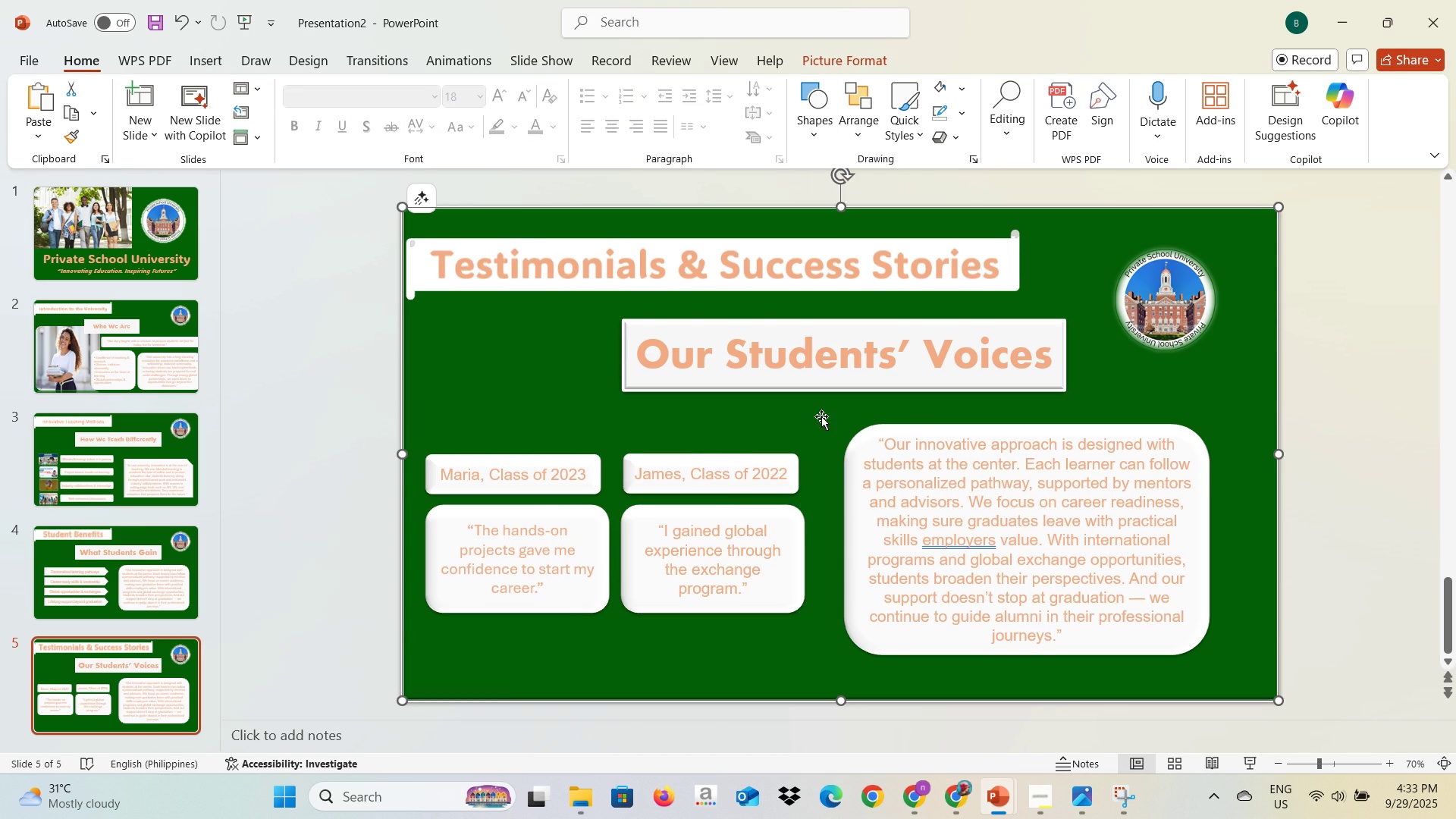 
key(Alt+AltLeft)
 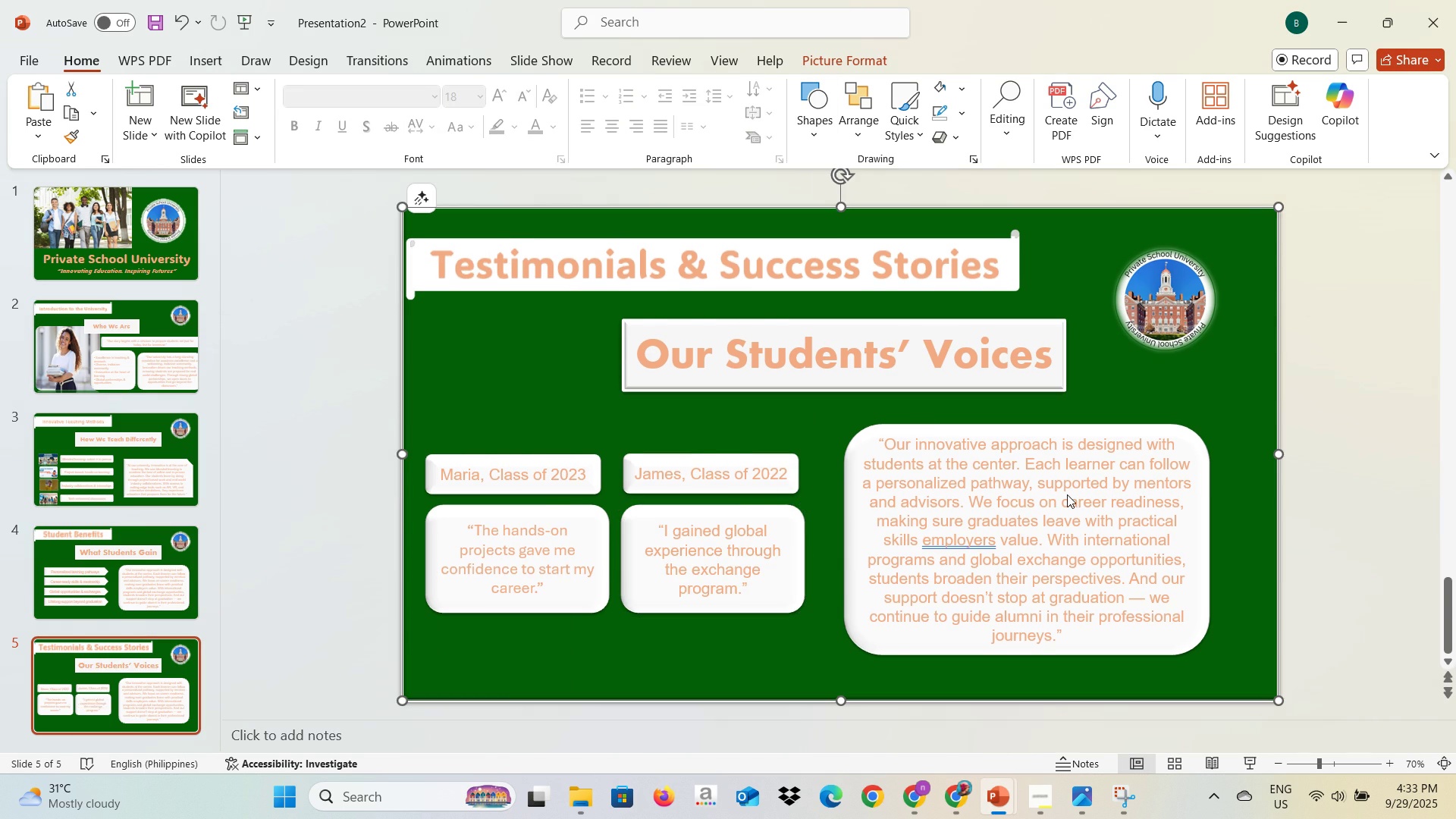 
key(Alt+Tab)
 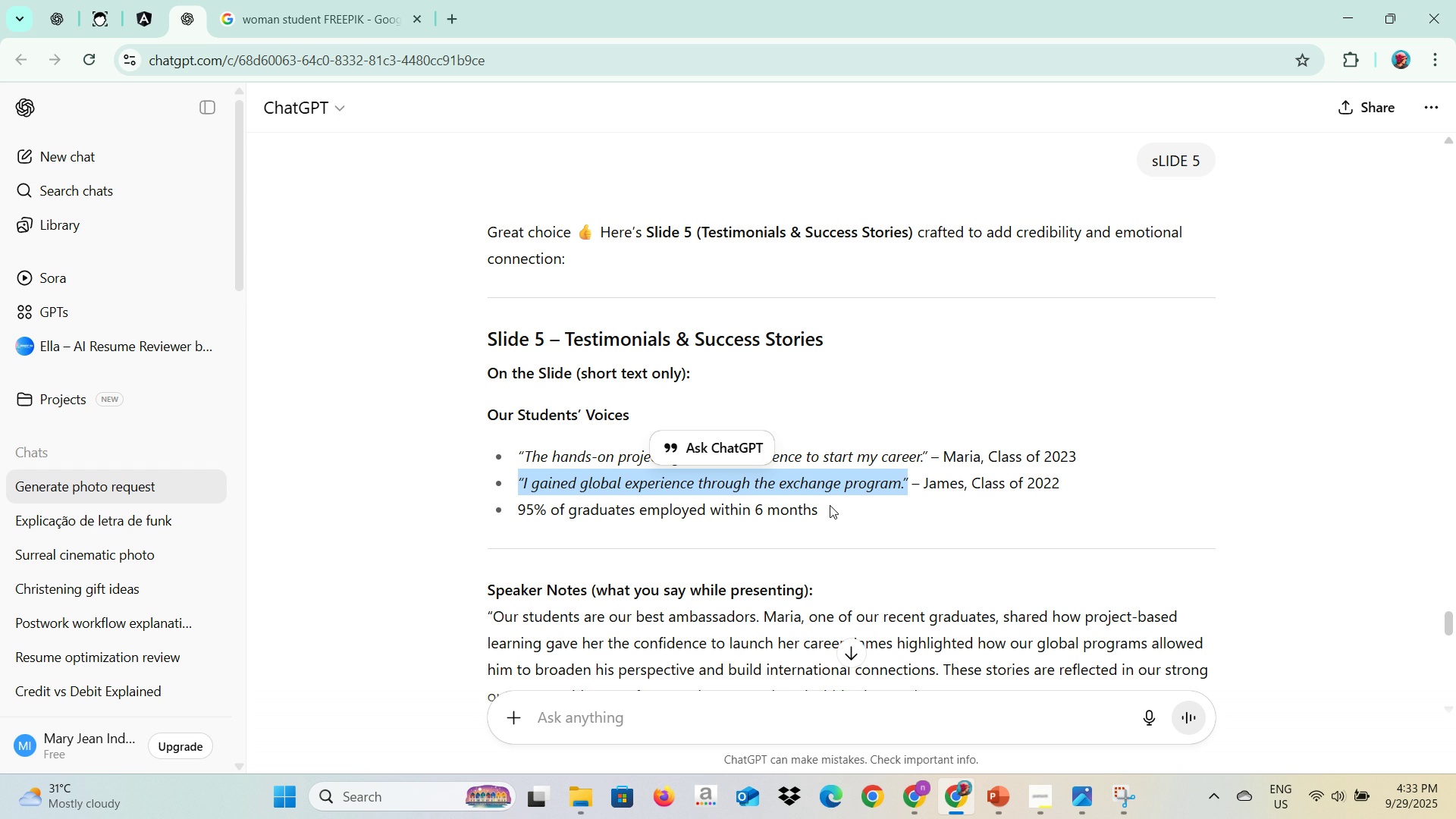 
key(Alt+AltLeft)
 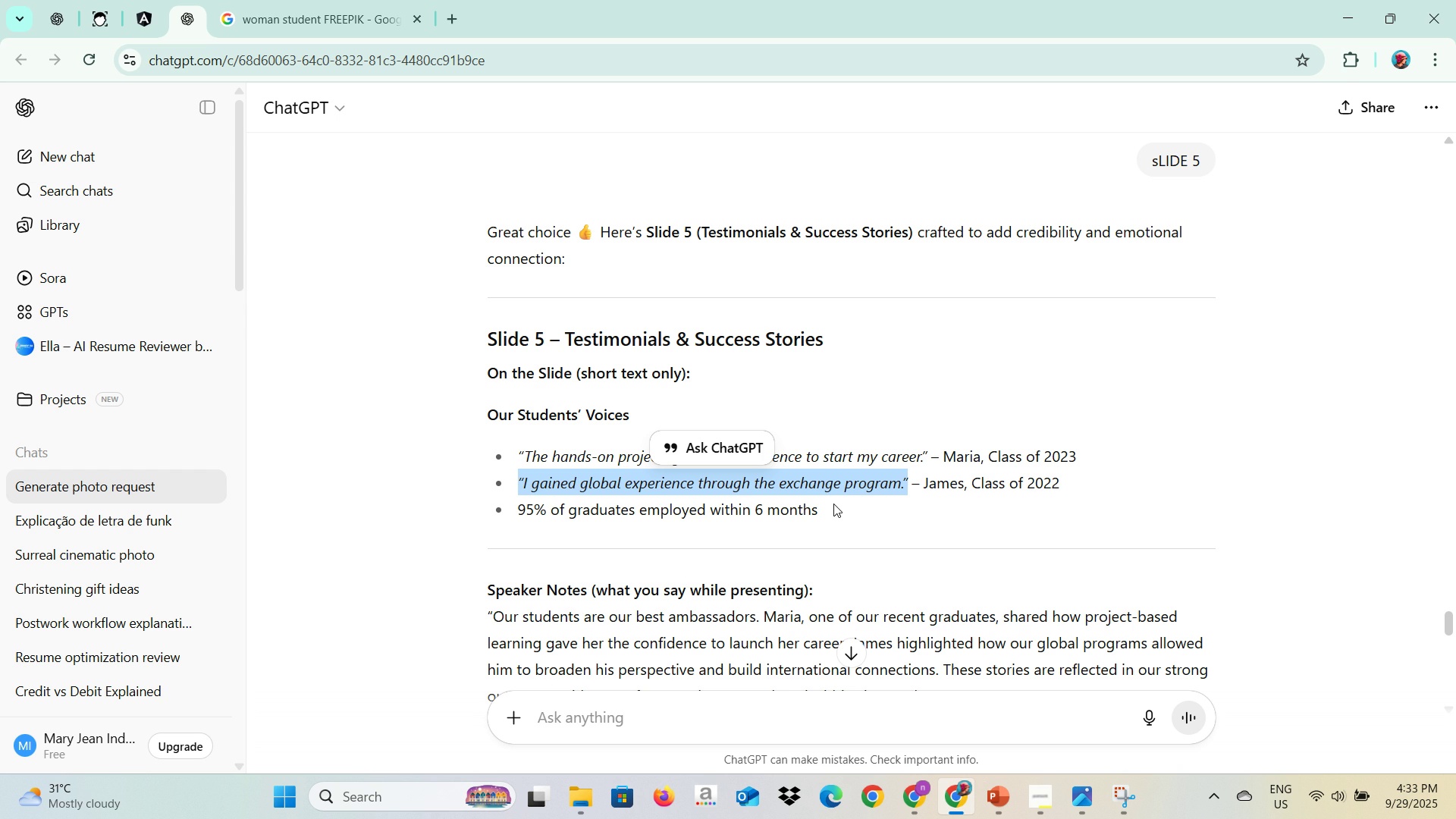 
key(Alt+Tab)
 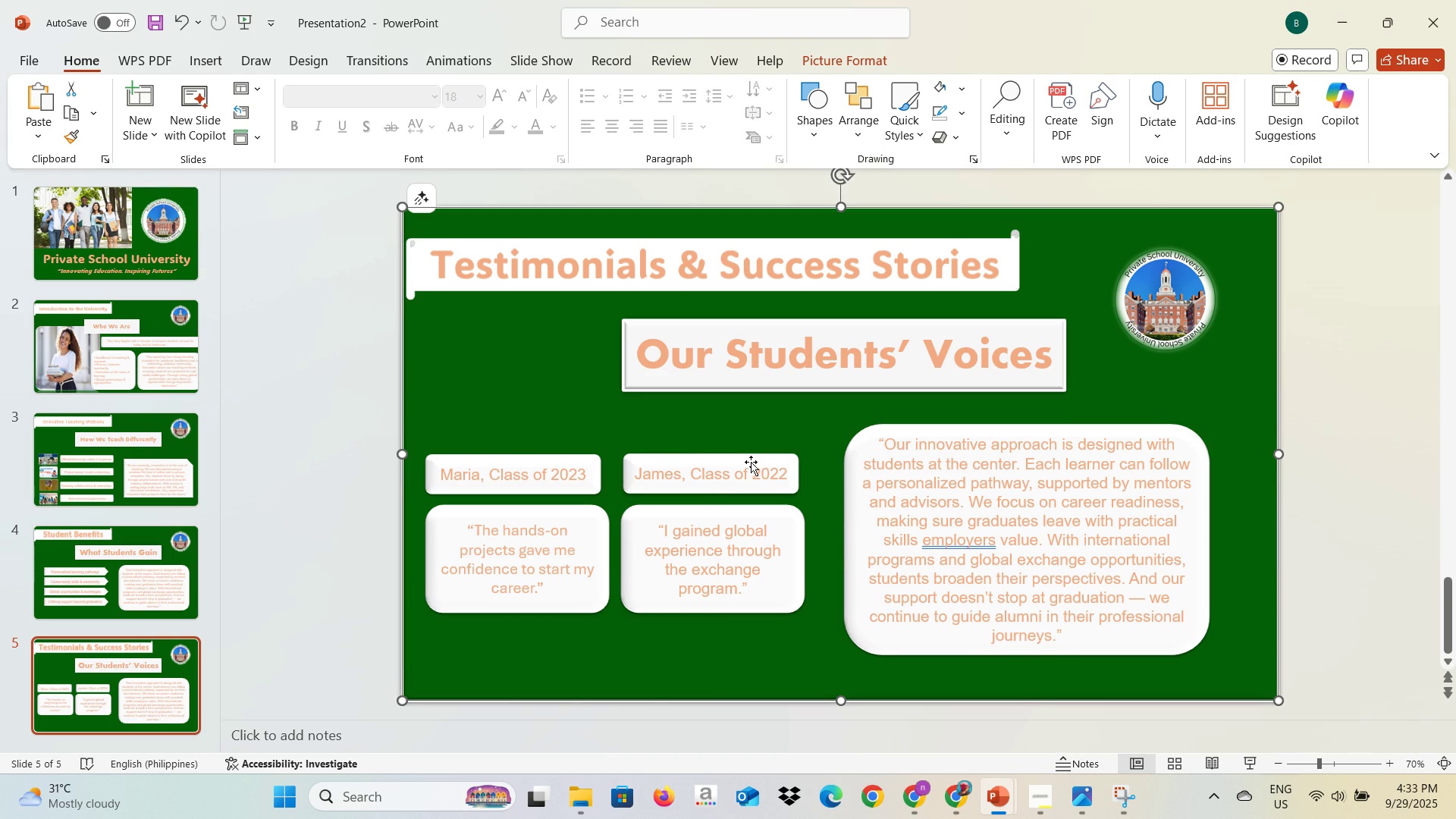 
left_click([748, 460])
 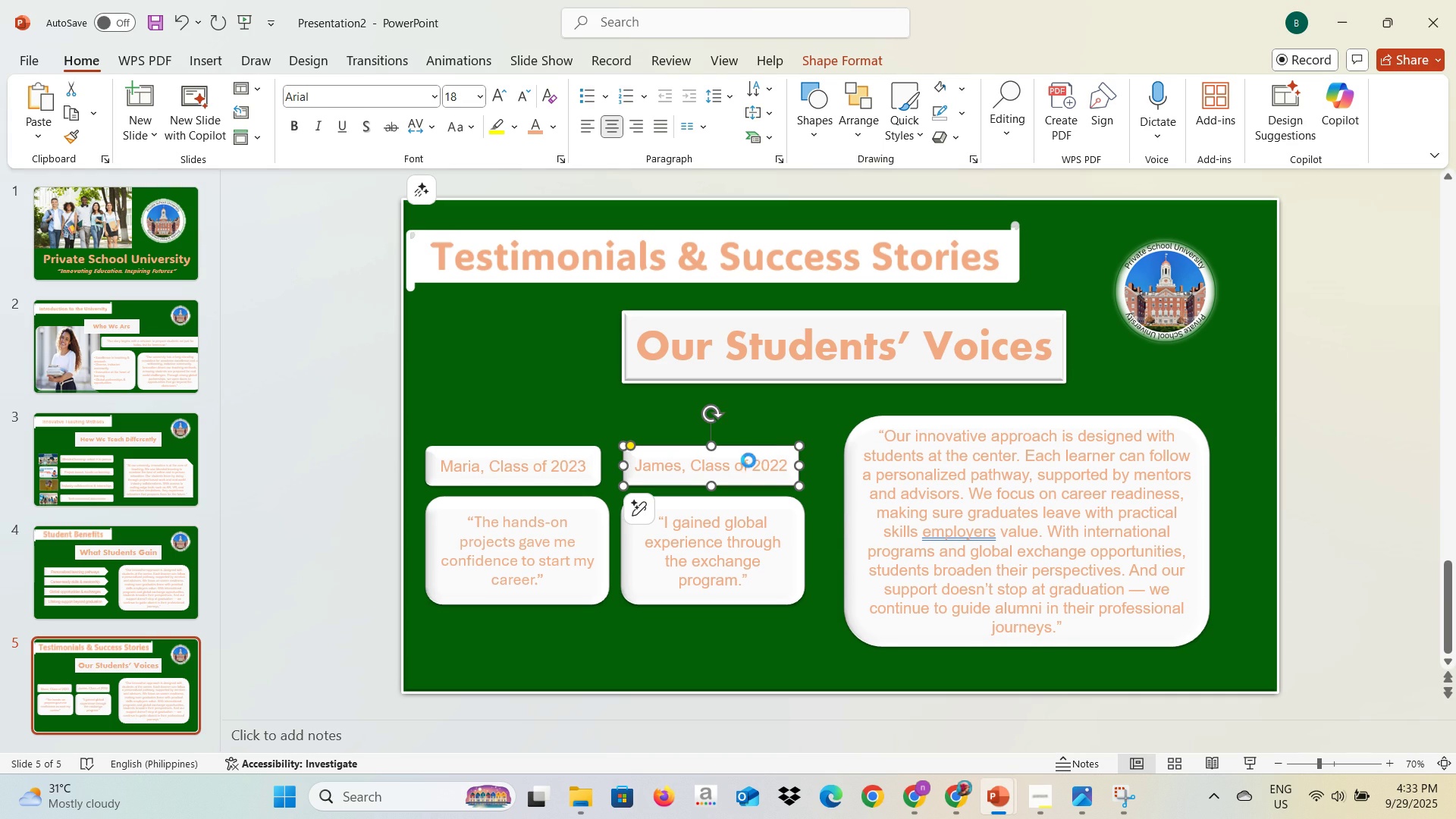 
key(Control+C)
 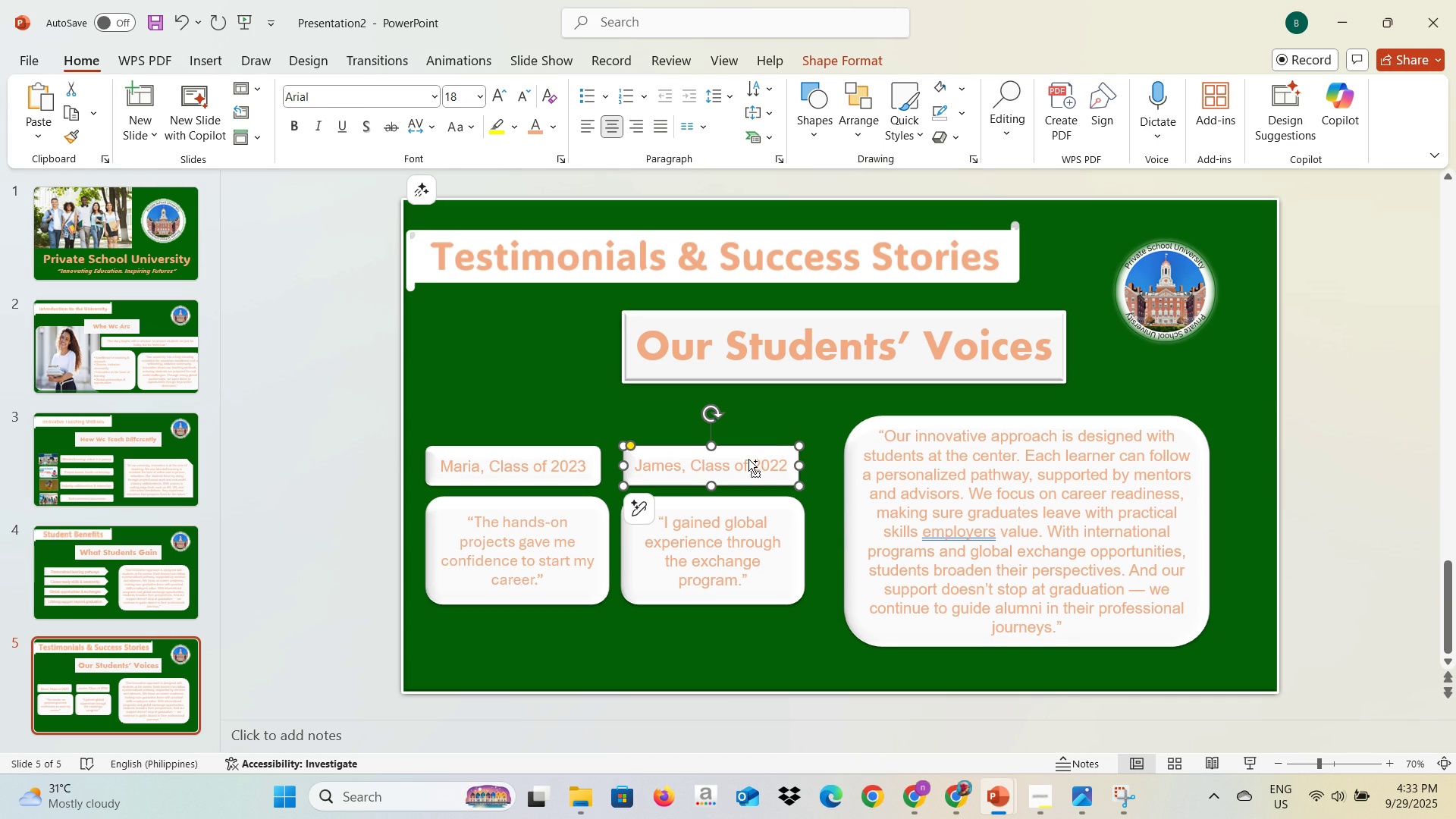 
key(Control+V)
 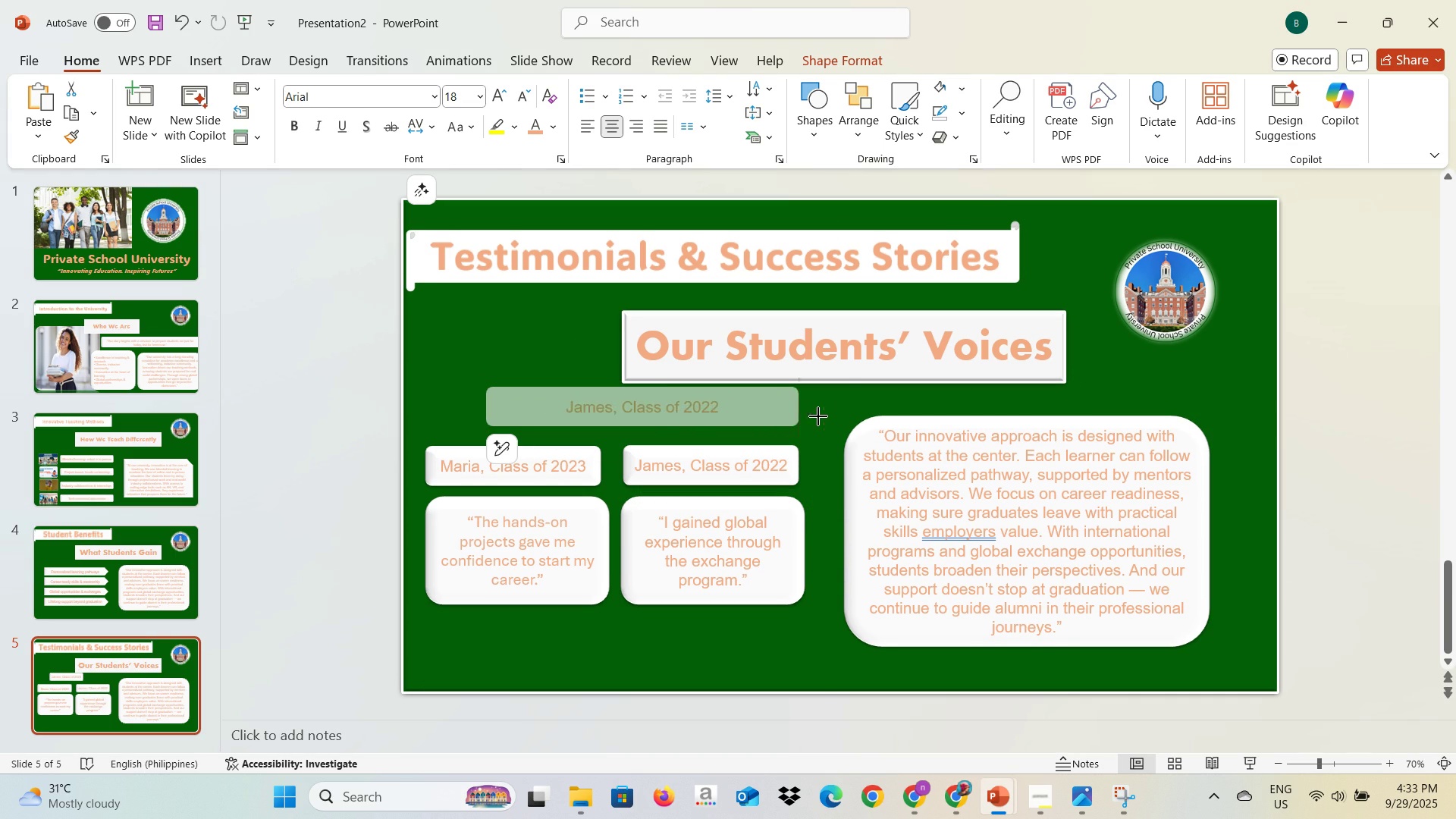 
left_click([742, 415])
 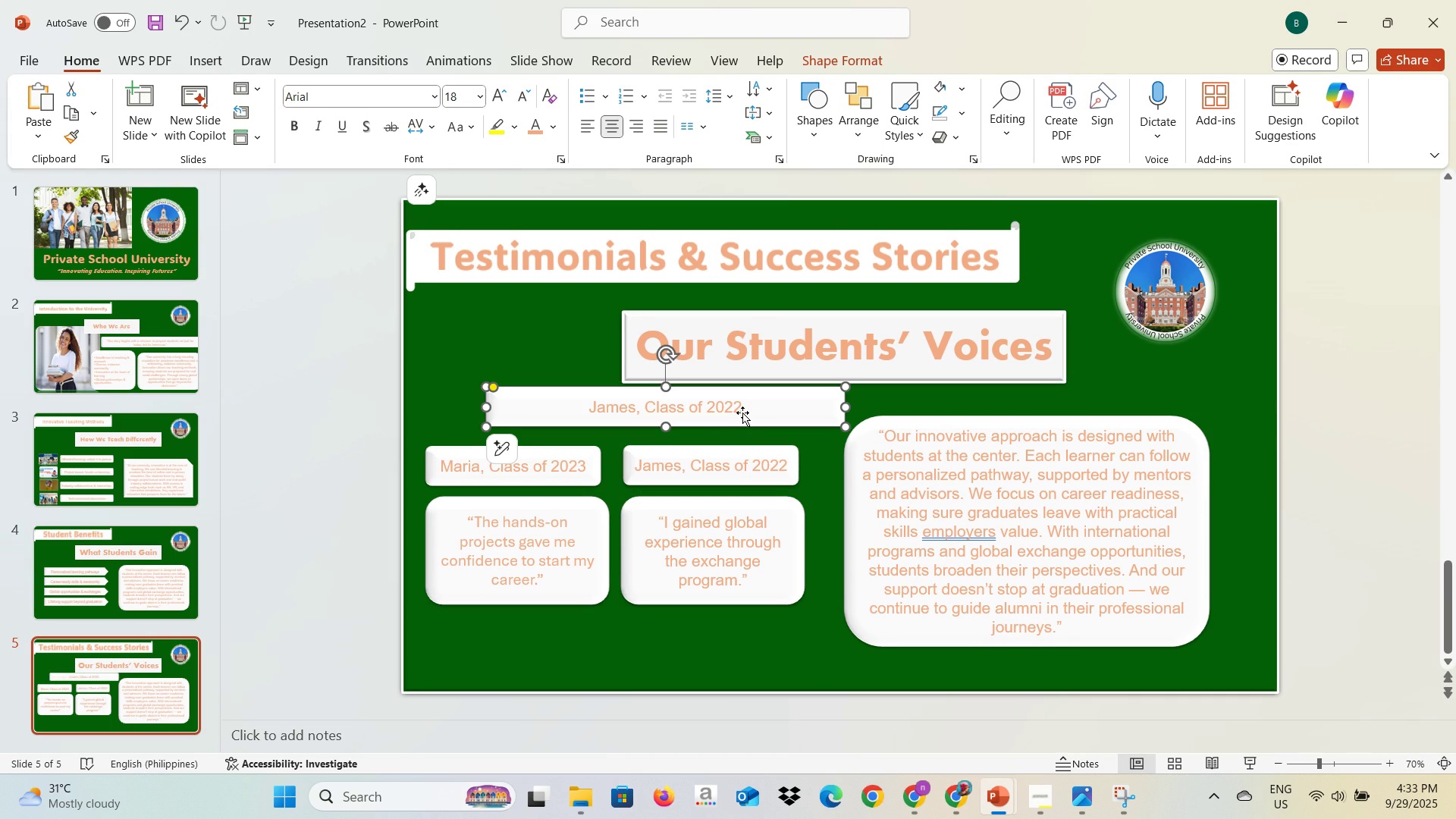 
key(Alt+AltLeft)
 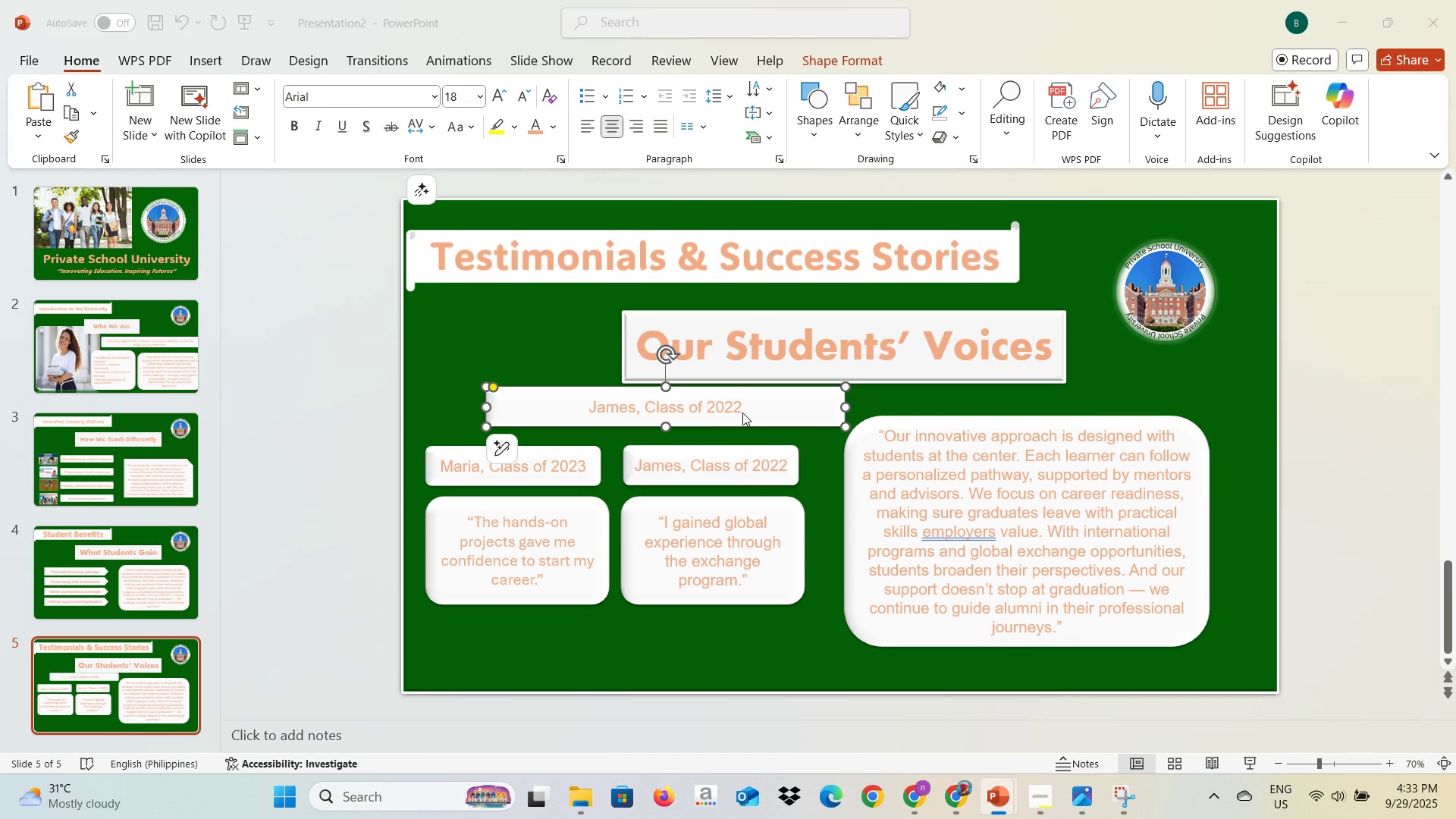 
hold_key(key=Tab, duration=0.33)
 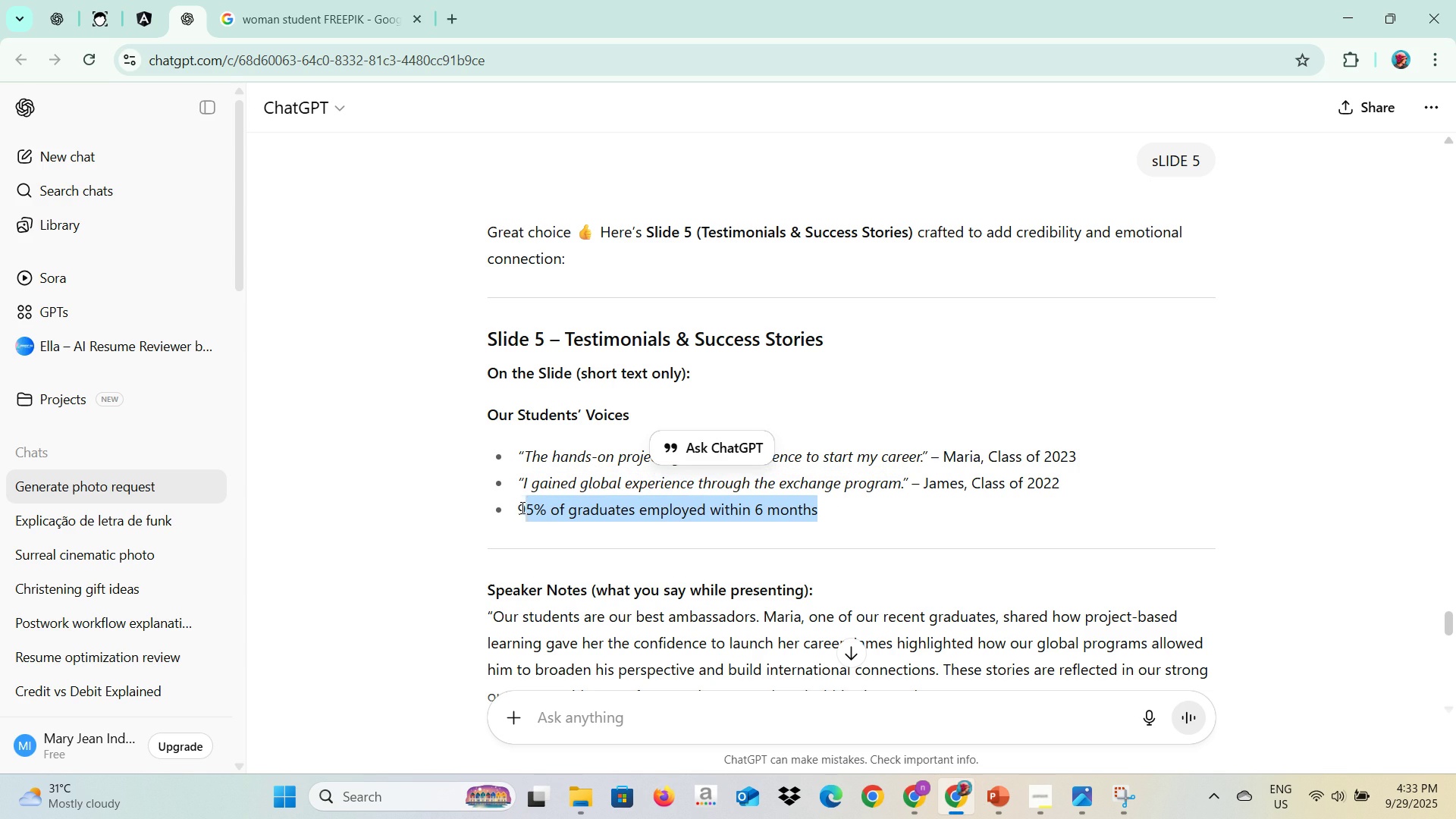 
key(Control+C)
 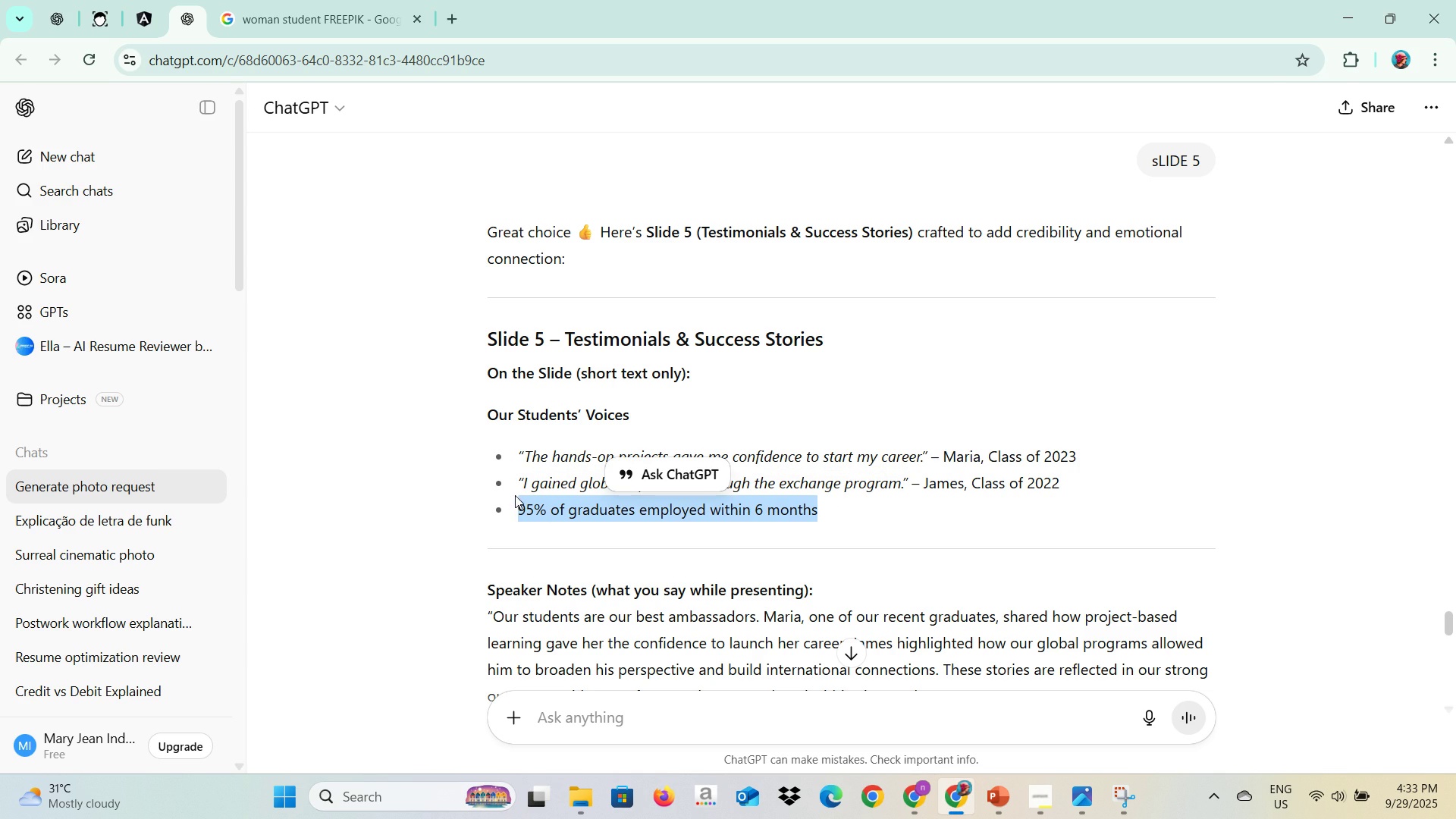 
key(Alt+AltLeft)
 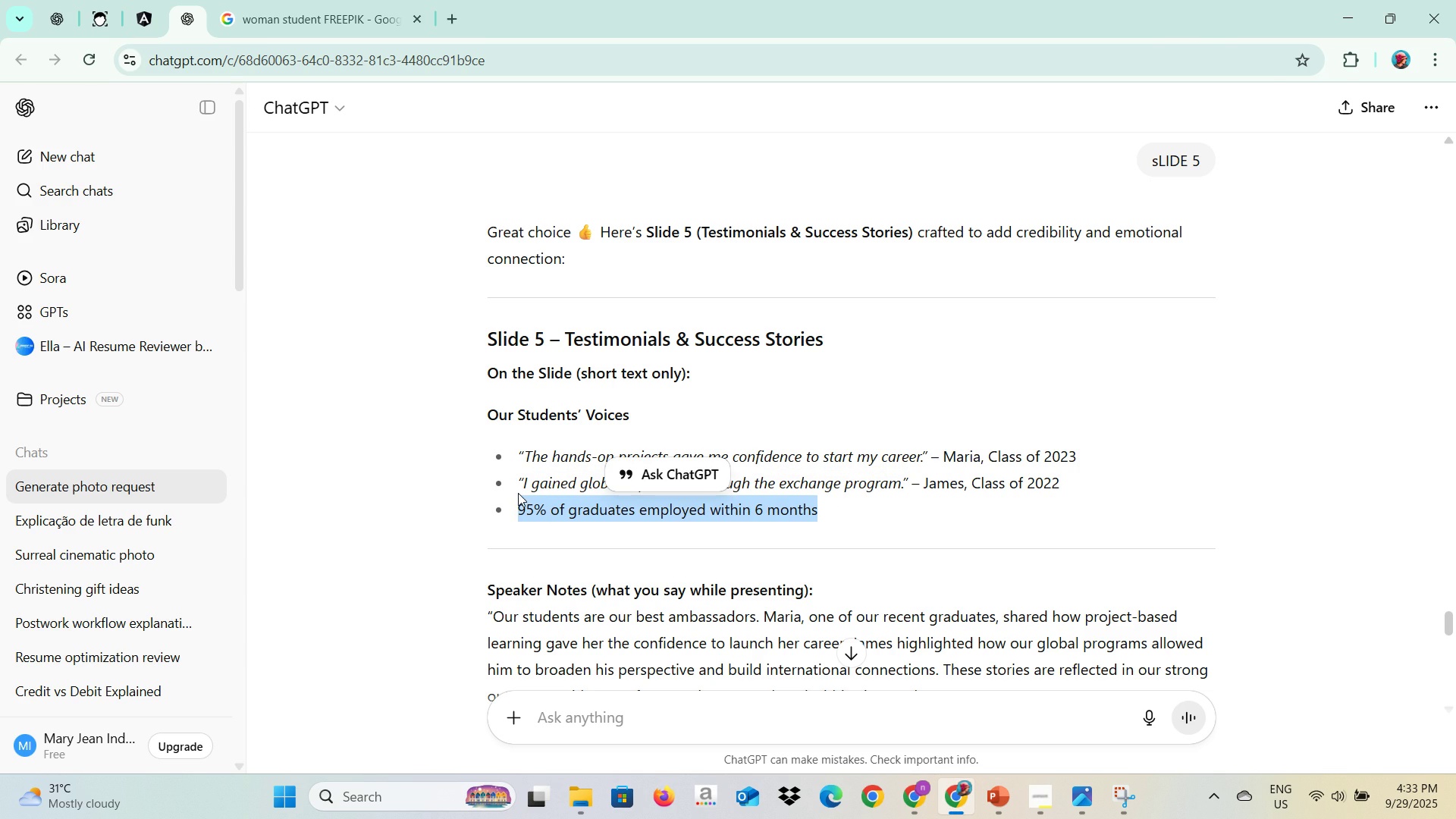 
key(Alt+Tab)
 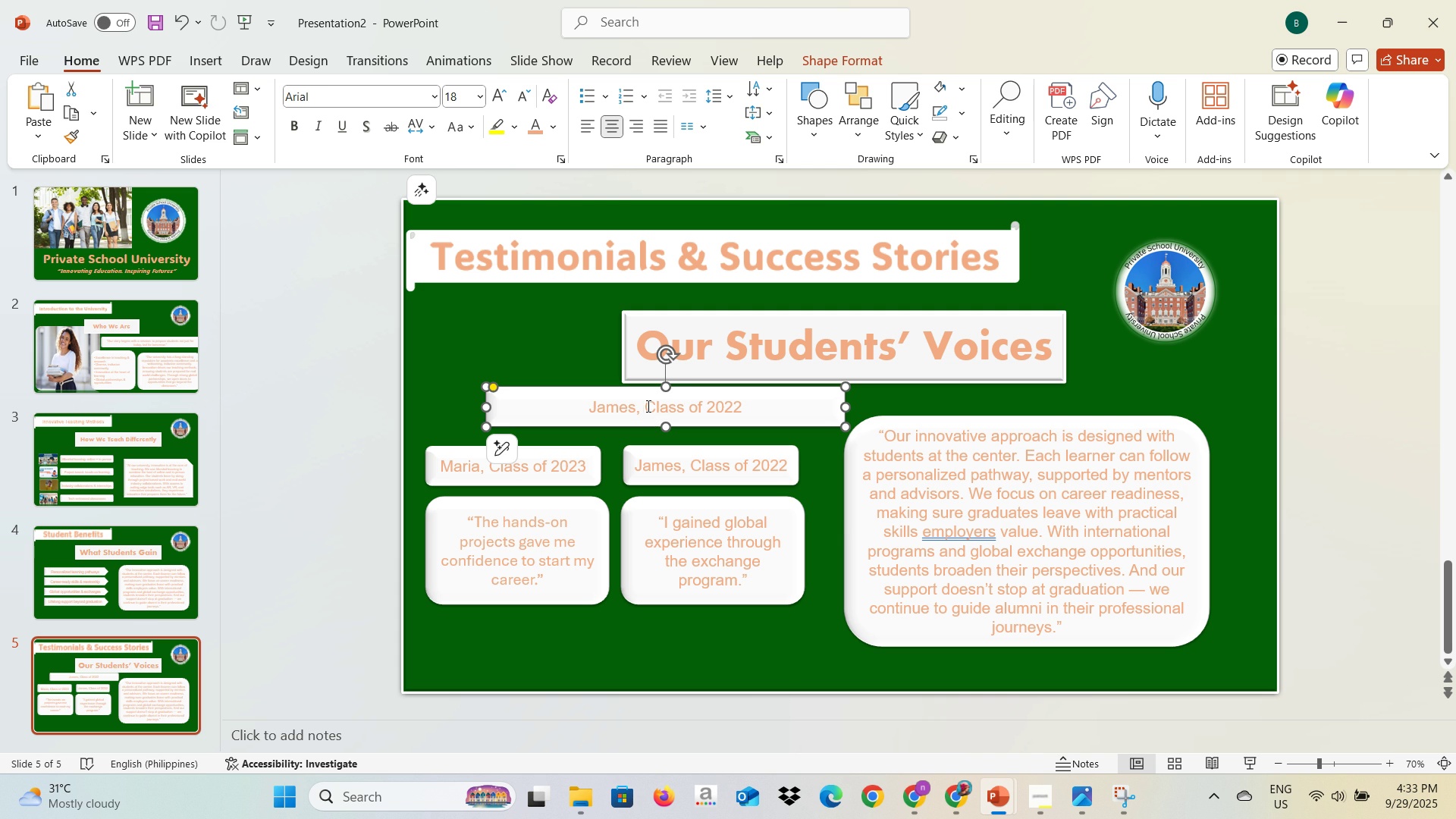 
left_click([647, 406])
 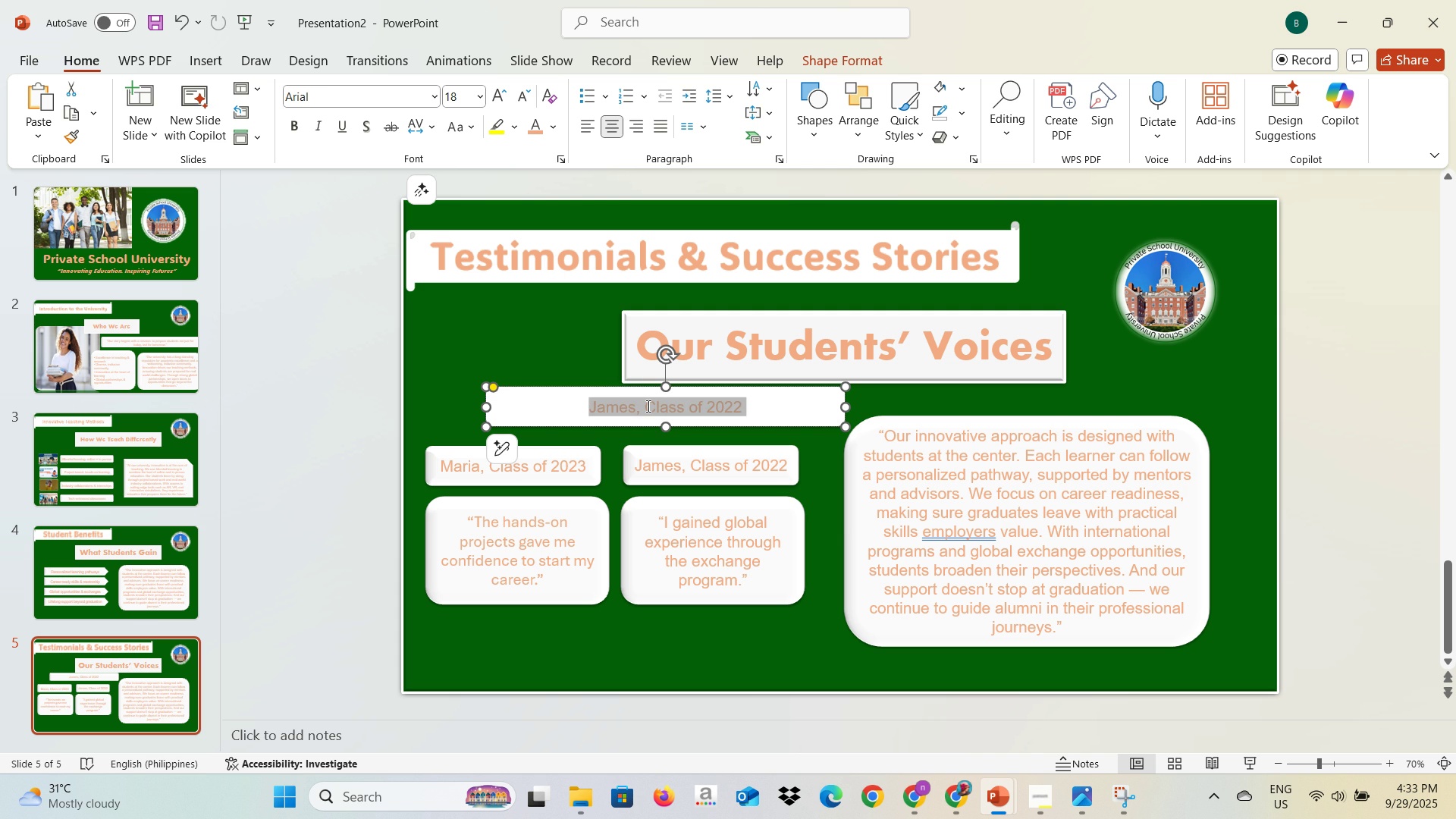 
key(Control+A)
 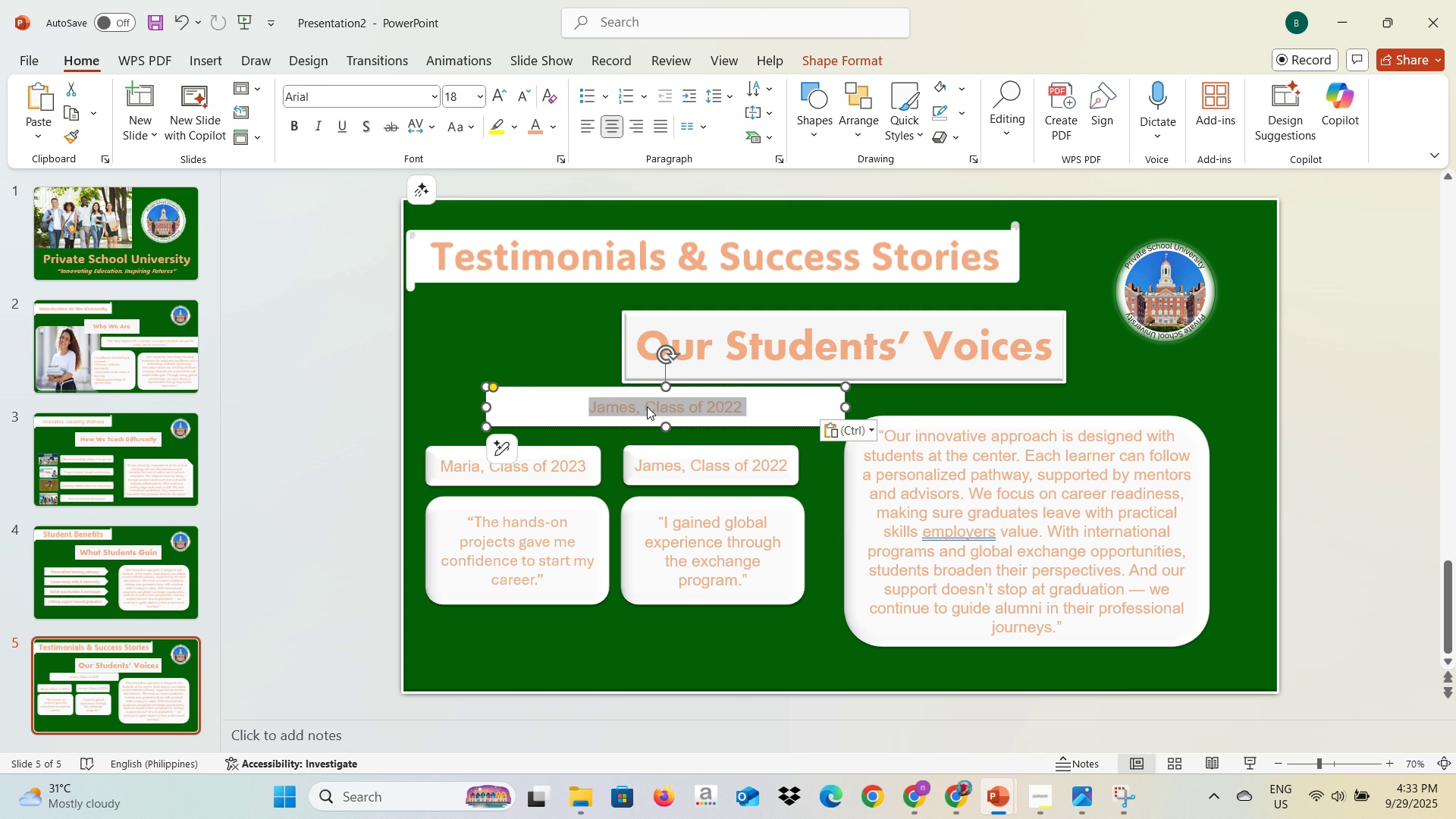 
key(Control+V)
 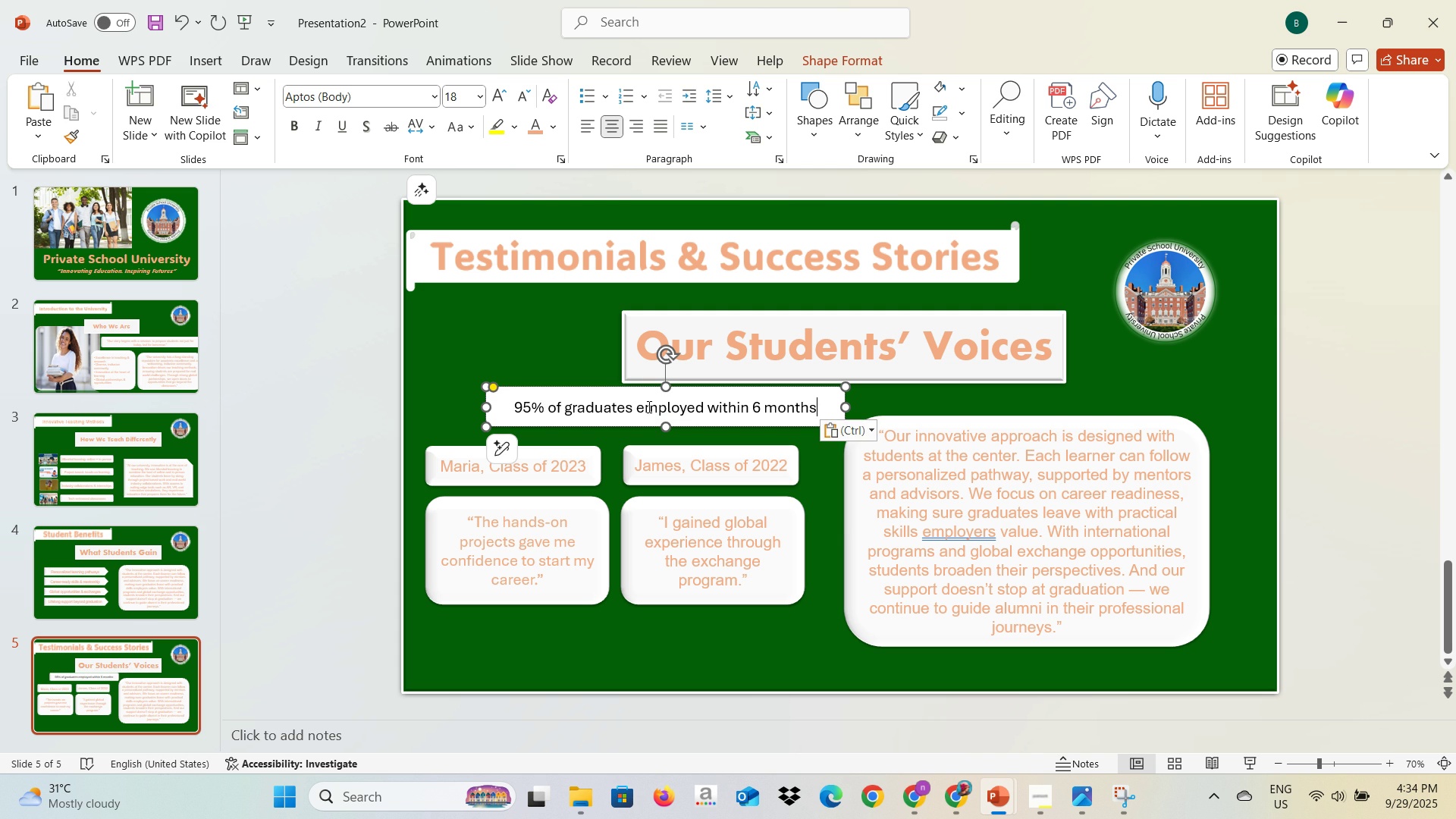 
key(Control+A)
 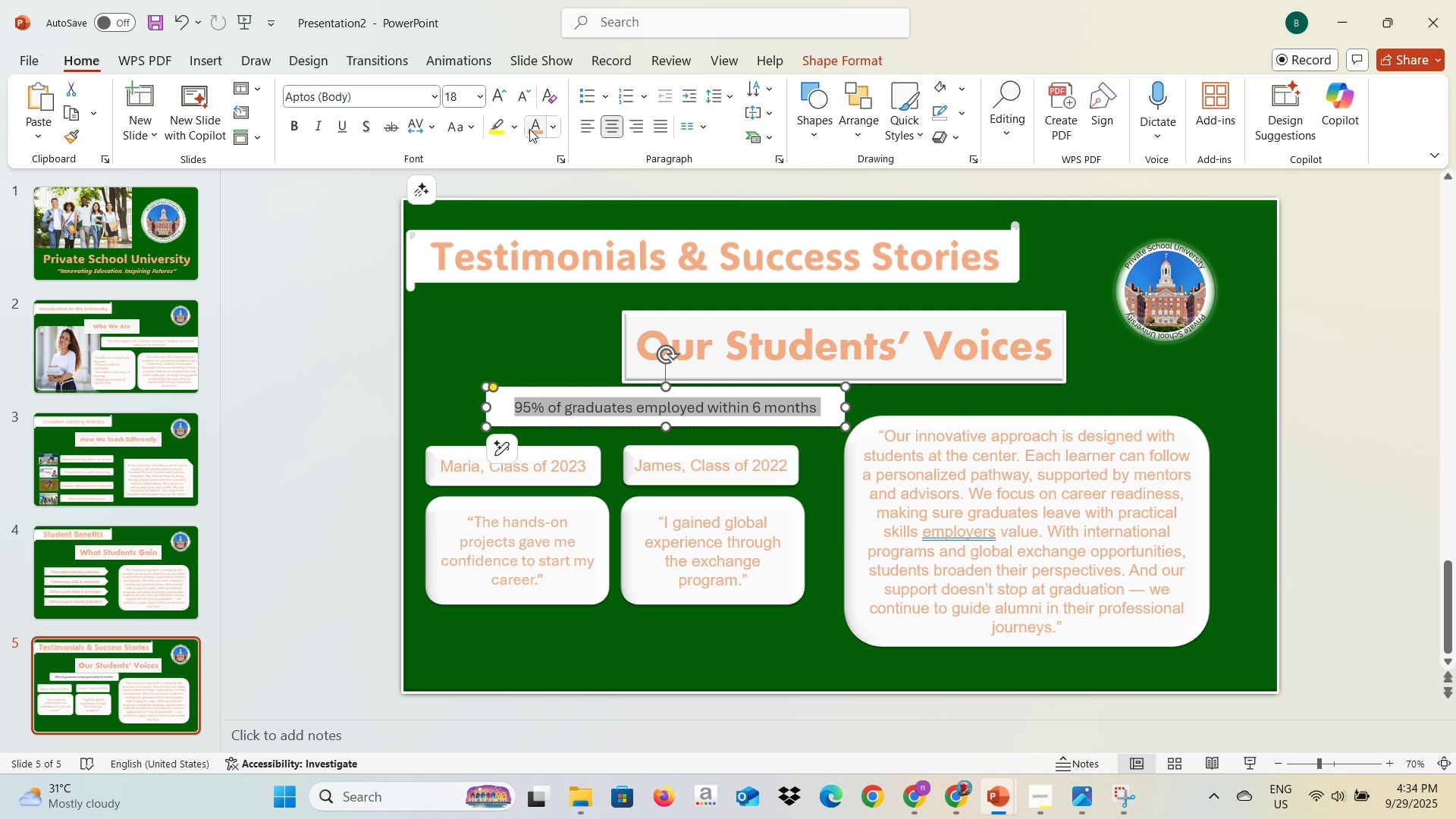 
left_click([532, 128])
 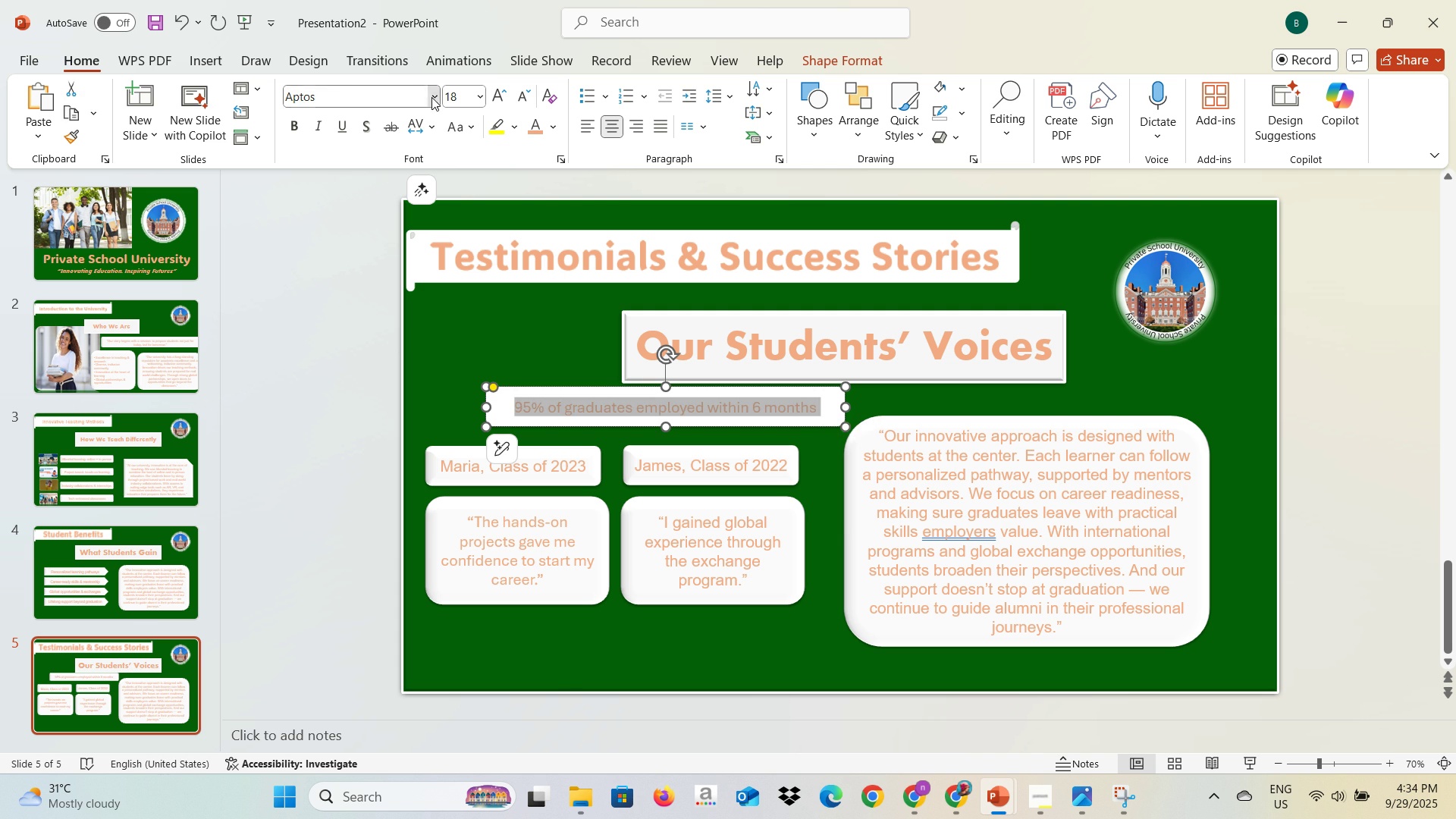 
left_click([431, 97])
 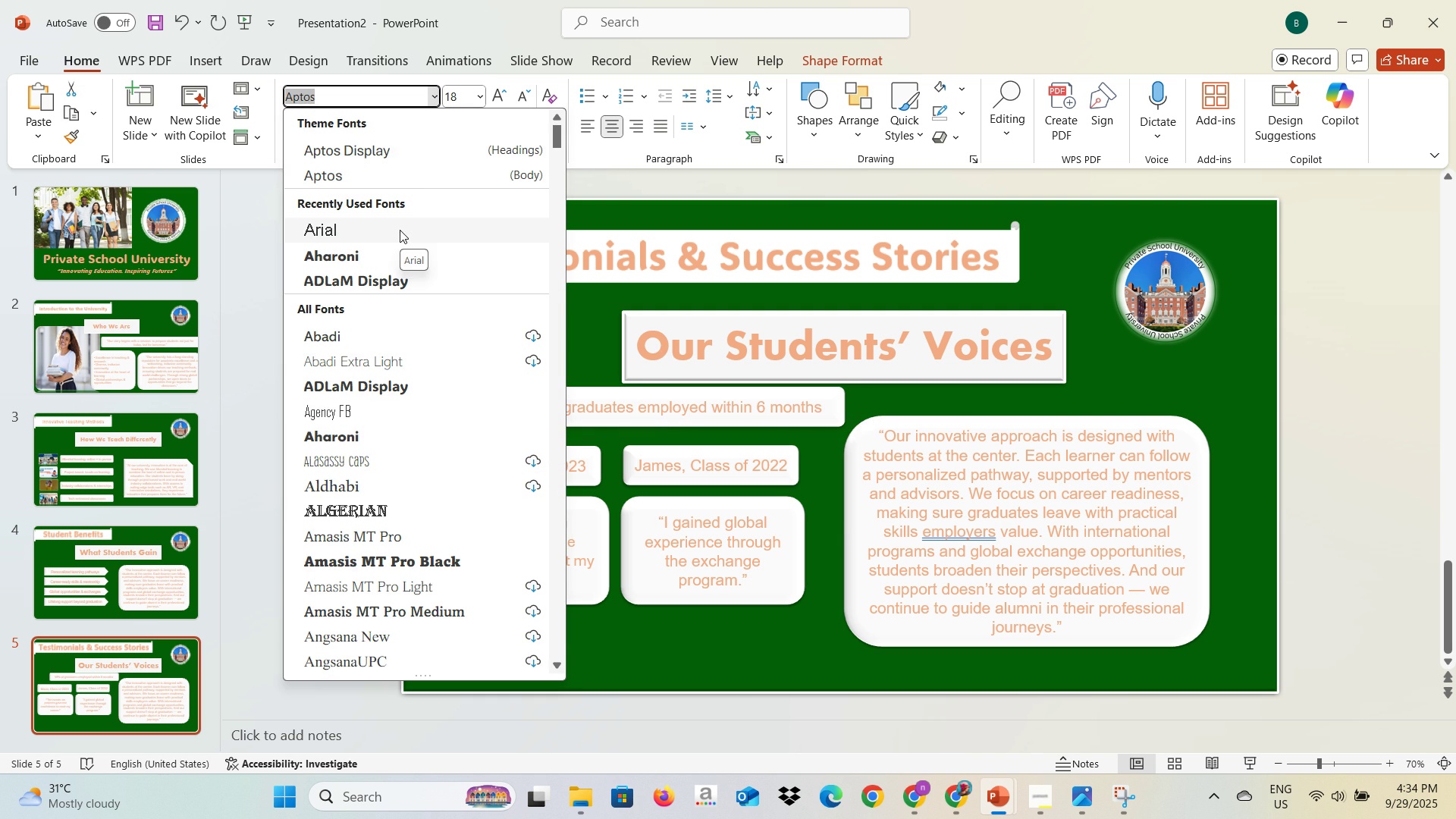 
left_click([400, 230])
 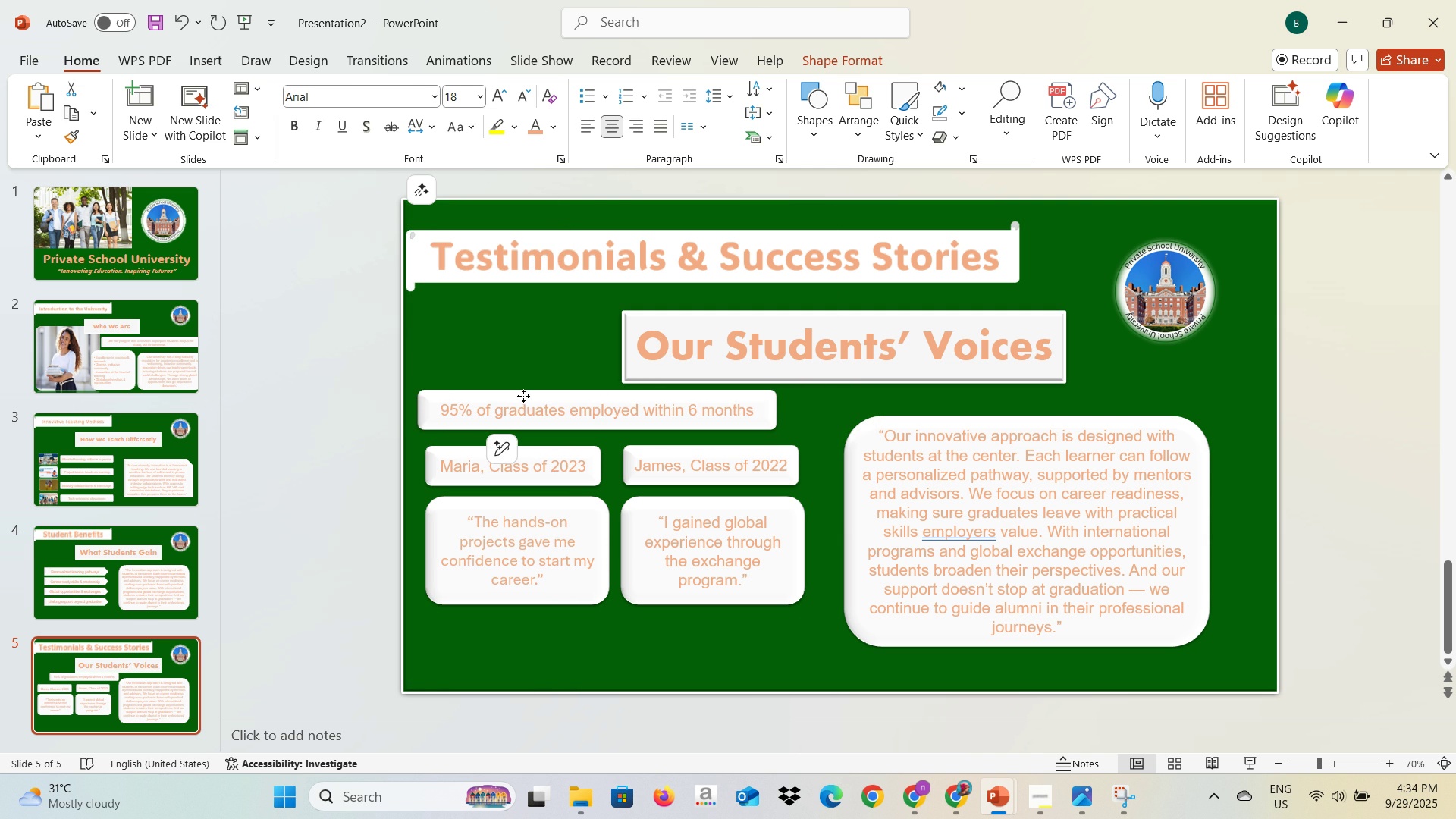 
wait(10.53)
 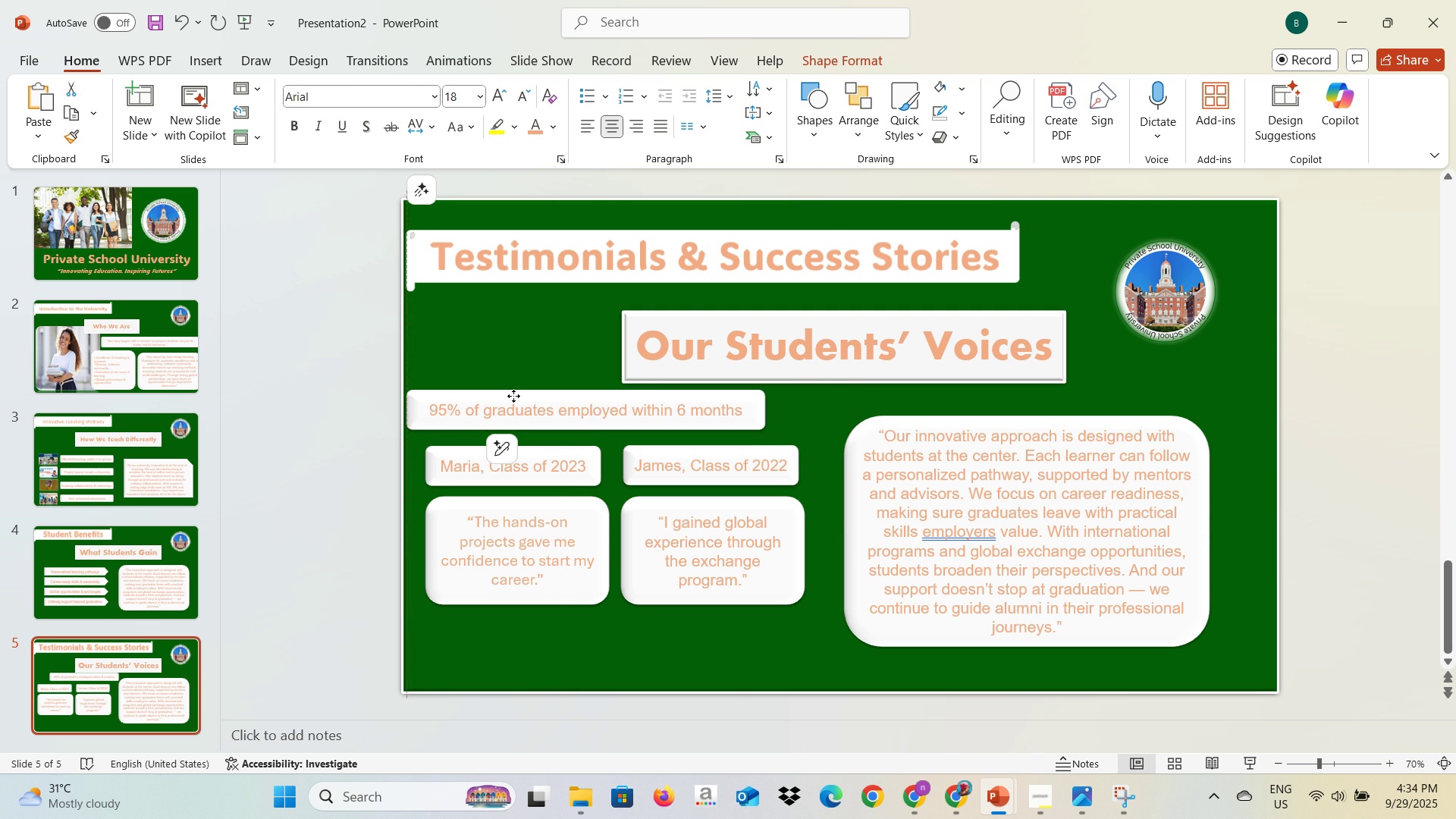 
key(Control+A)
 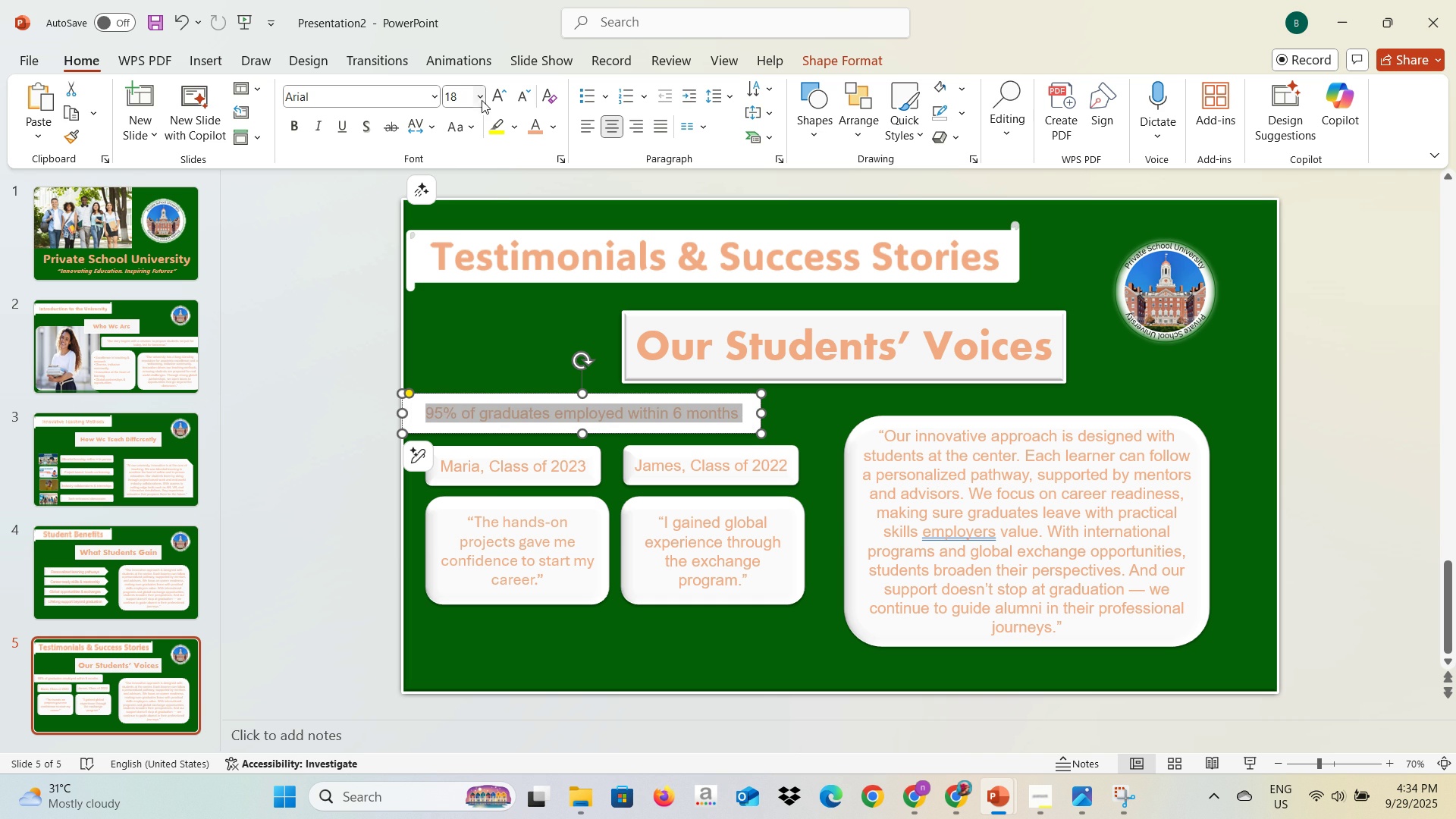 
left_click([482, 100])
 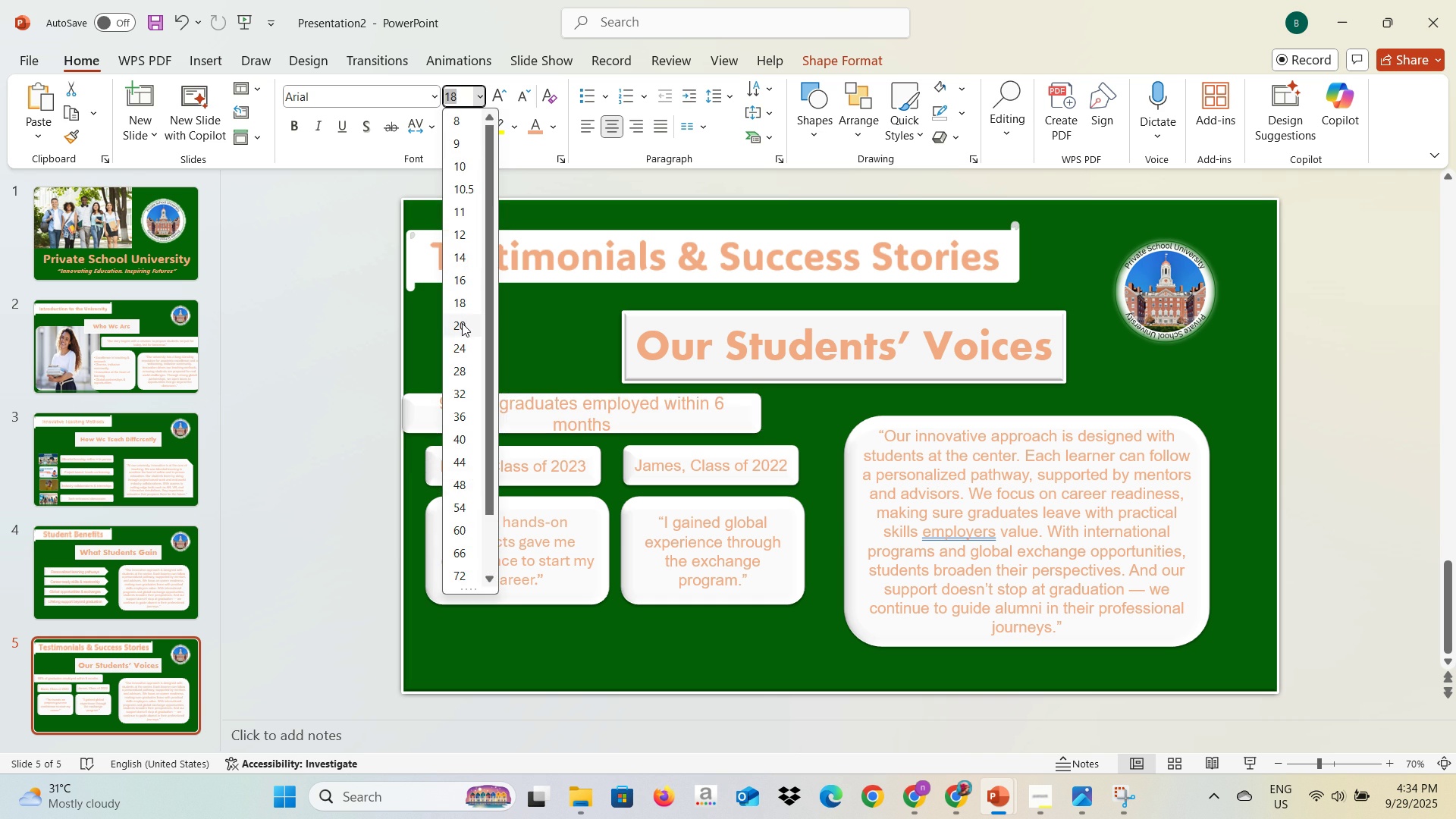 
left_click([462, 323])
 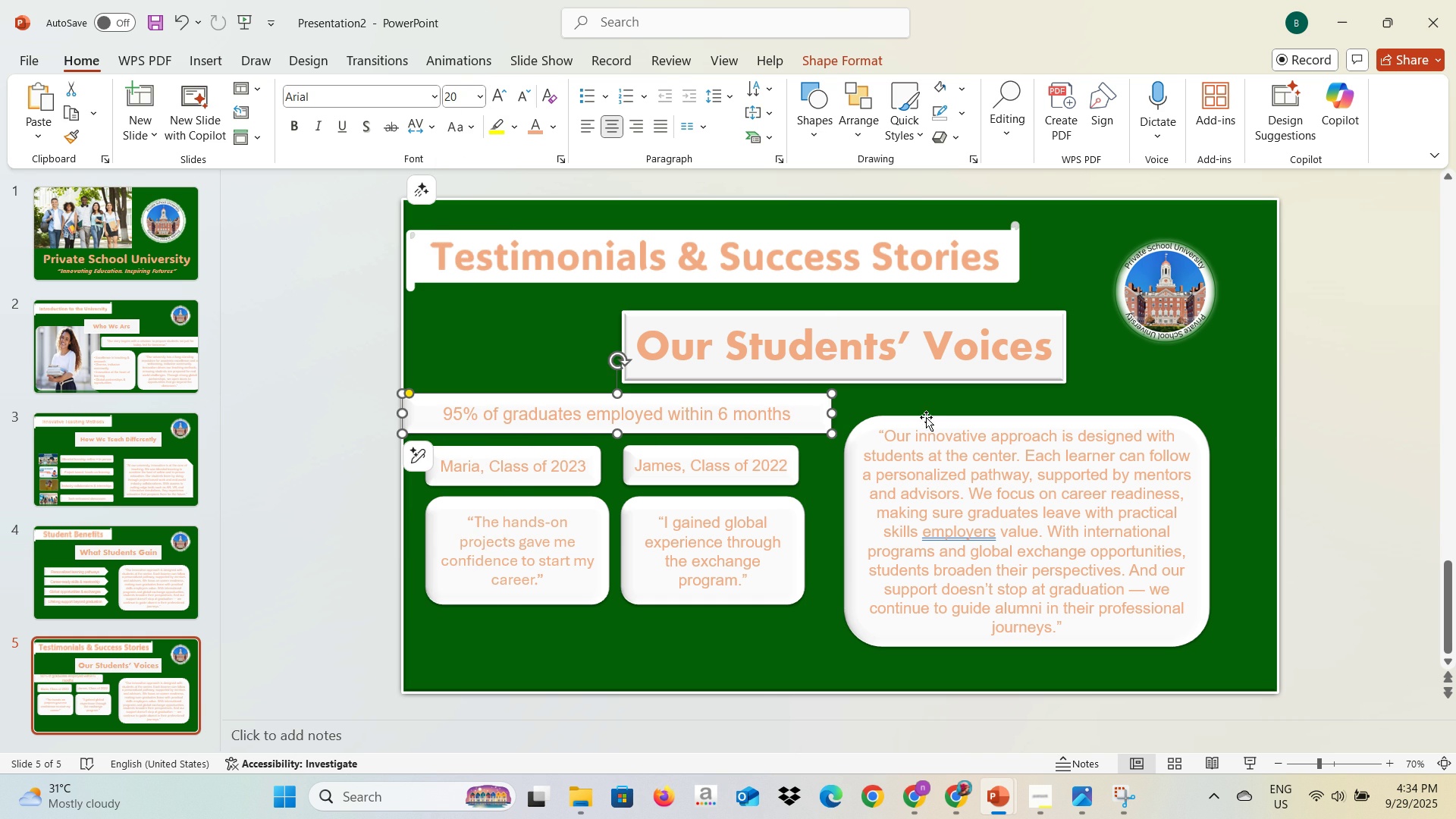 
wait(5.44)
 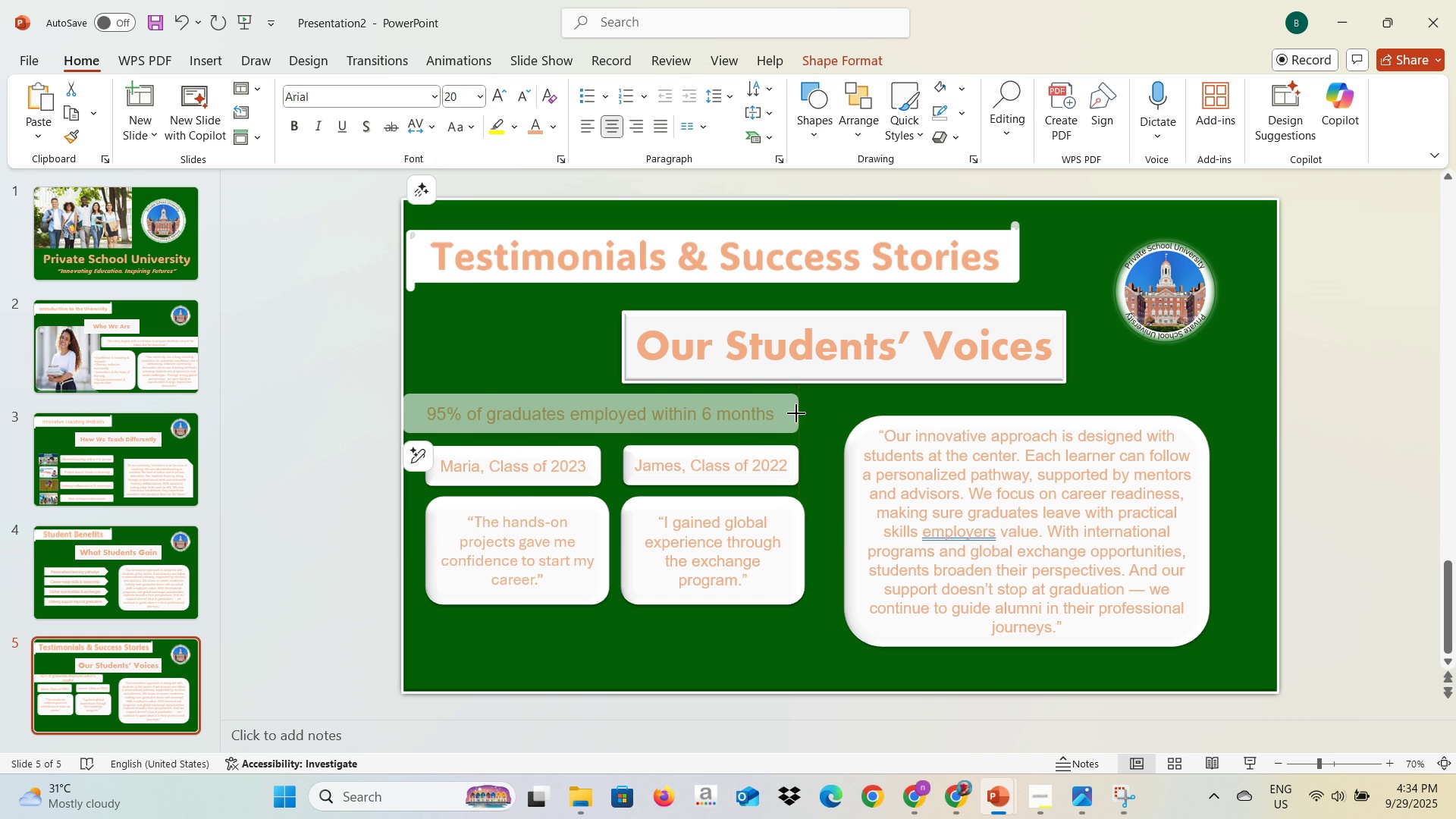 
key(Alt+AltLeft)
 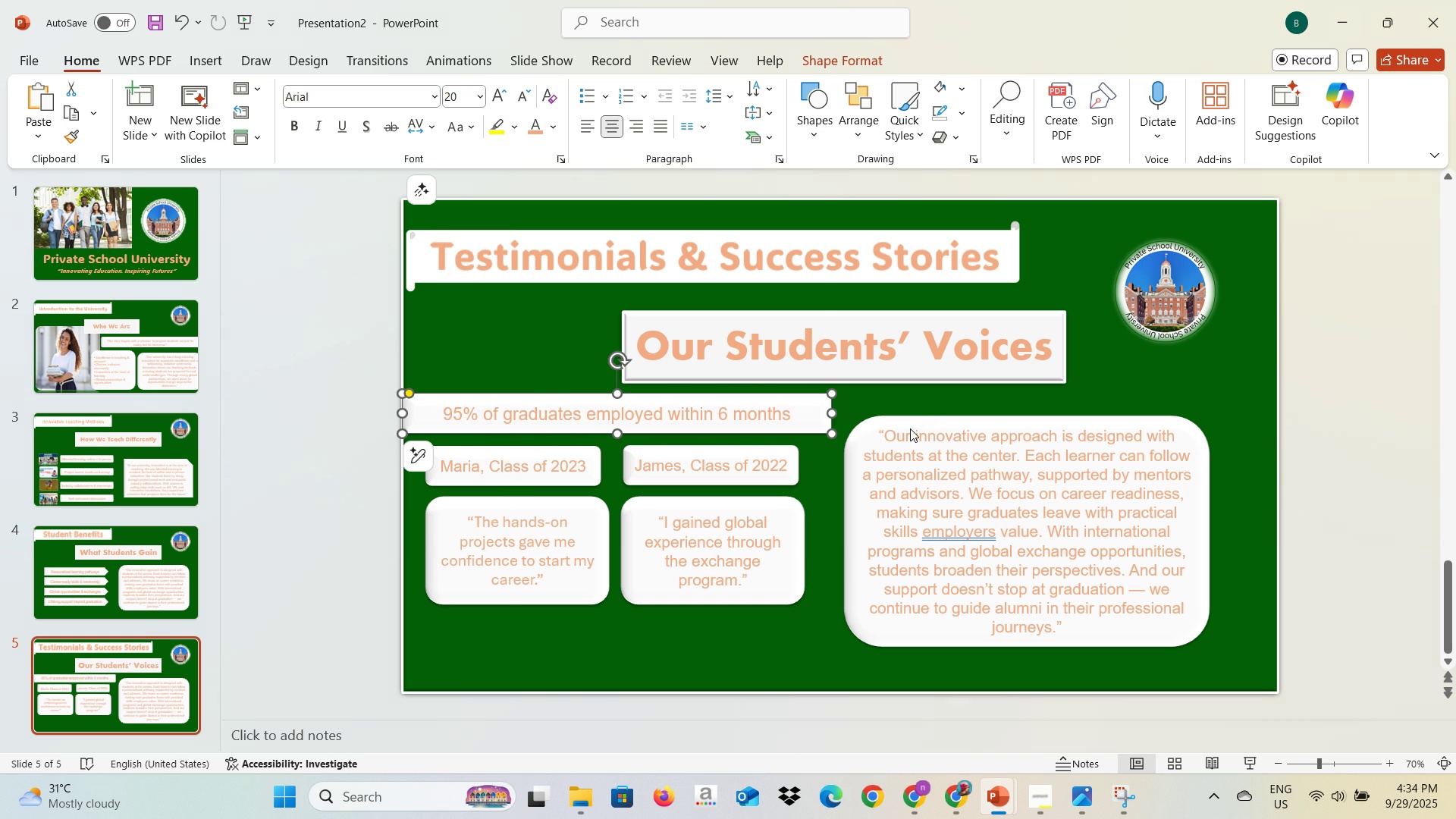 
key(Alt+Tab)
 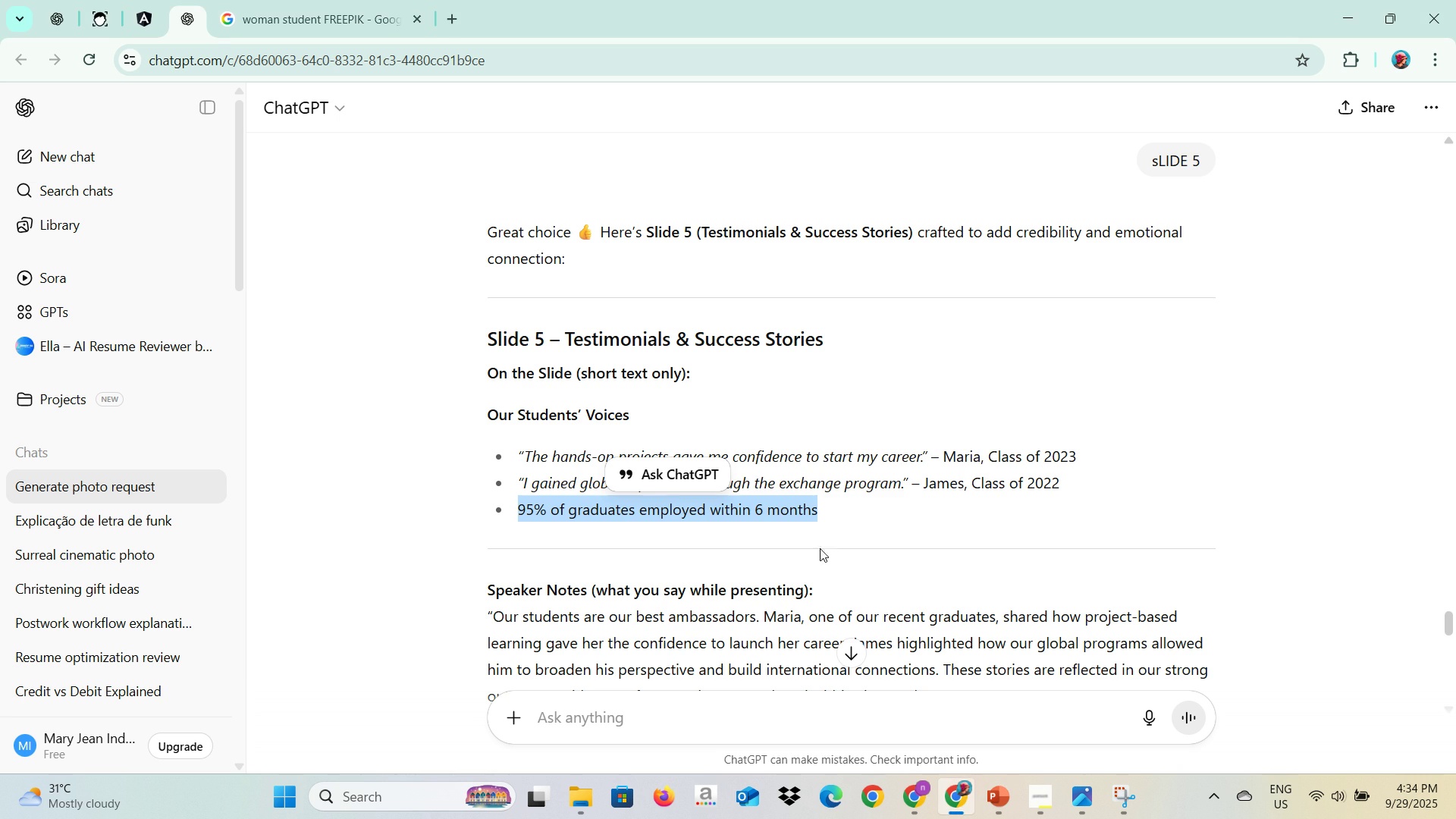 
scroll: coordinate [819, 571], scroll_direction: down, amount: 2.0
 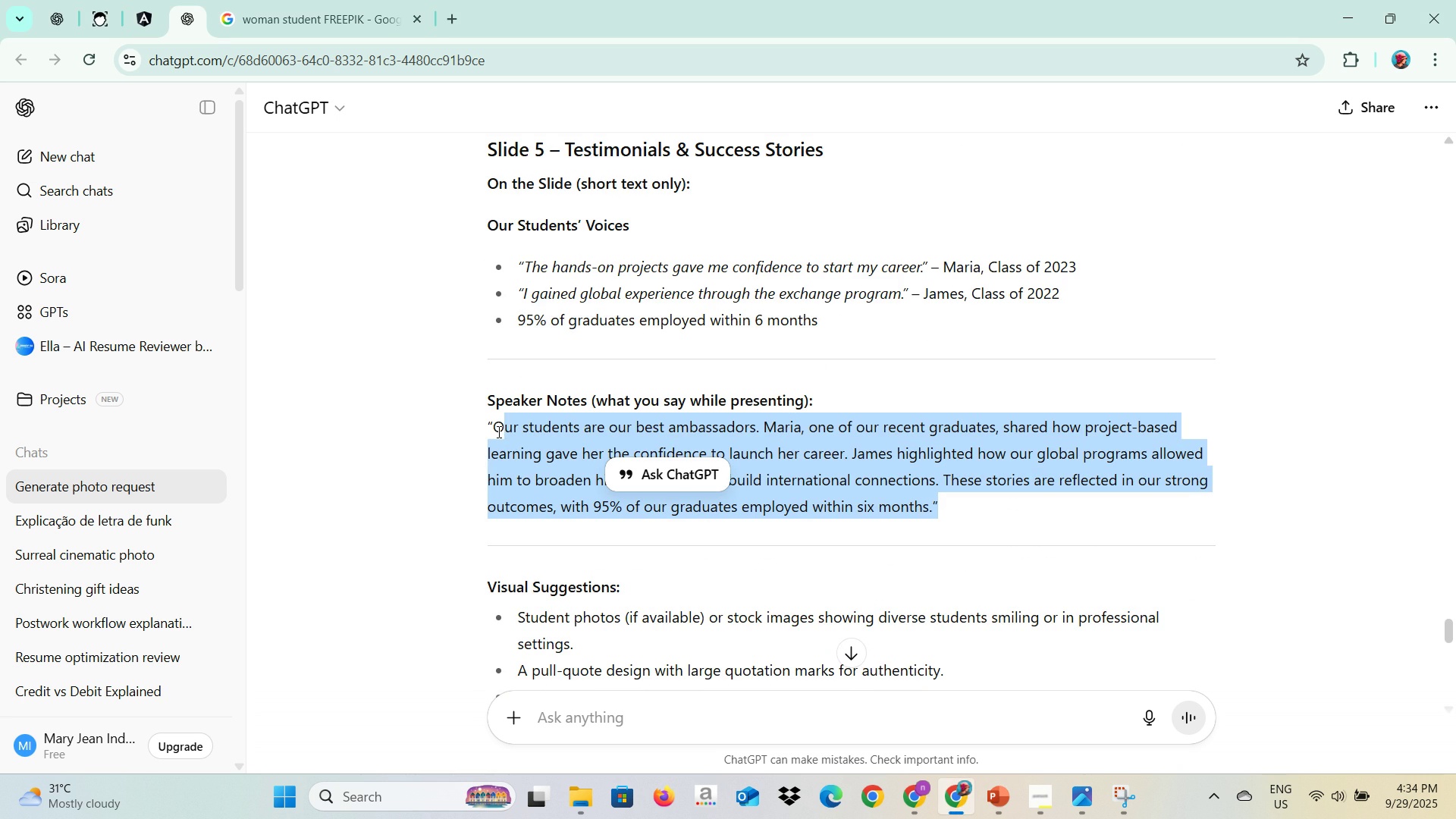 
hold_key(key=ControlLeft, duration=0.73)
 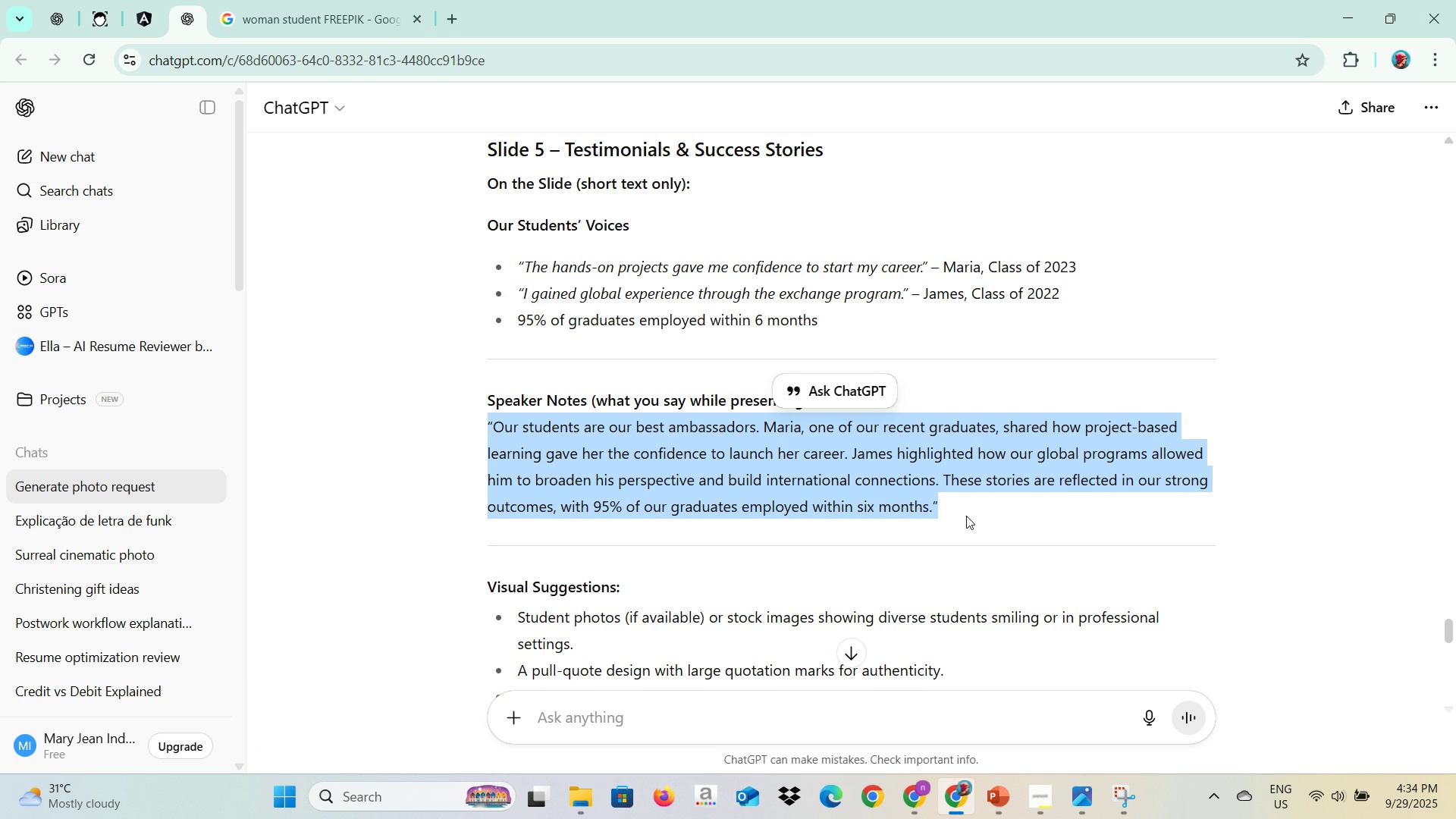 
key(Control+C)
 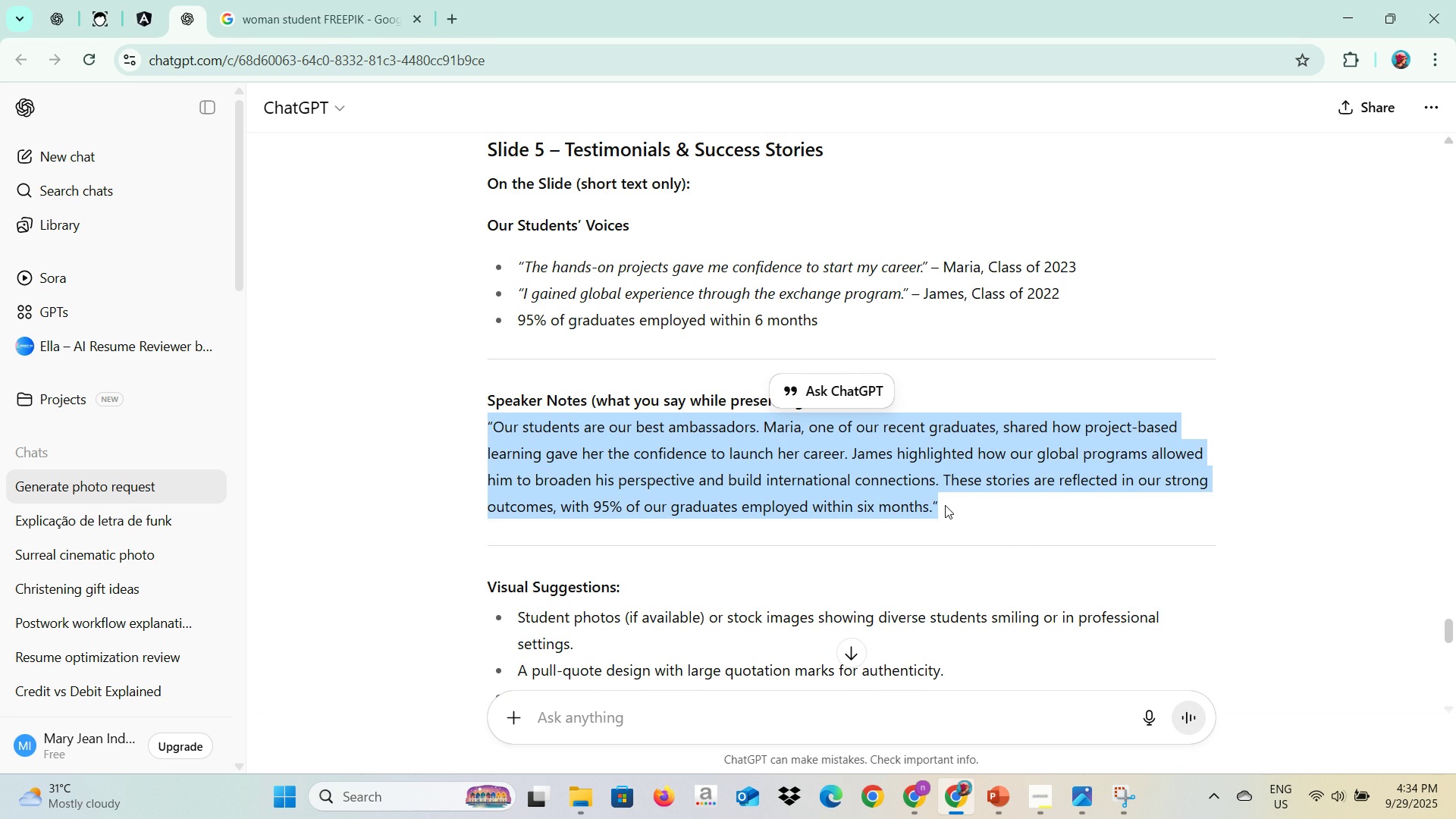 
key(Alt+AltLeft)
 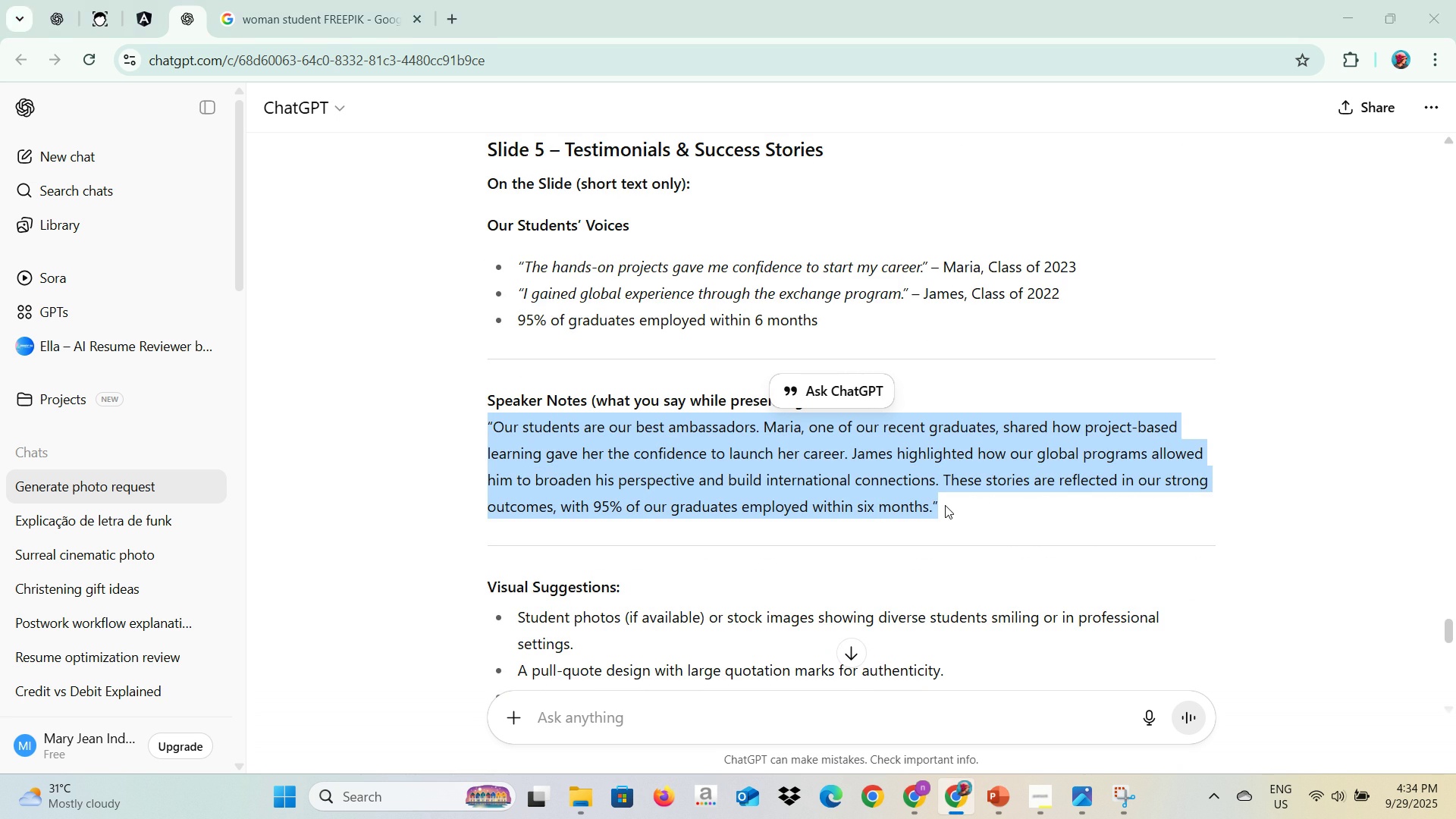 
key(Alt+Tab)
 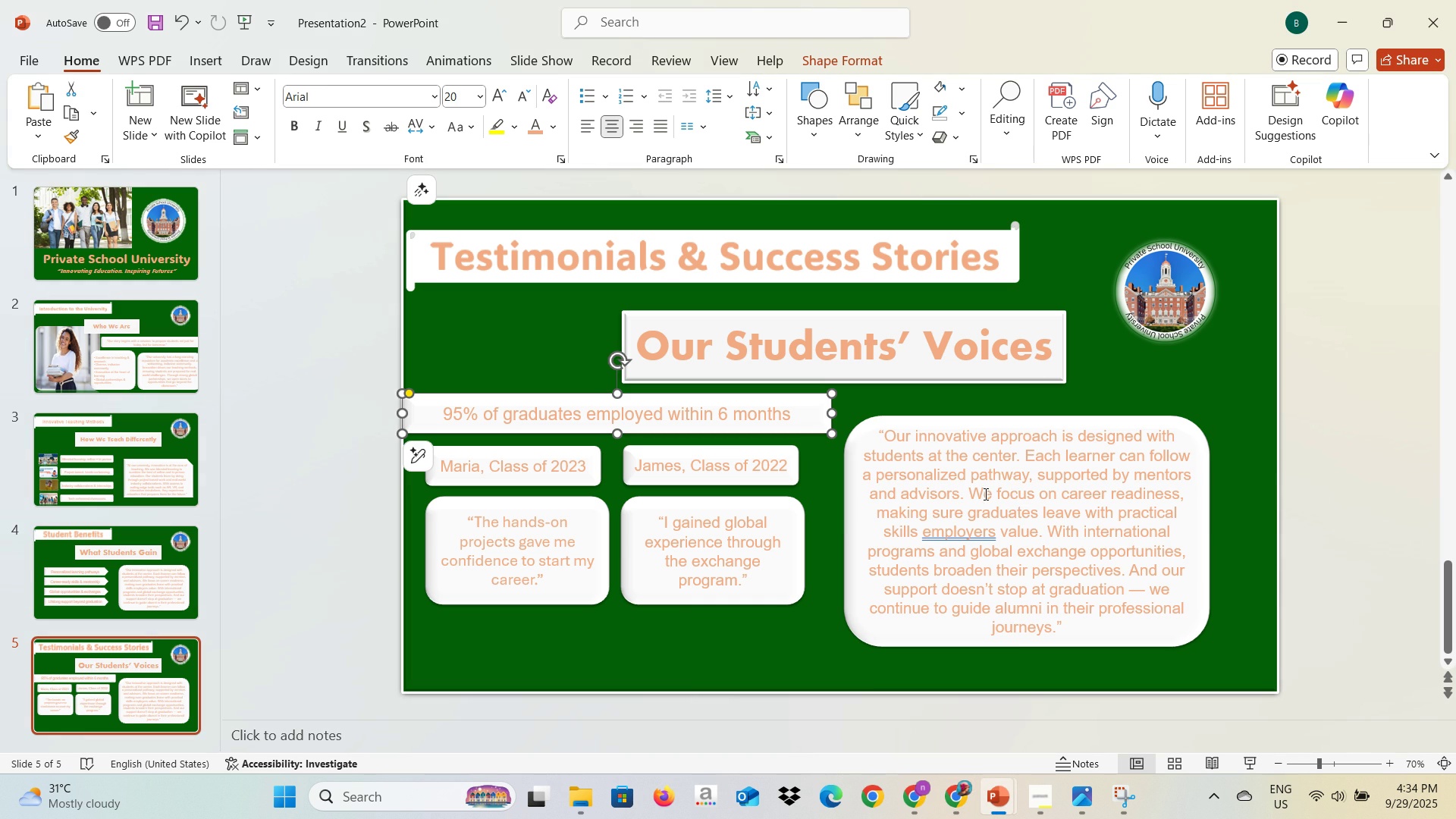 
left_click([984, 494])
 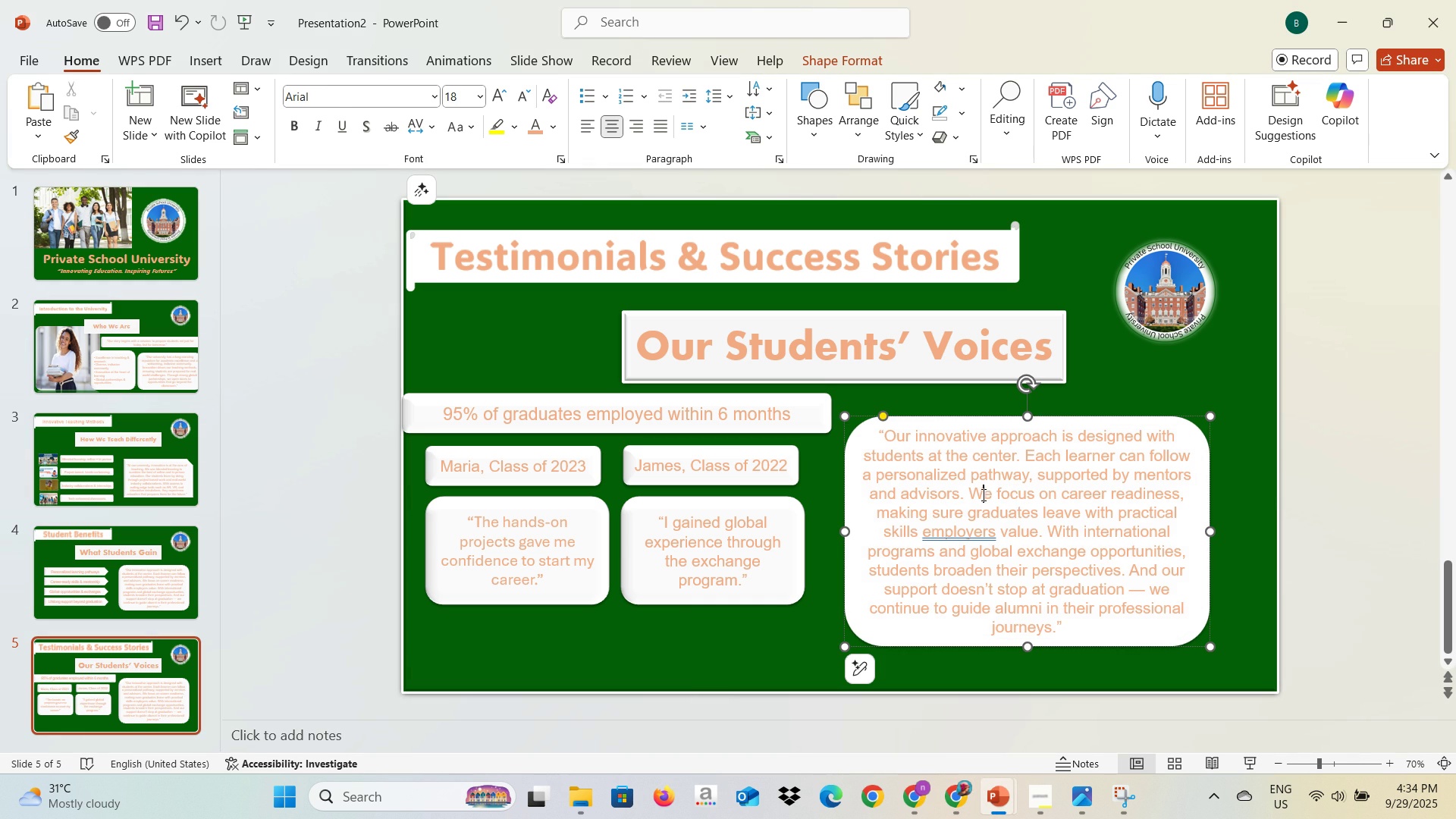 
key(Control+A)
 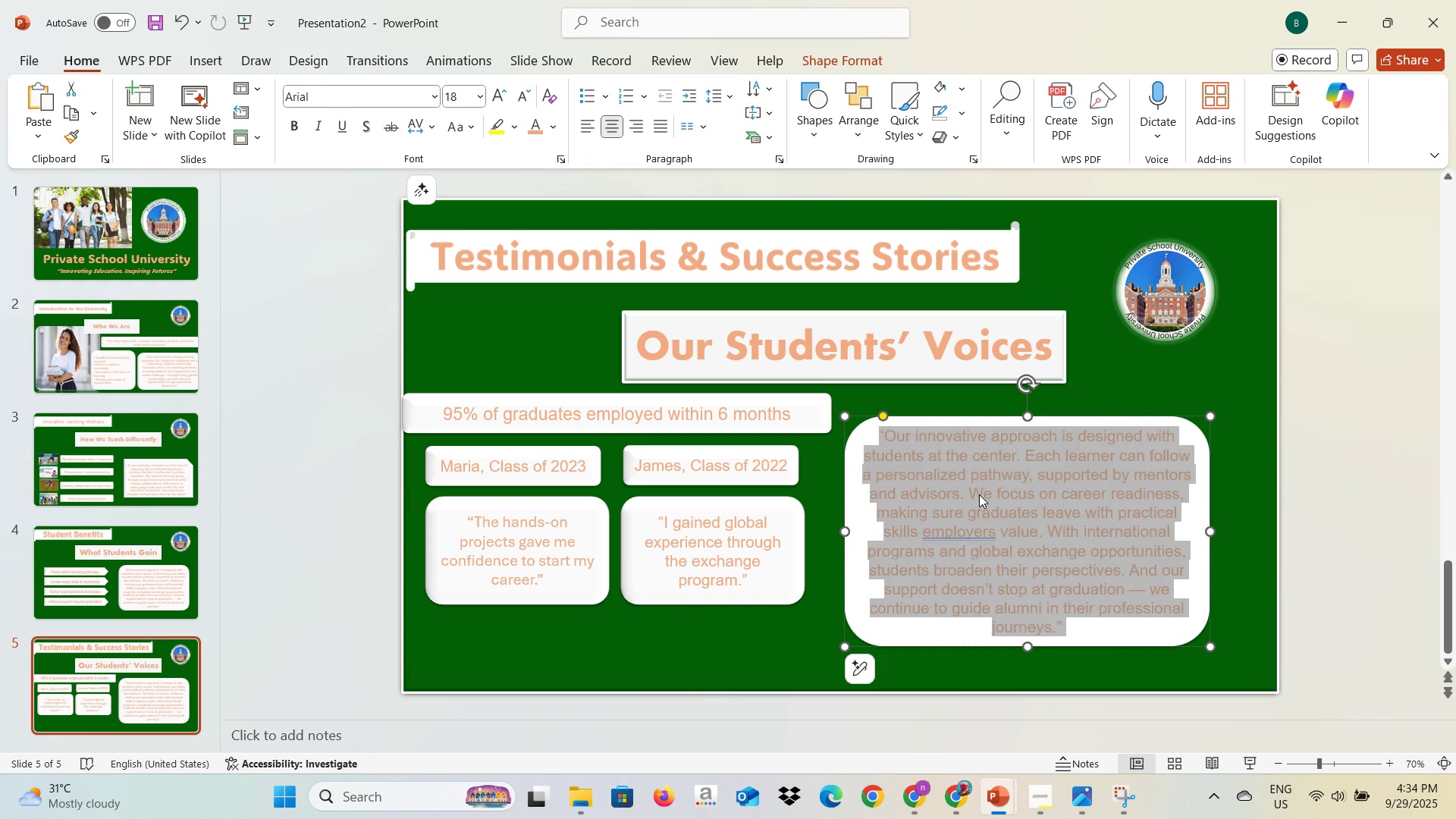 
key(Control+V)
 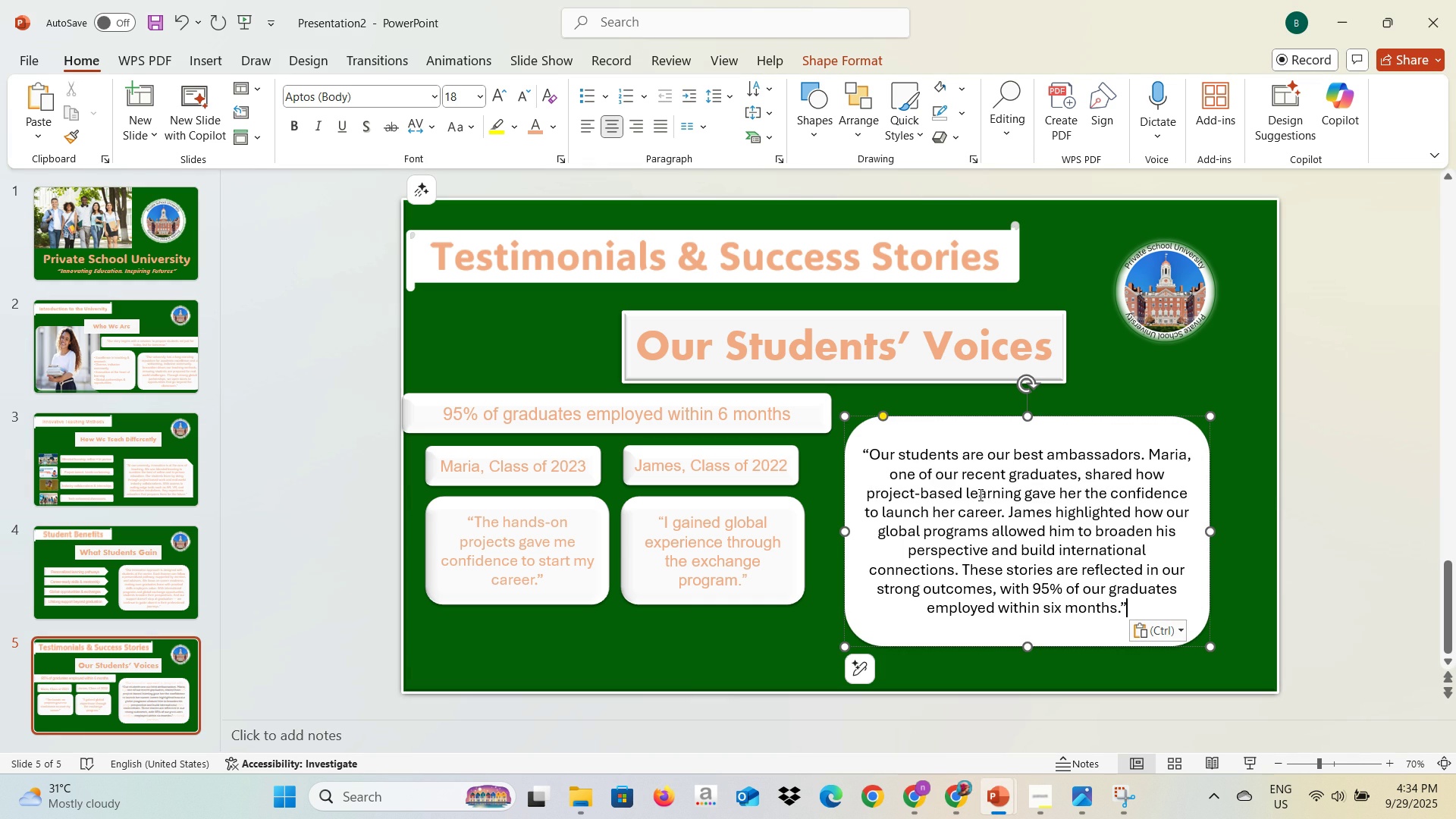 
key(Control+A)
 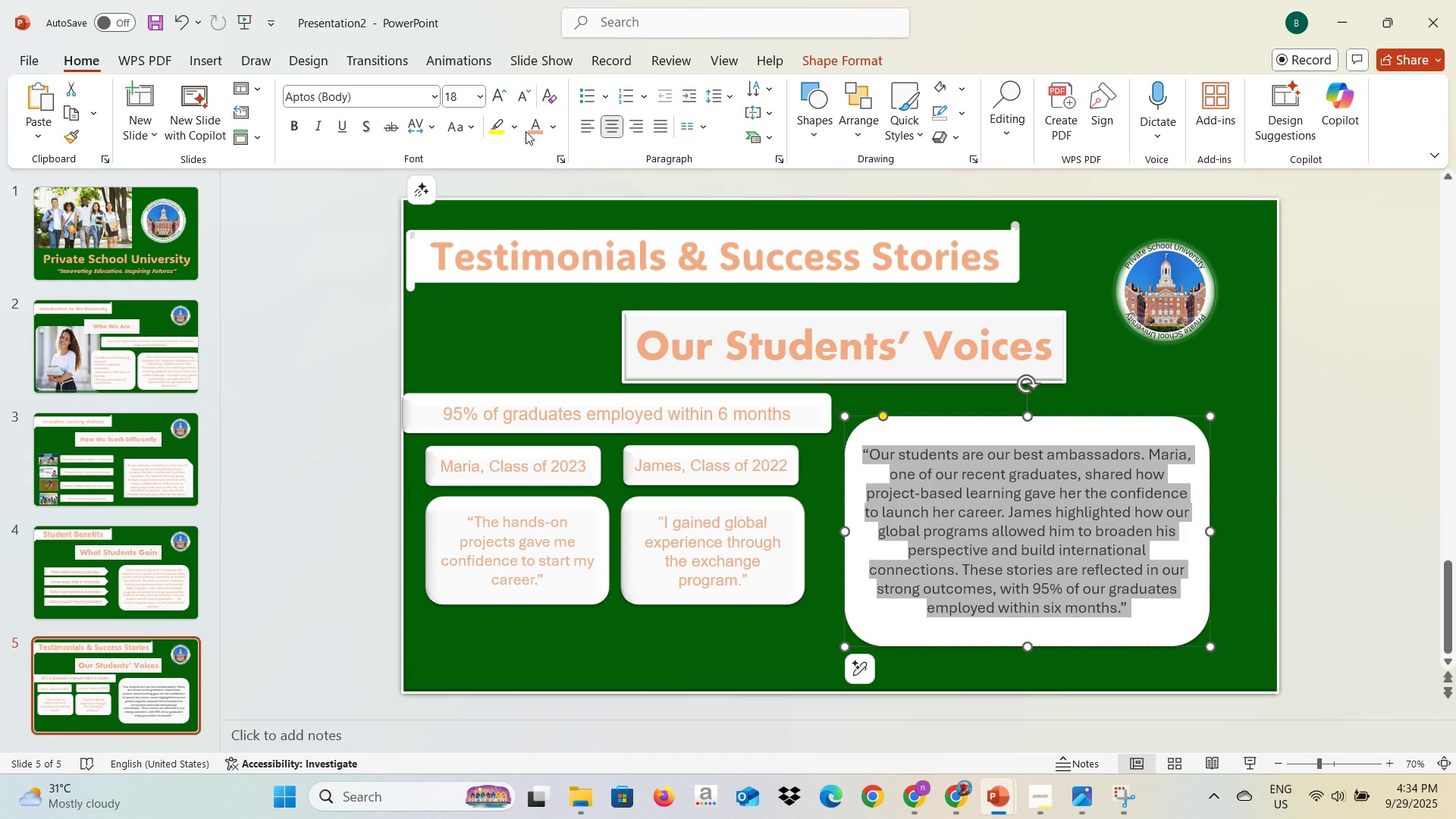 
left_click([535, 129])
 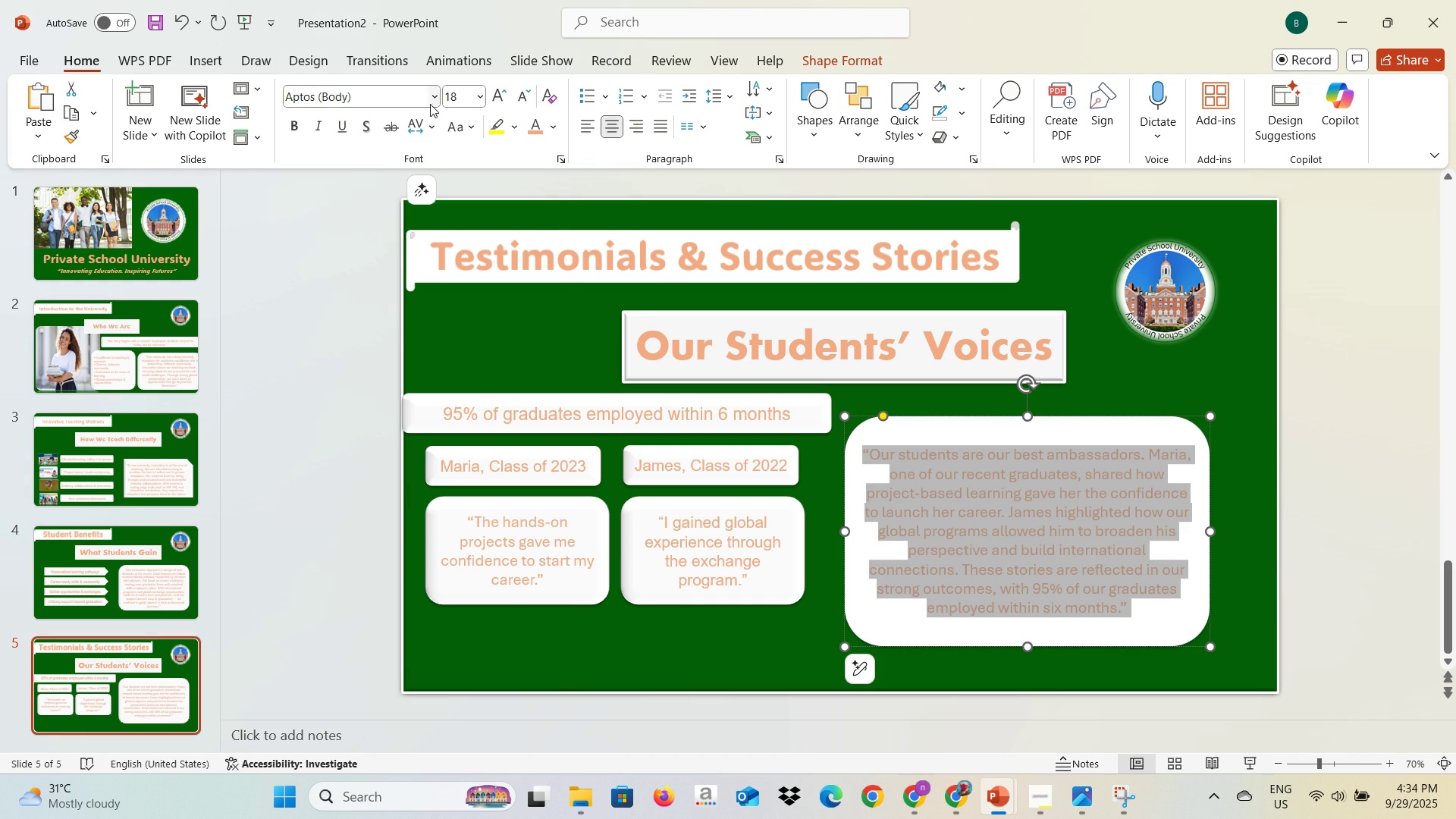 
left_click([430, 104])
 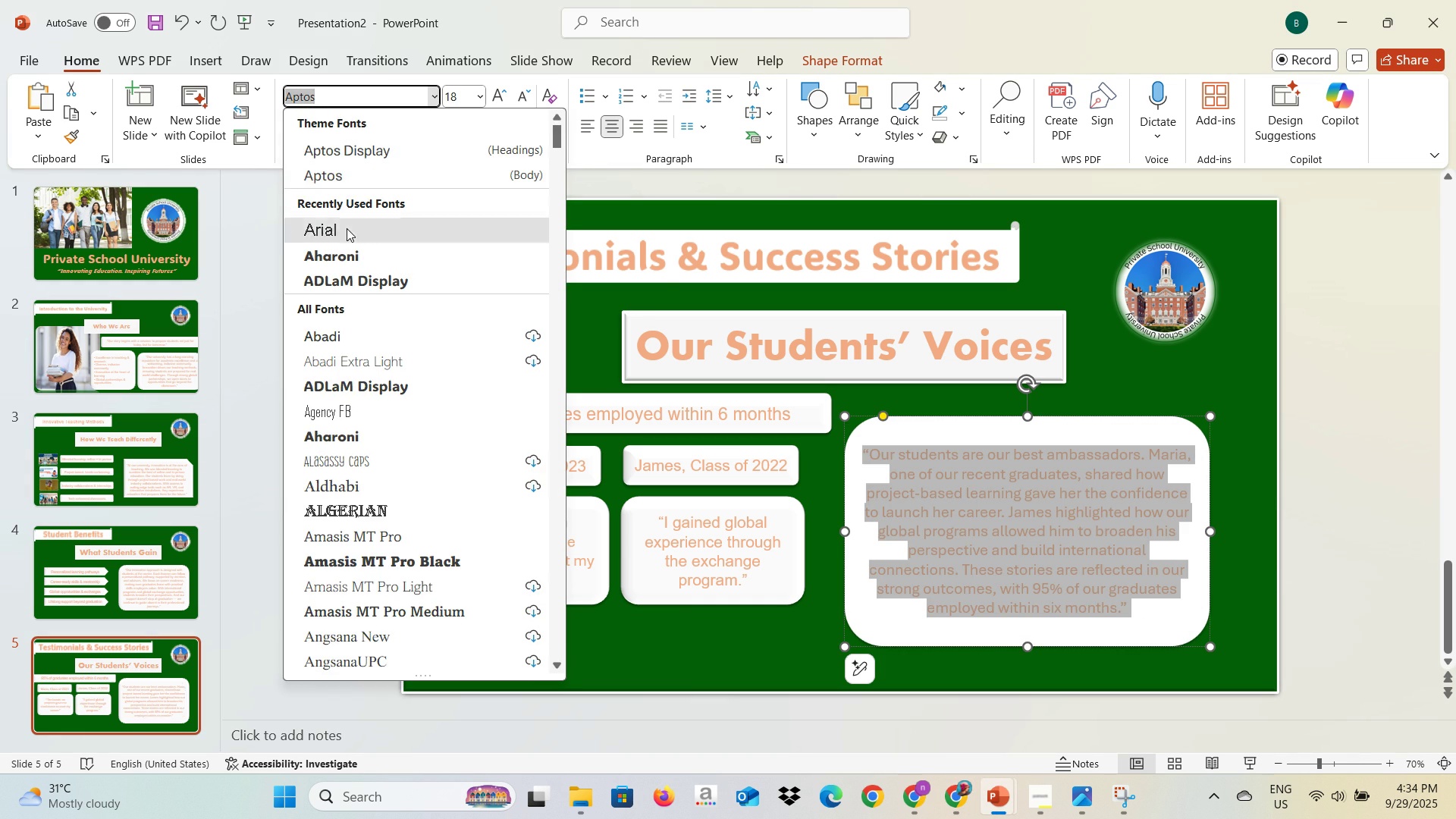 
left_click([347, 228])
 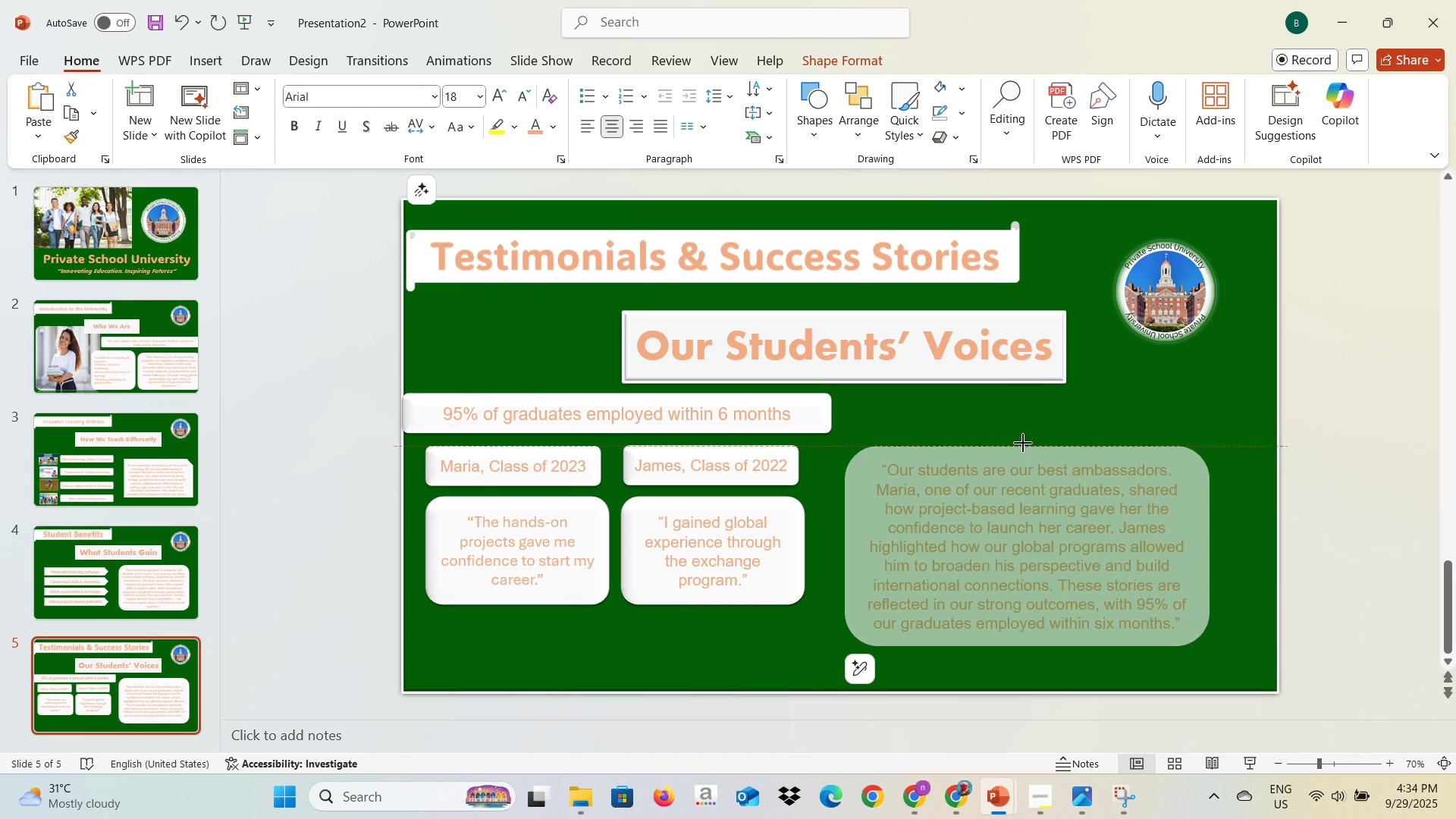 
left_click([1050, 425])
 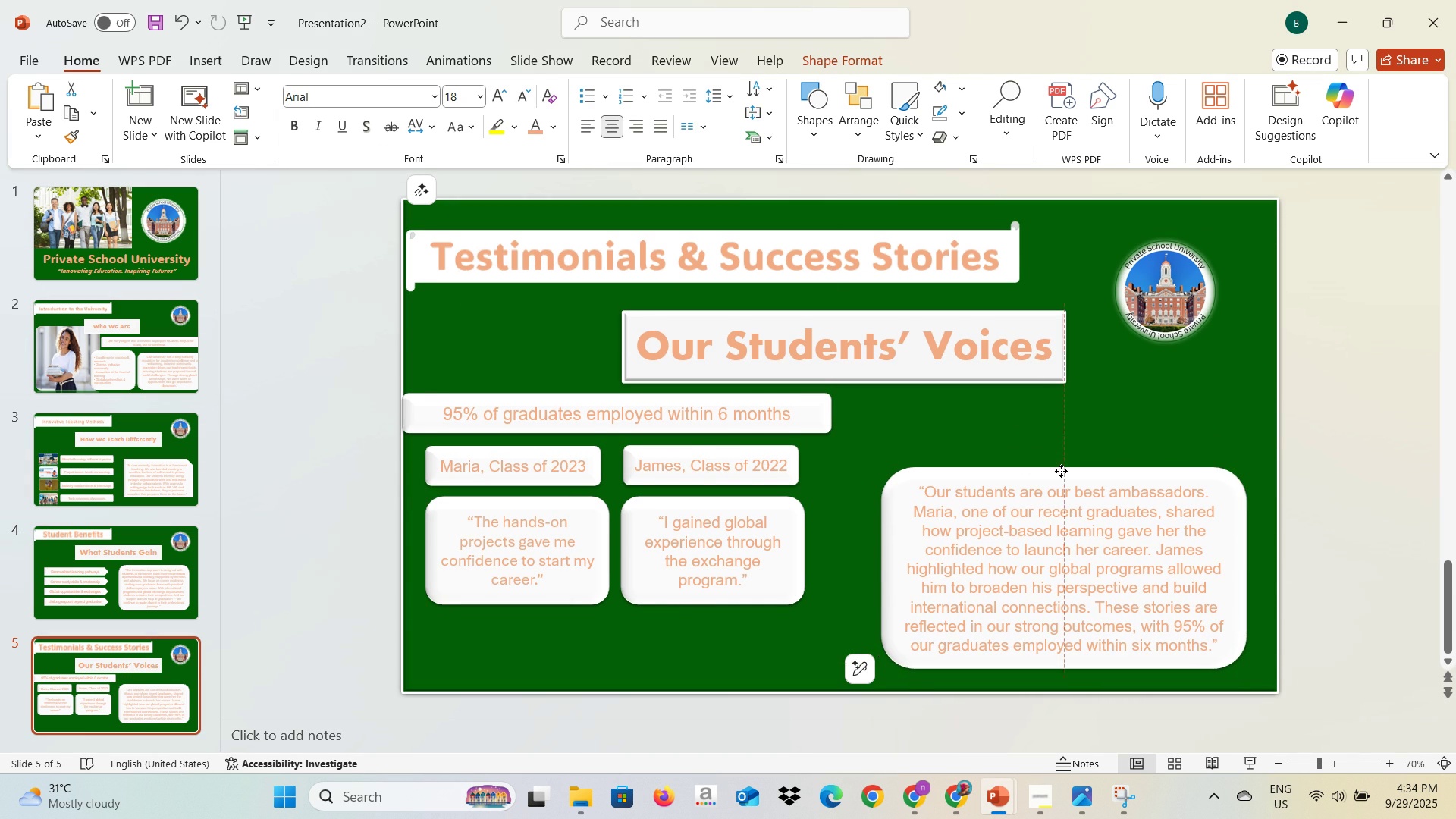 
left_click([804, 419])
 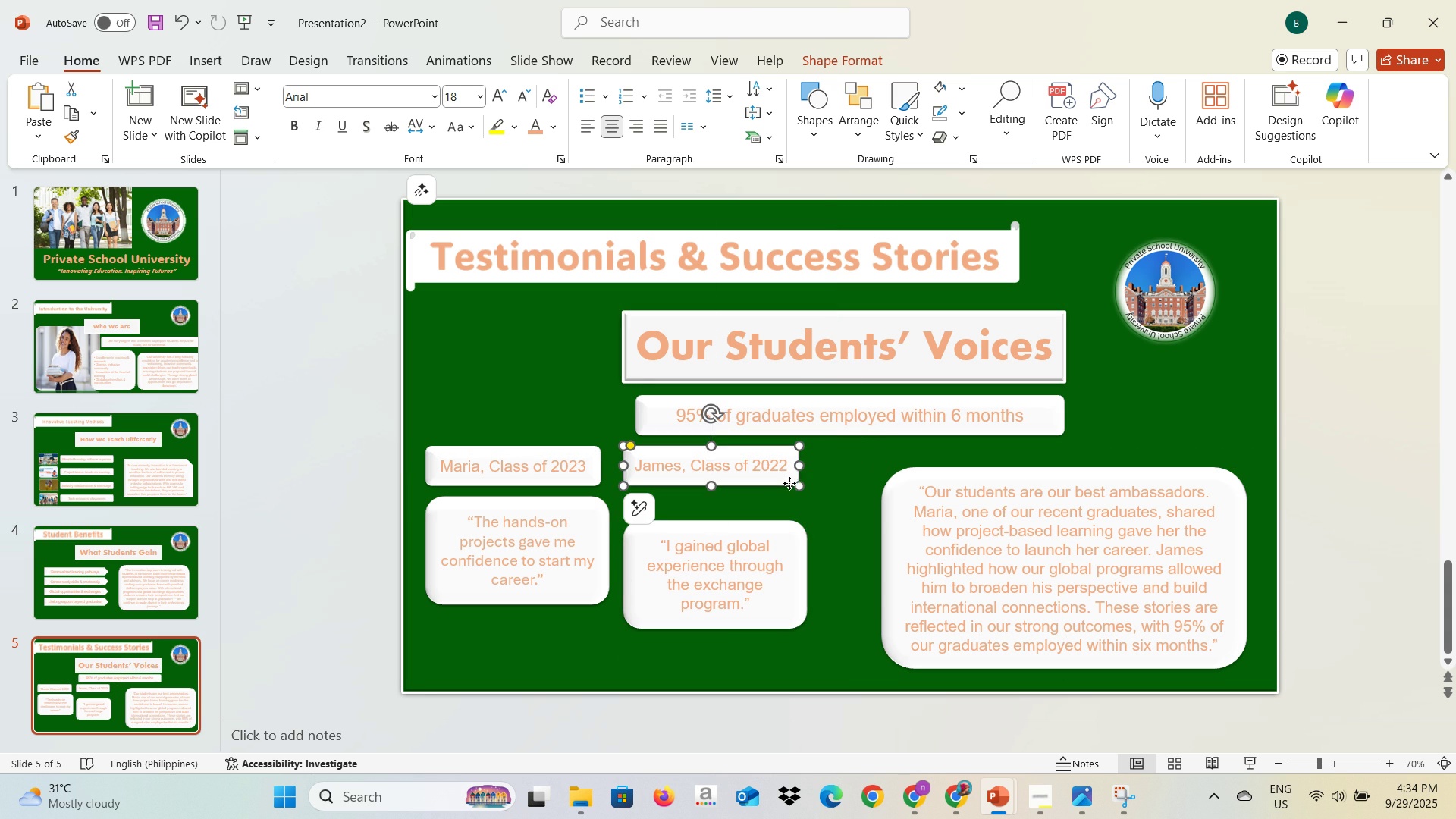 
wait(7.92)
 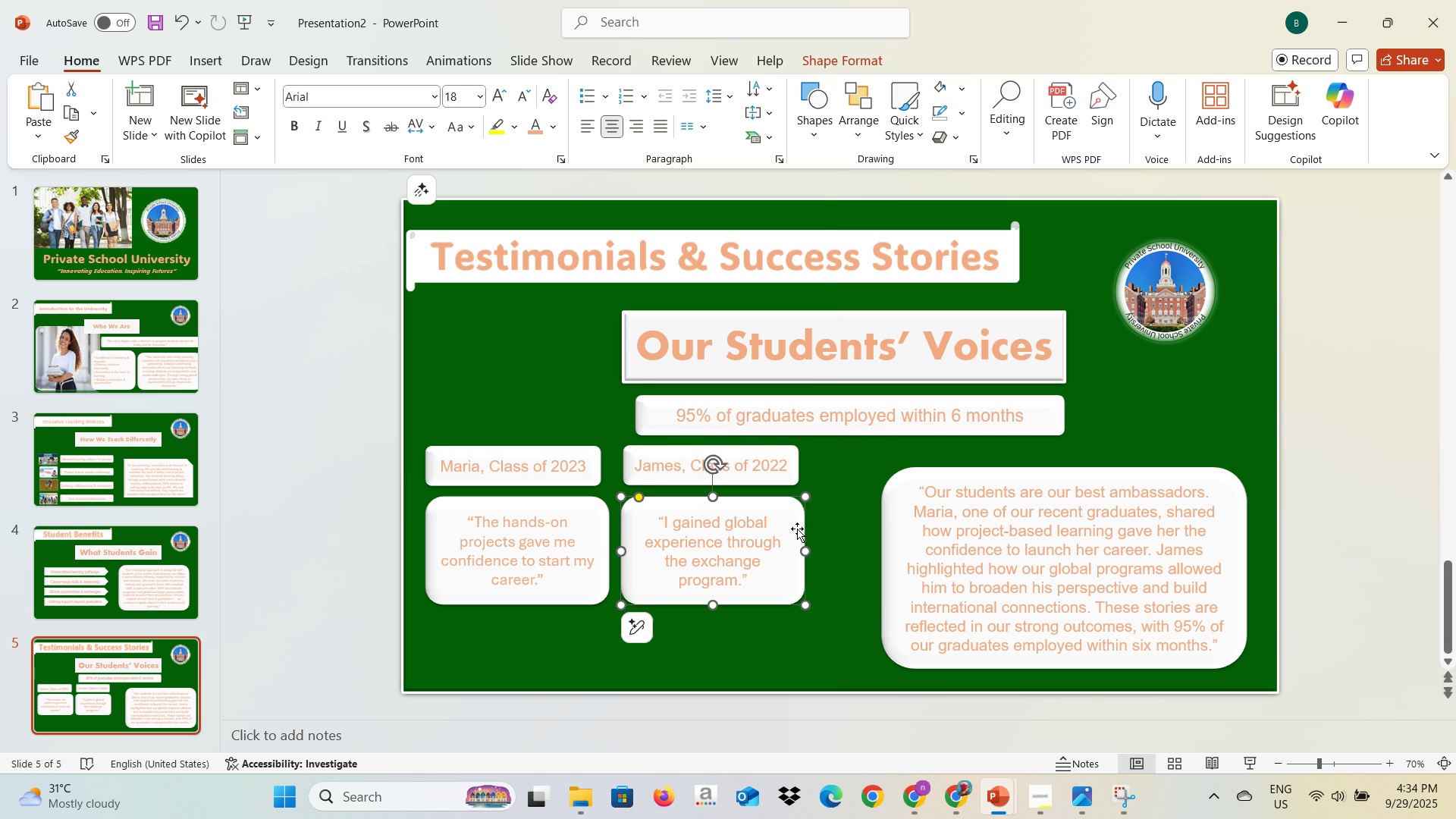 
left_click([588, 510])
 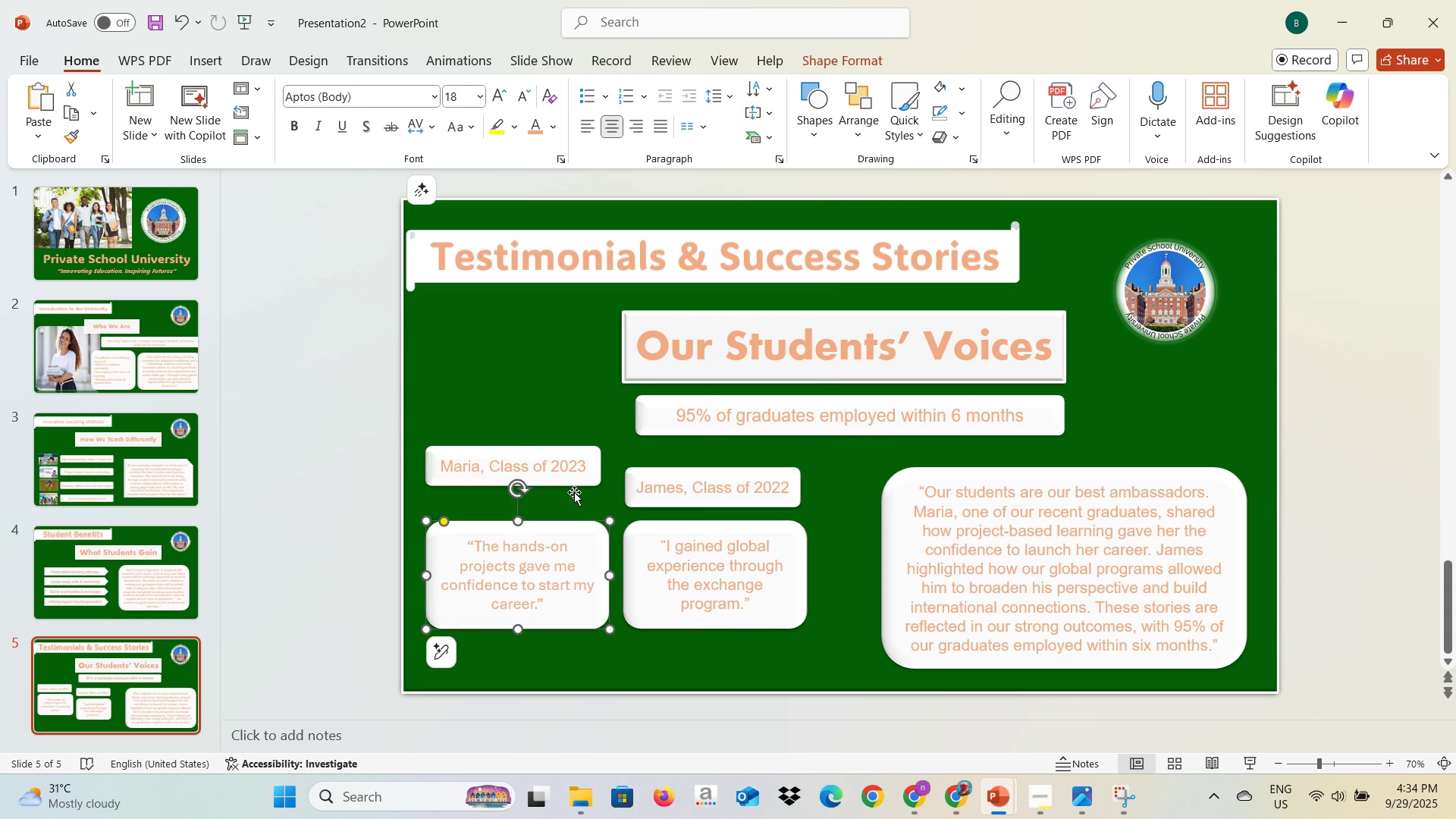 
left_click([575, 482])
 